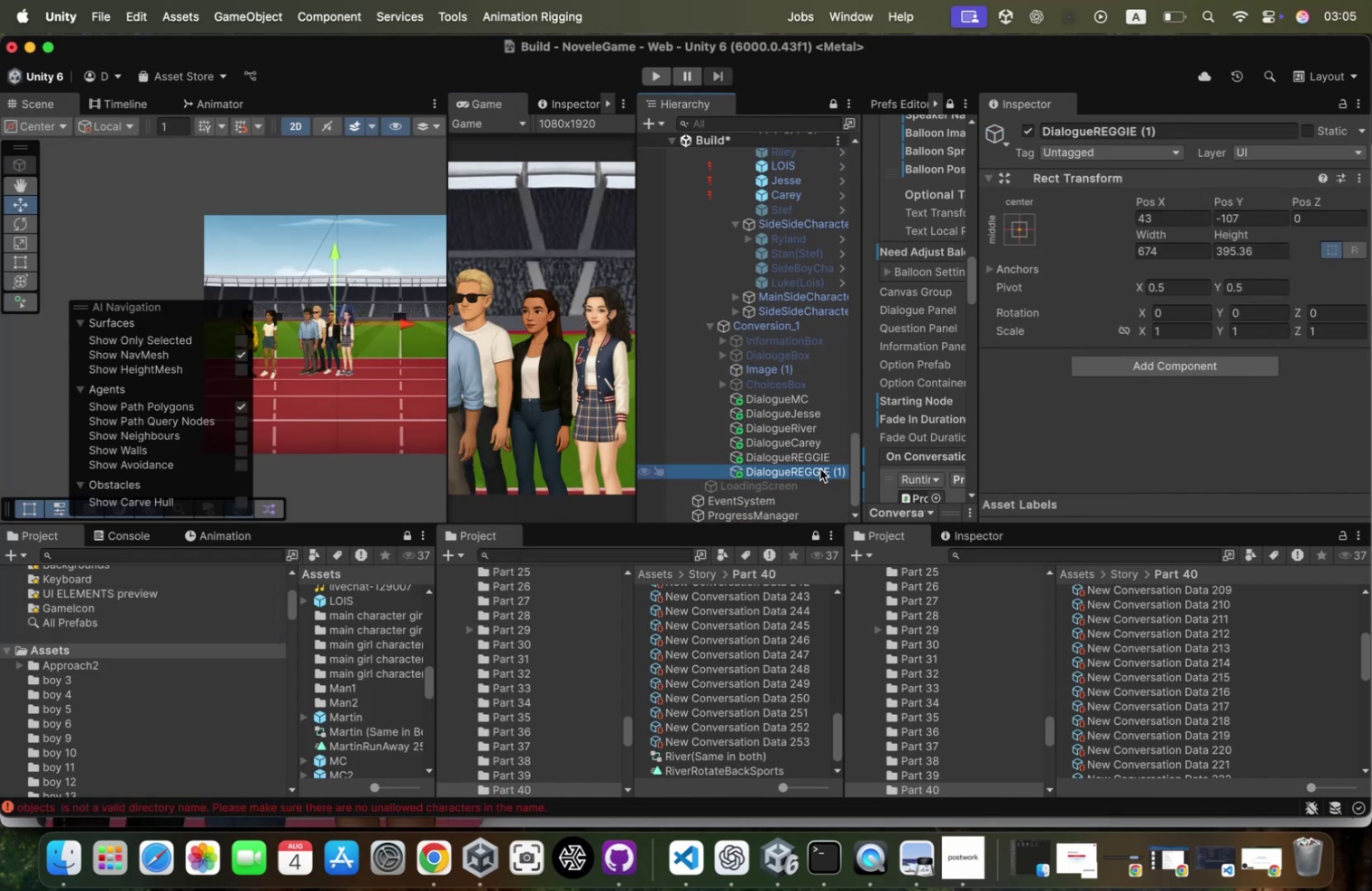 
left_click([820, 468])
 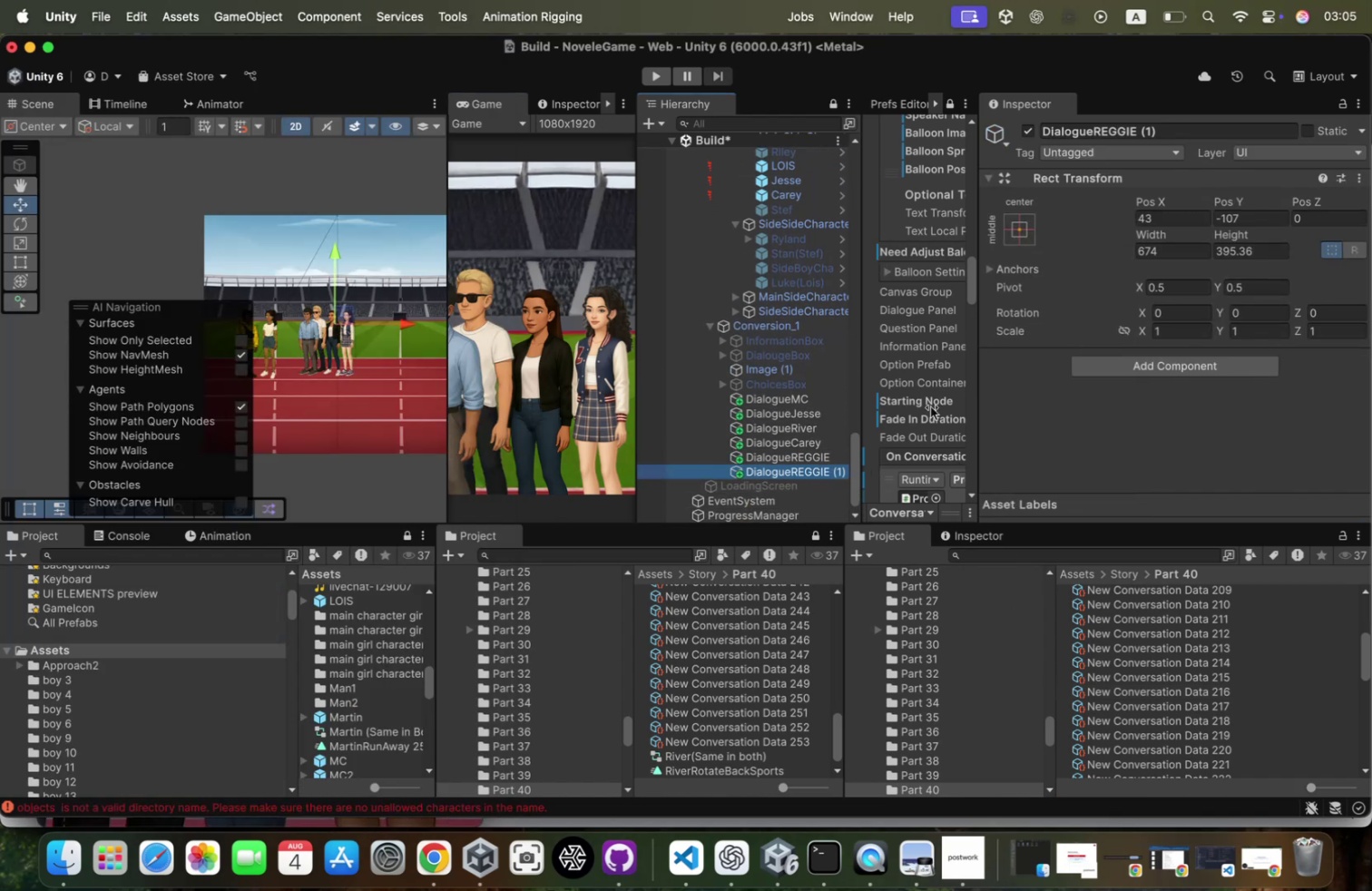 
key(ArrowRight)
 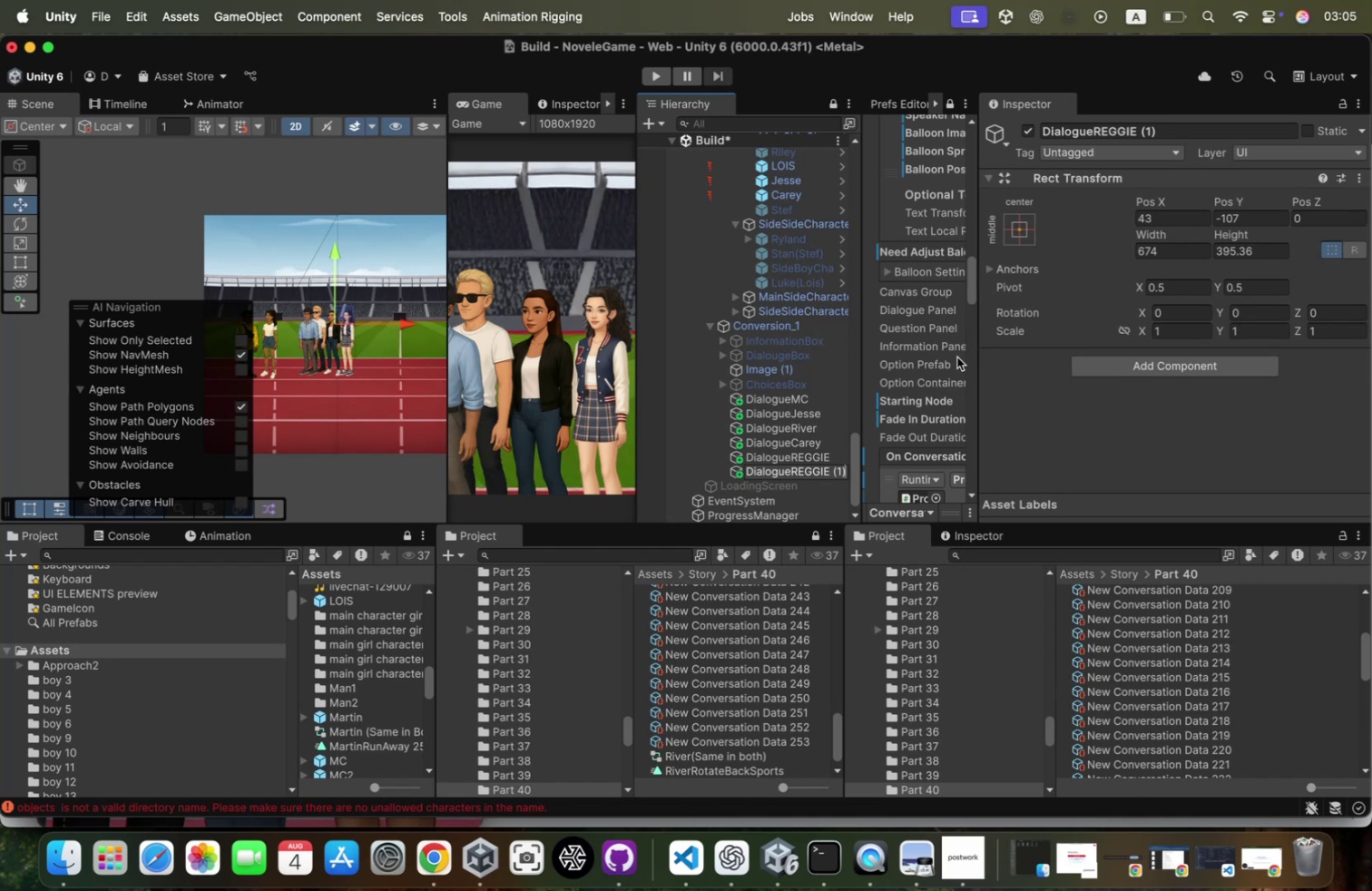 
key(Backspace)
key(Backspace)
key(Backspace)
key(Backspace)
key(Backspace)
key(Backspace)
key(Backspace)
key(Backspace)
key(Backspace)
key(Backspace)
type(Lo)
key(Backspace)
type(uis)
 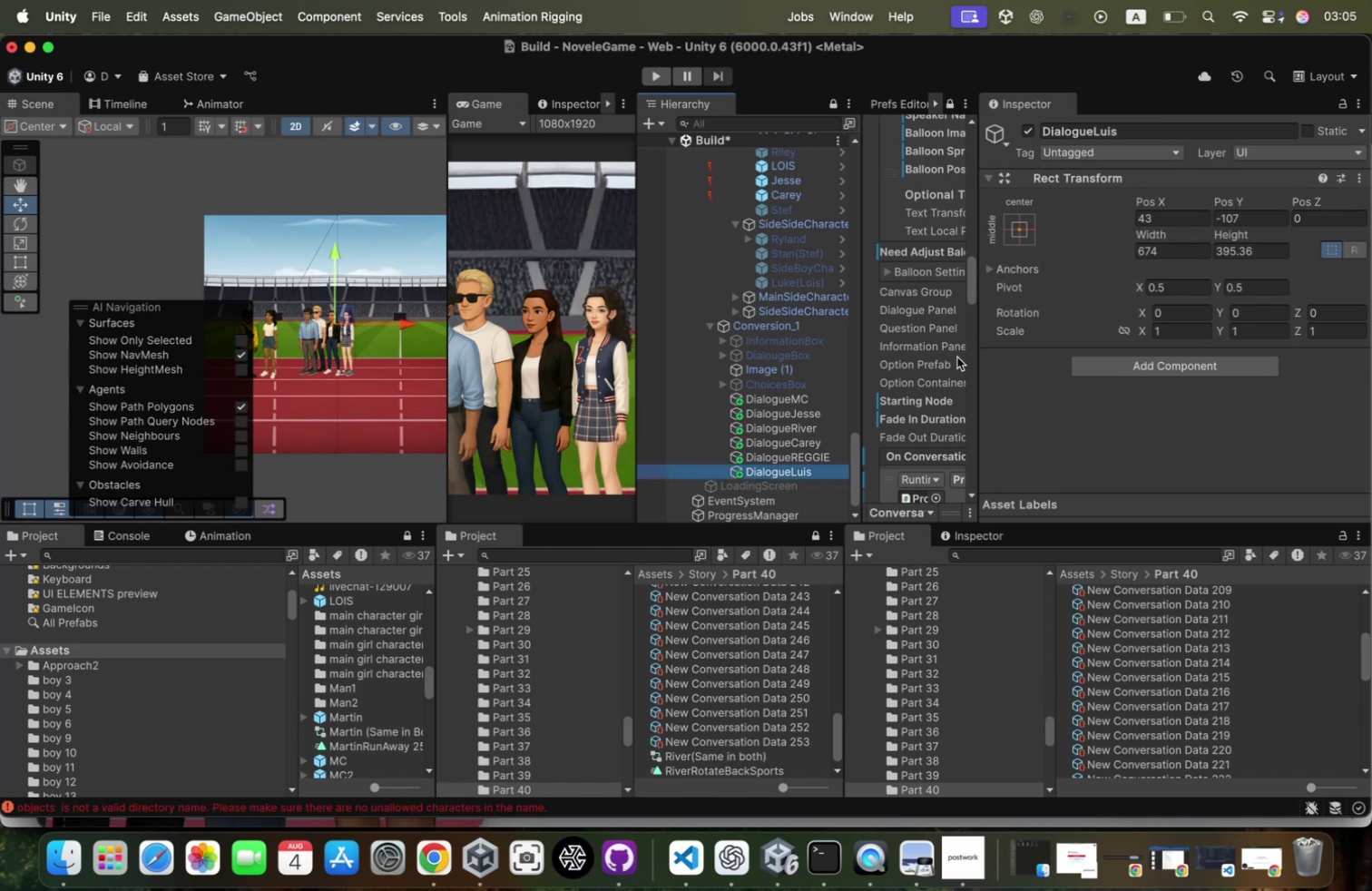 
 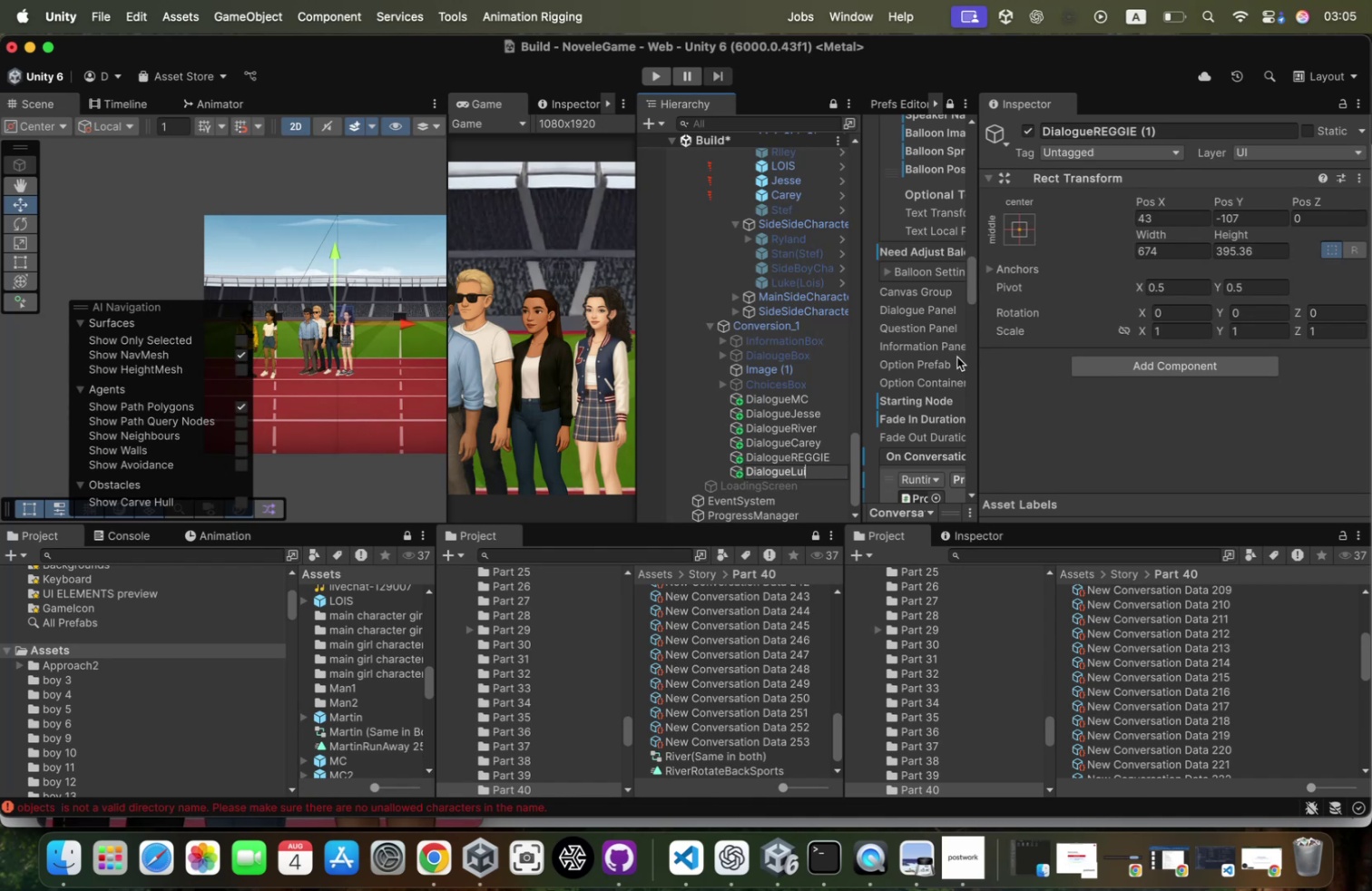 
key(Enter)
 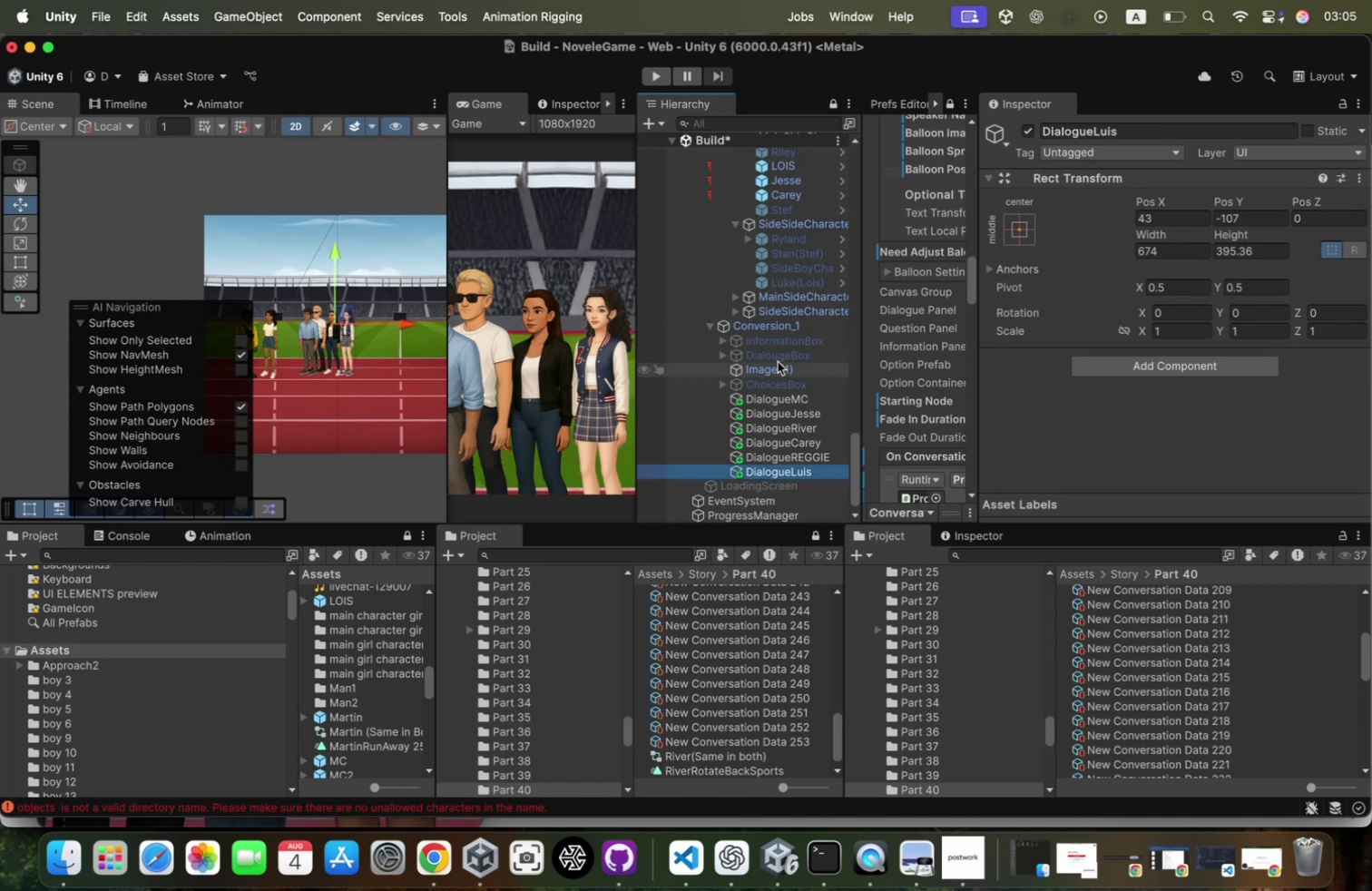 
hold_key(key=CommandLeft, duration=0.32)
 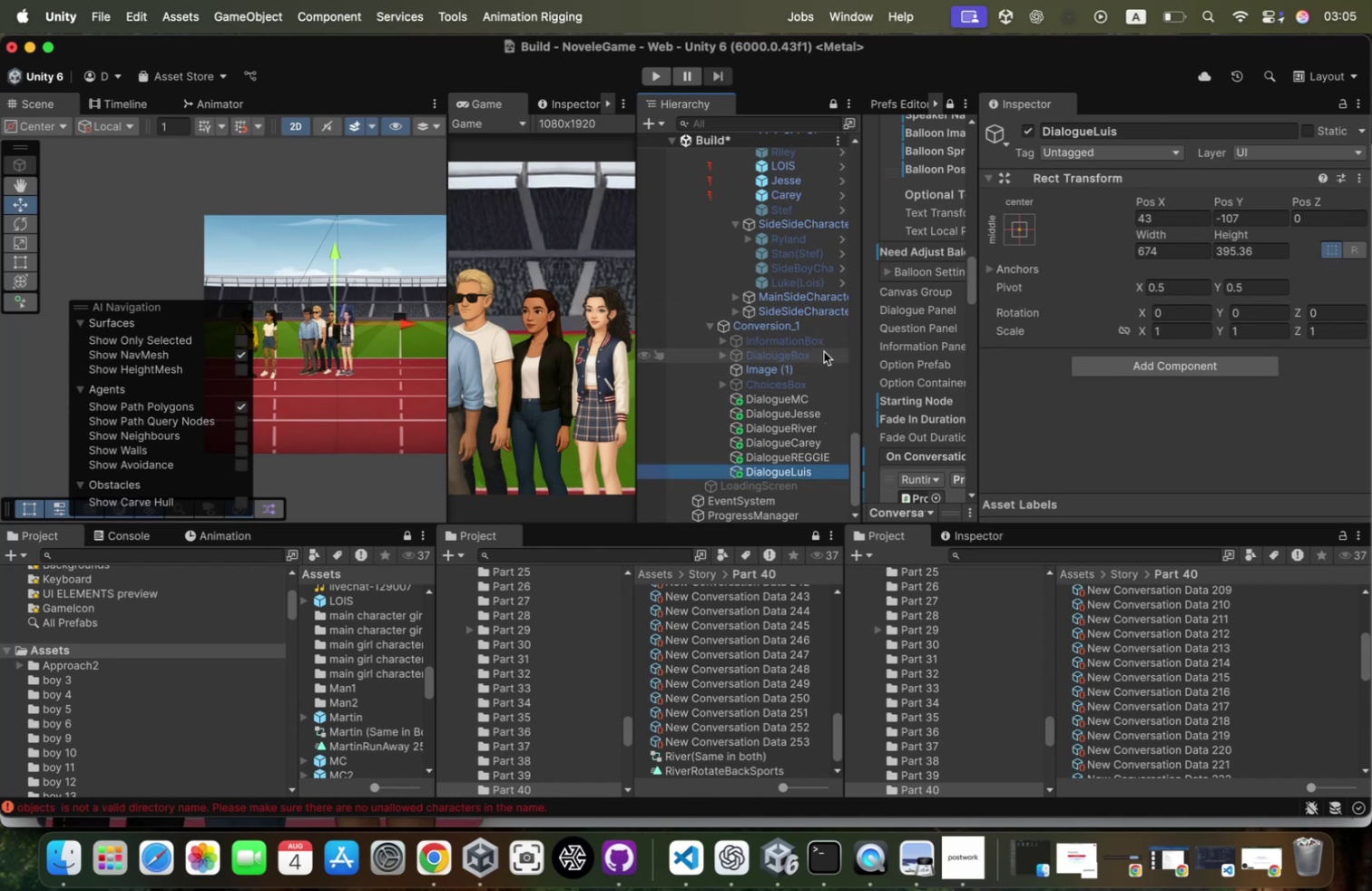 
hold_key(key=CommandLeft, duration=0.39)
left_click([823, 351])
 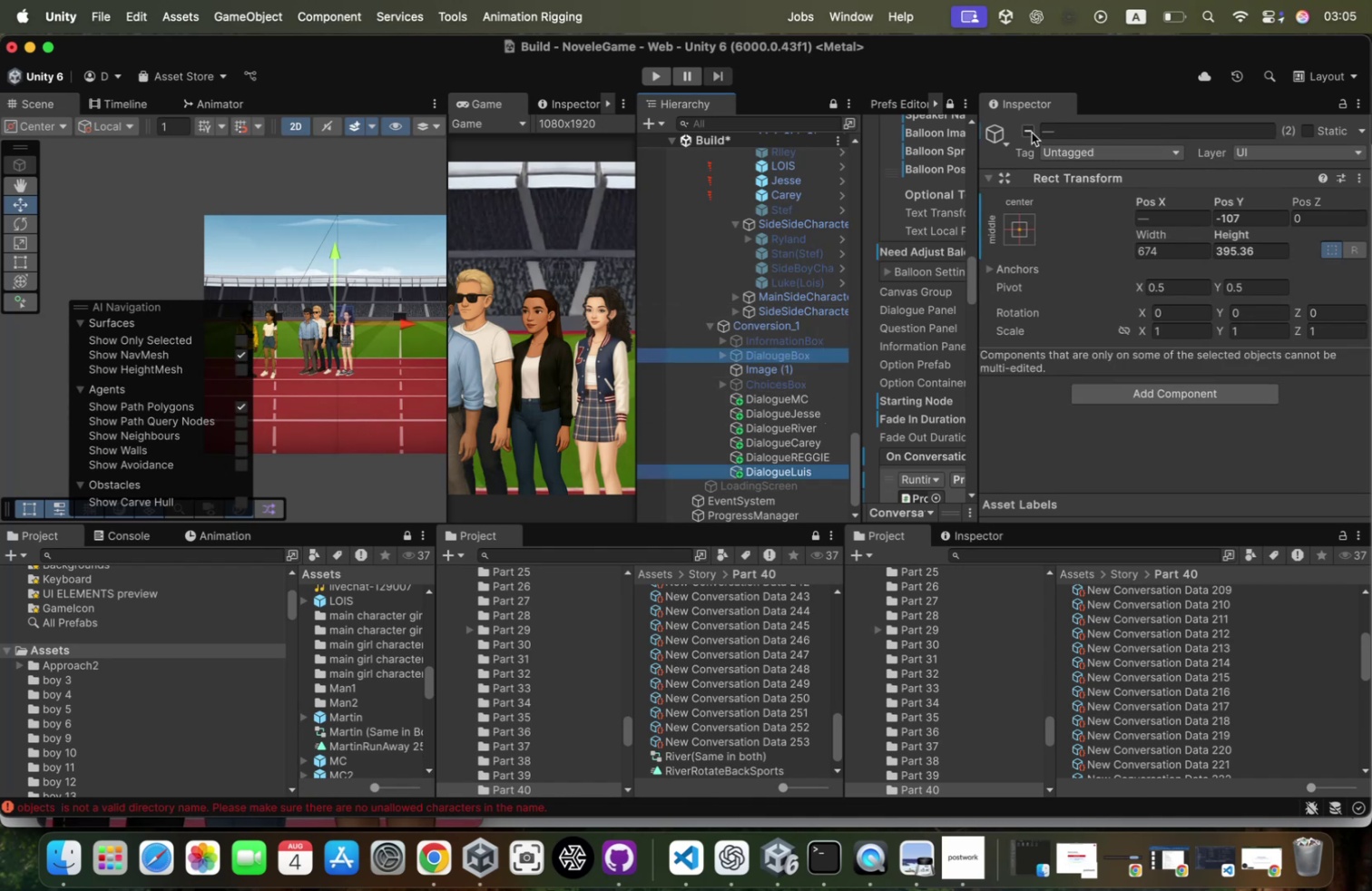 
left_click([1032, 131])
 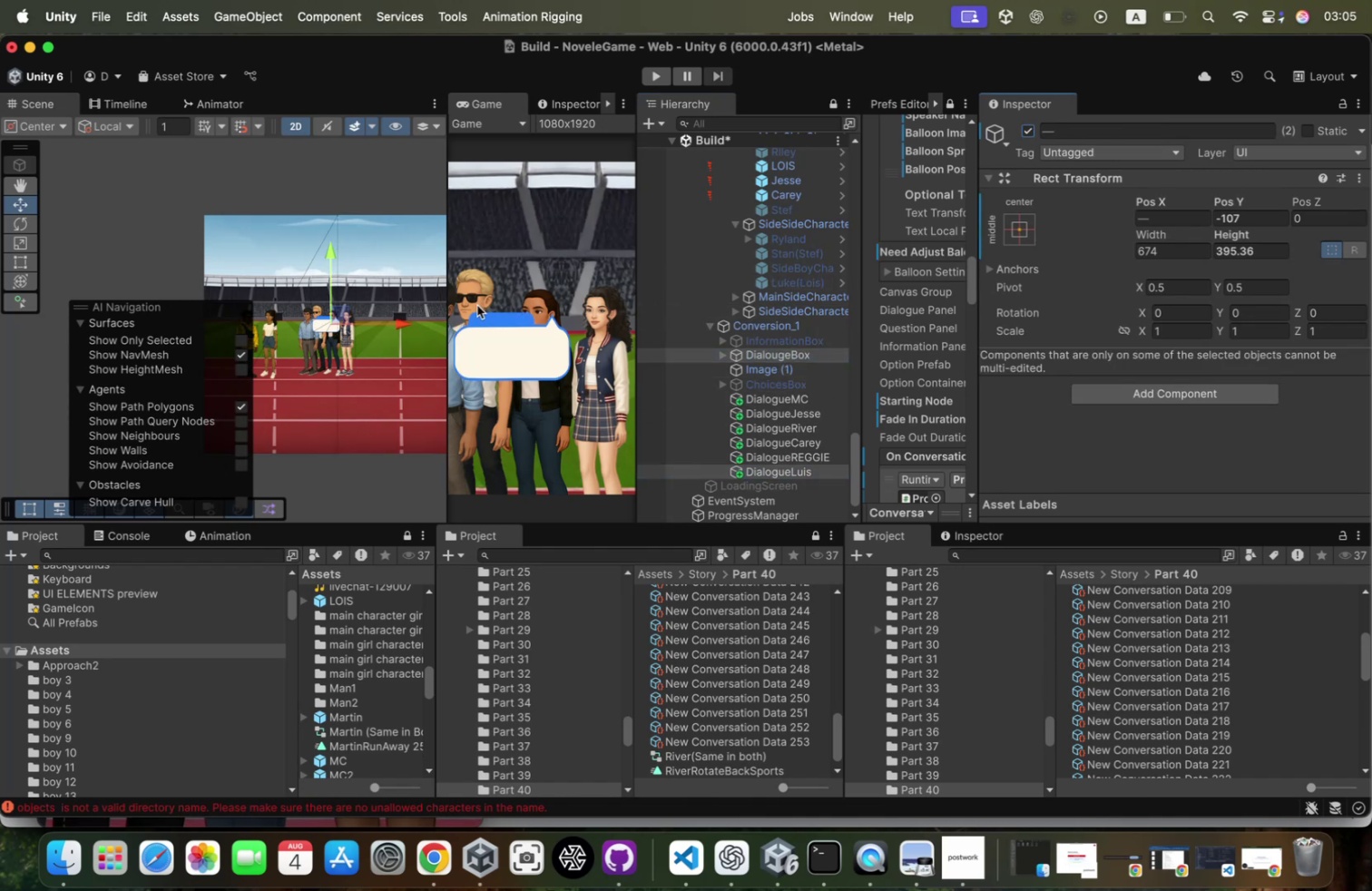 
scroll: coordinate [340, 313], scroll_direction: up, amount: 84.0
 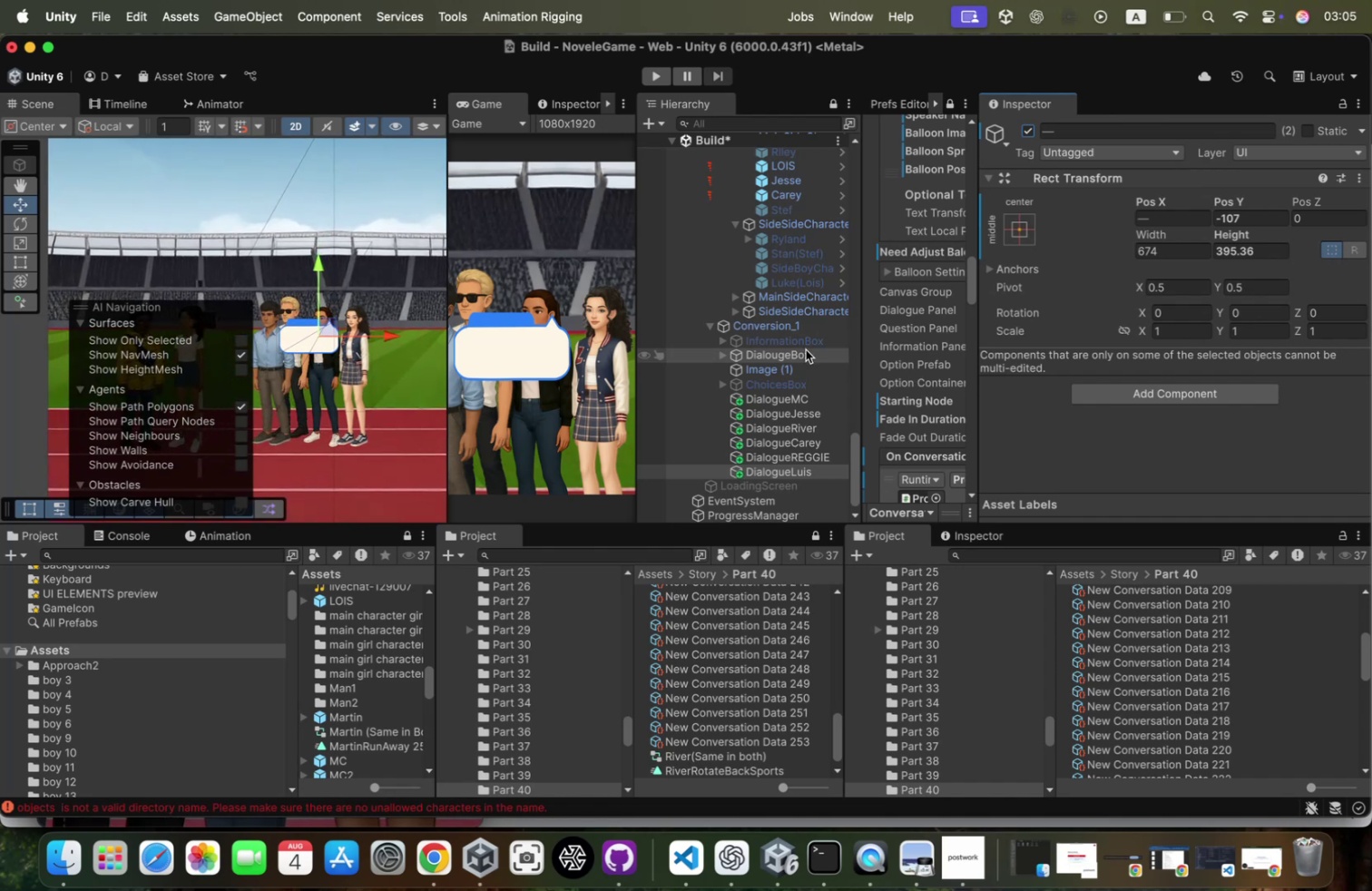 
left_click([803, 352])
 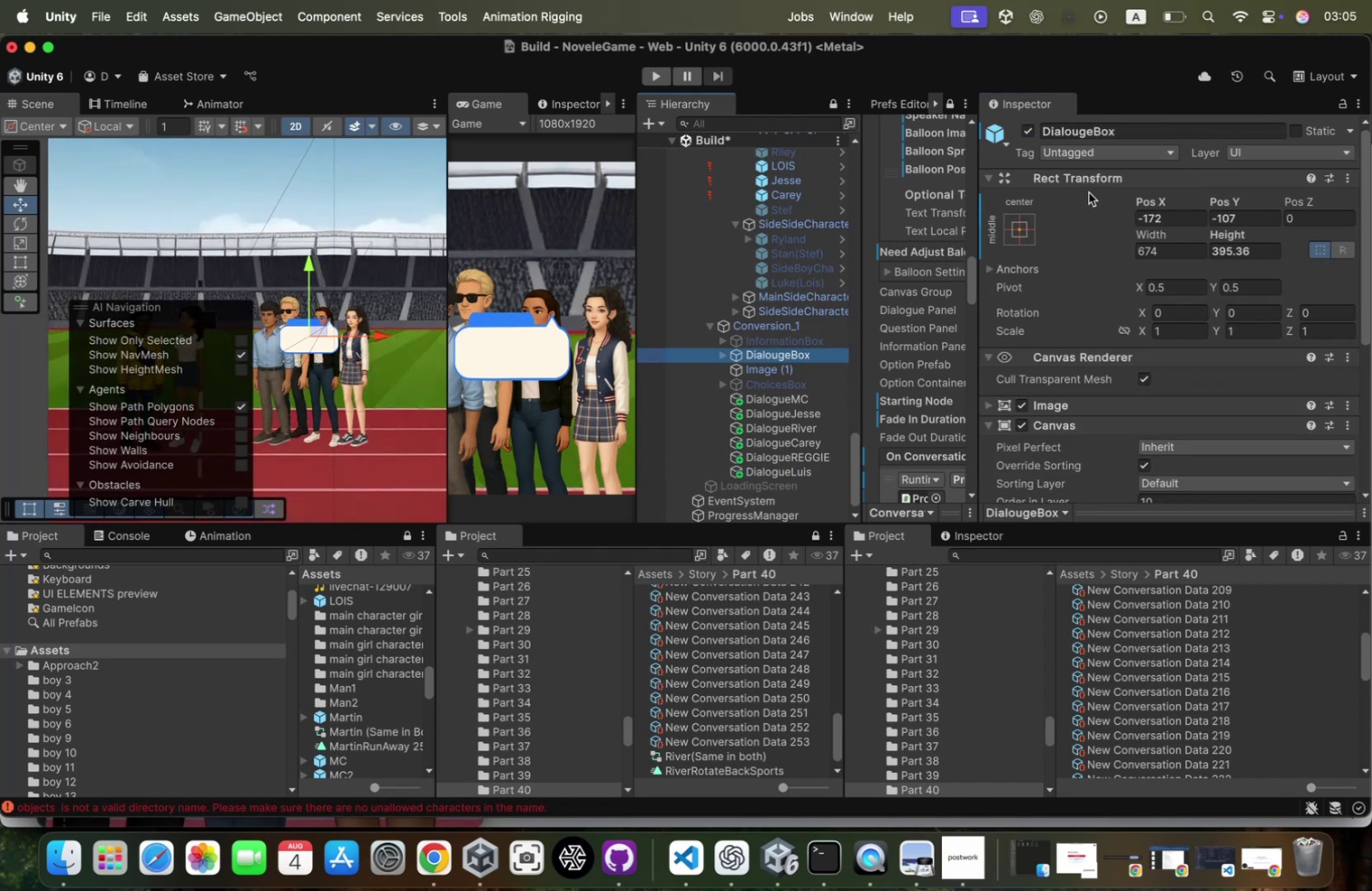 
right_click([1096, 174])
 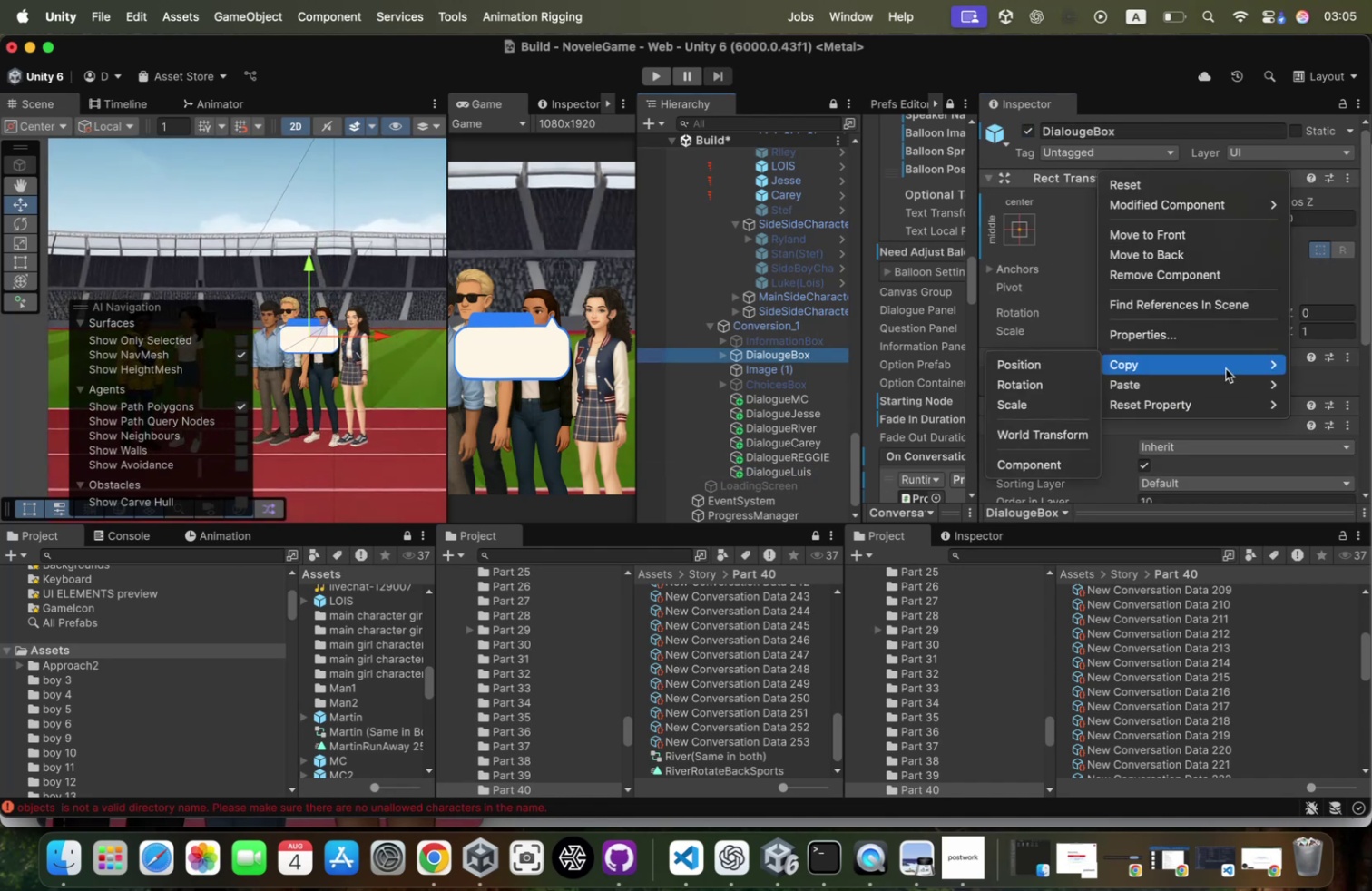 
left_click([1064, 465])
 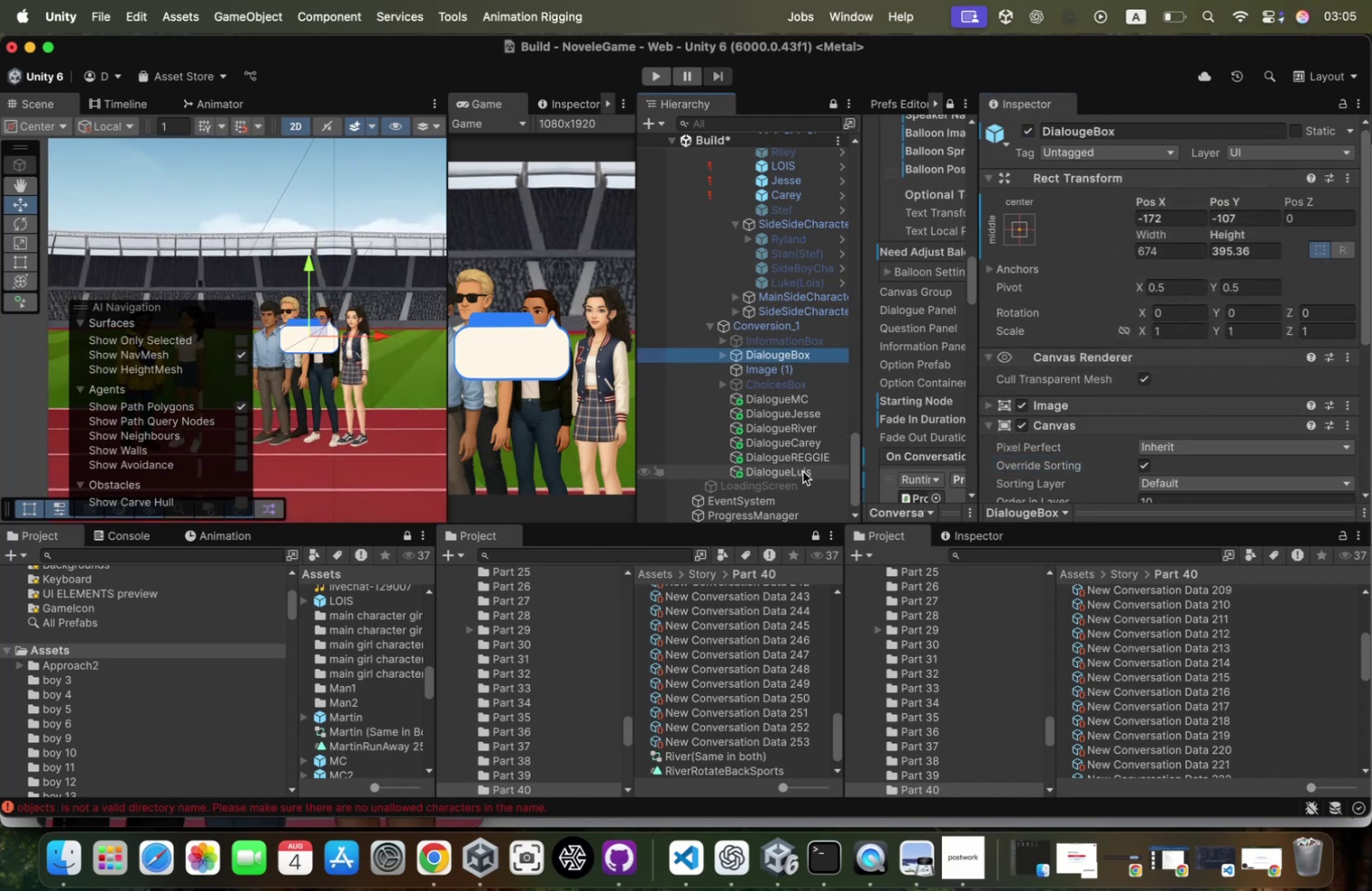 
left_click([803, 471])
 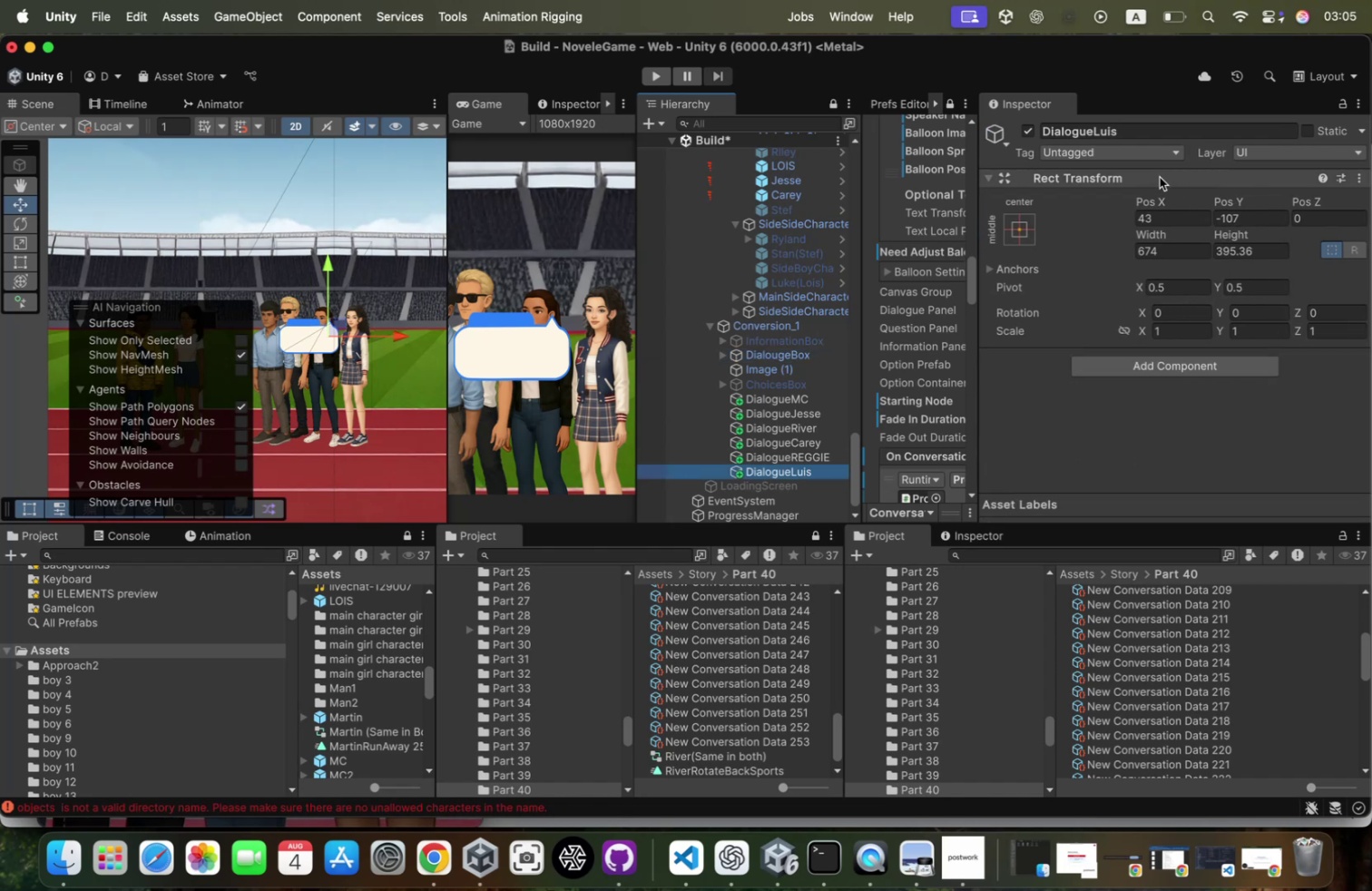 
right_click([1134, 182])
 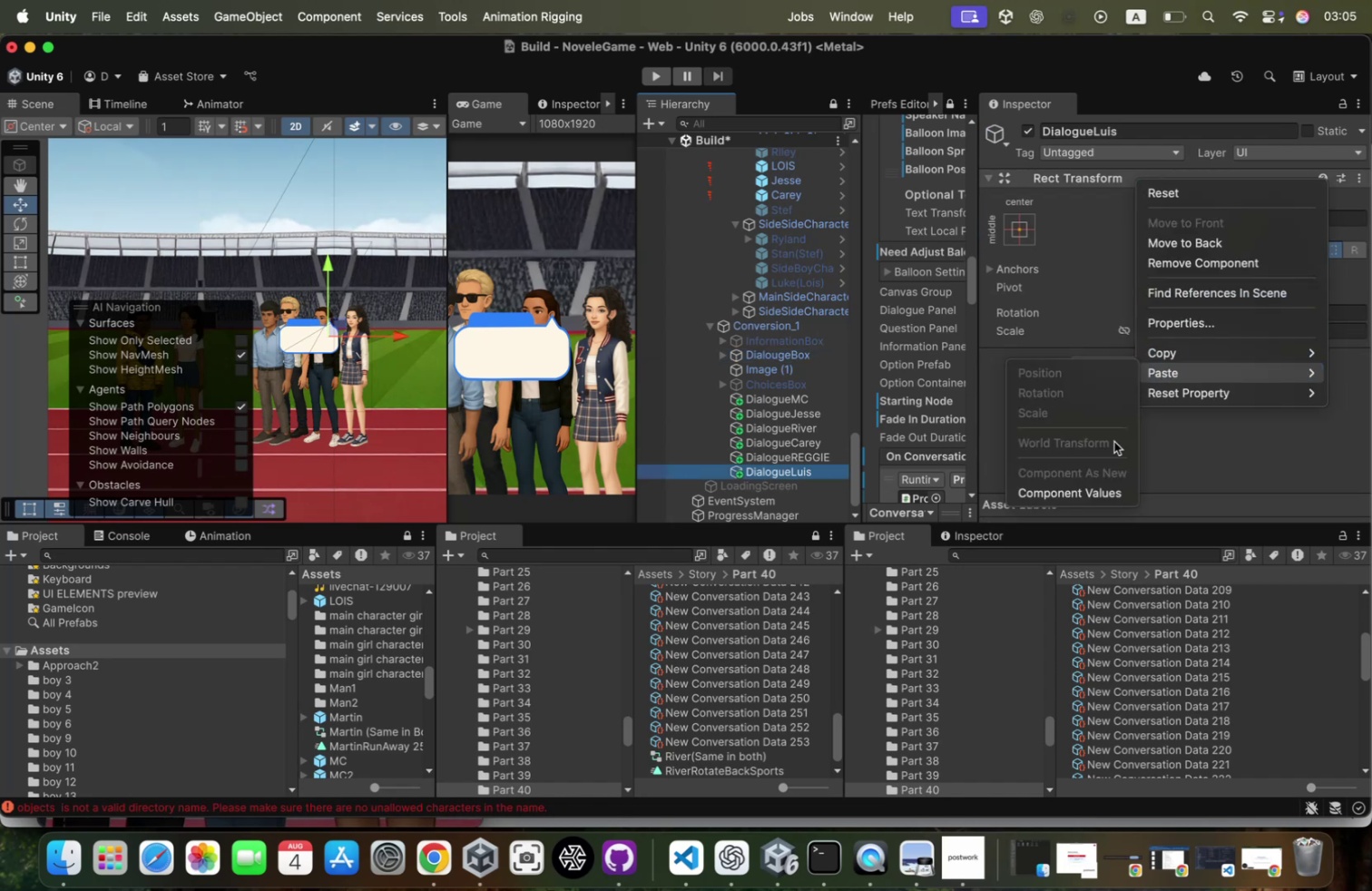 
left_click([1085, 493])
 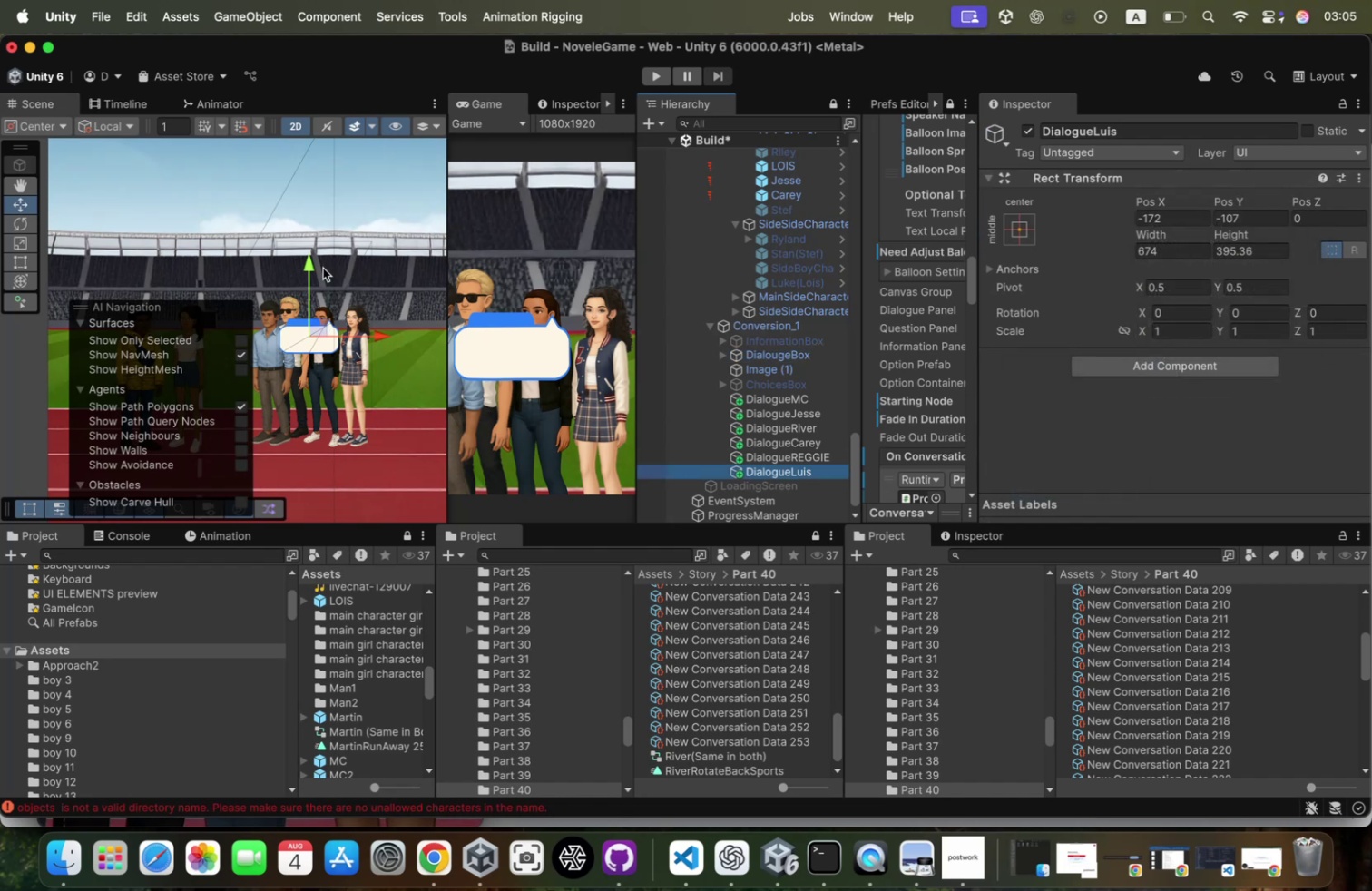 
hold_key(key=CommandLeft, duration=1.01)
left_click([818, 353])
 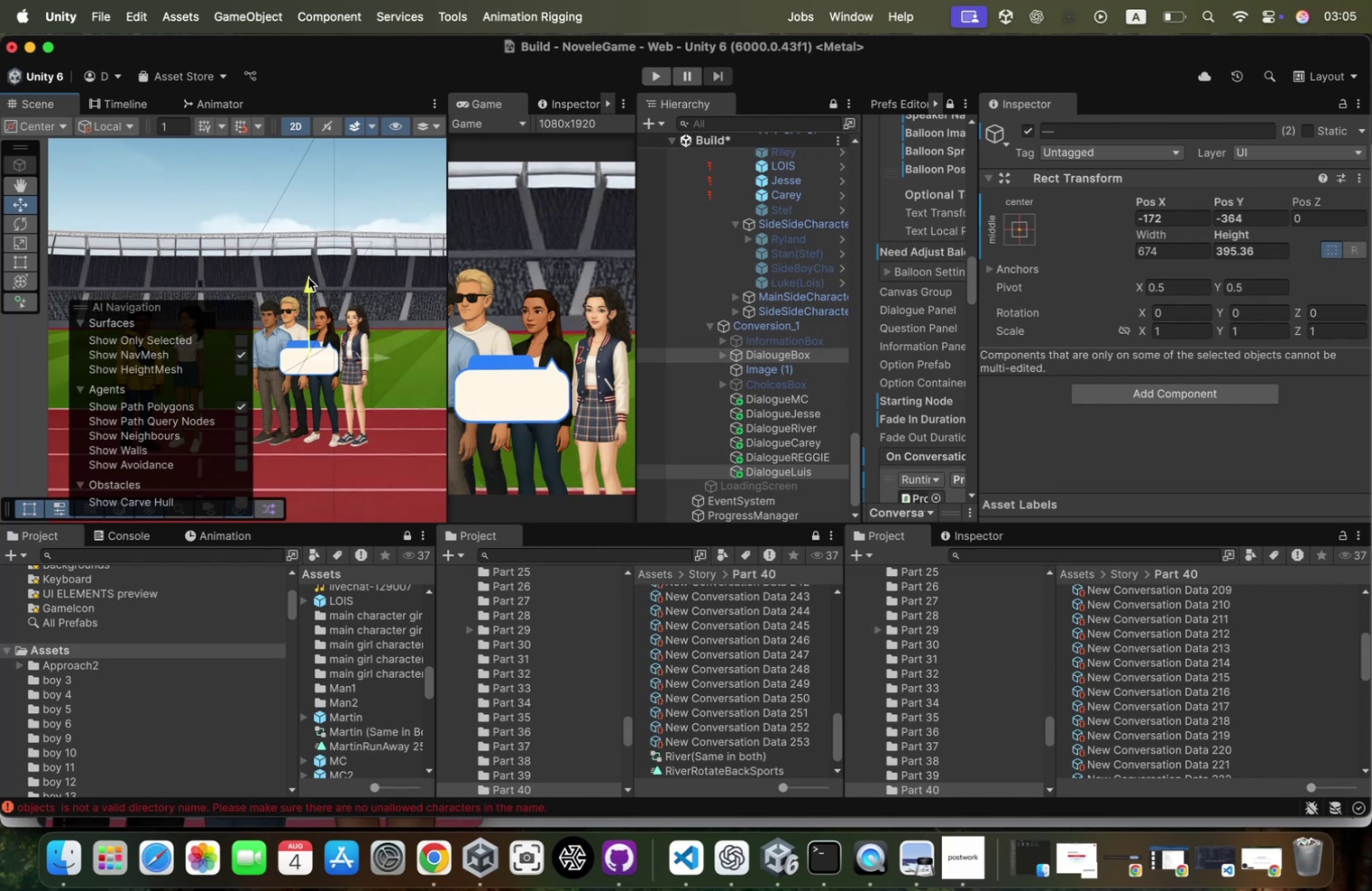 
wait(5.98)
 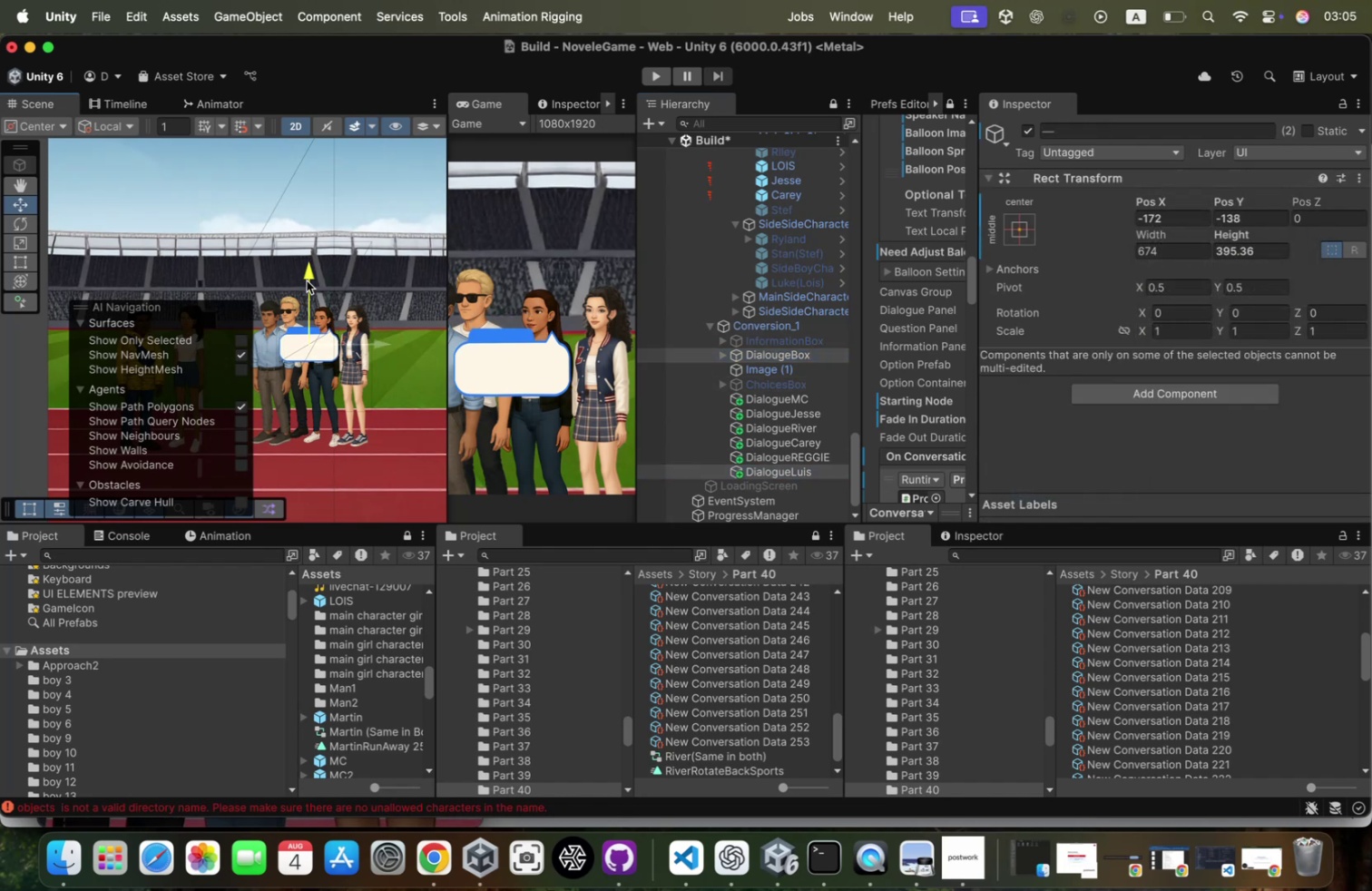 
scroll: coordinate [802, 319], scroll_direction: up, amount: 5.0
 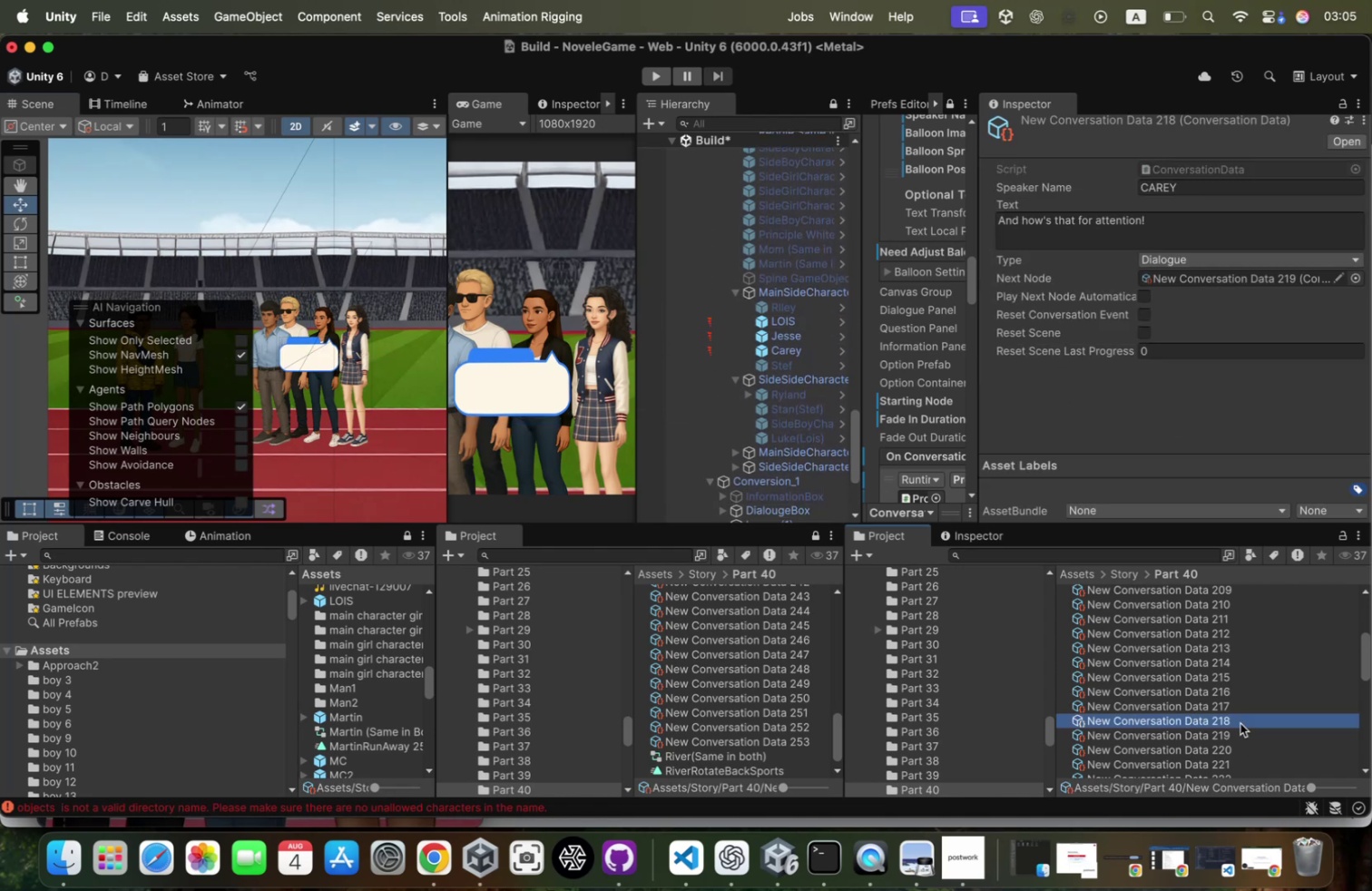 
key(ArrowDown)
 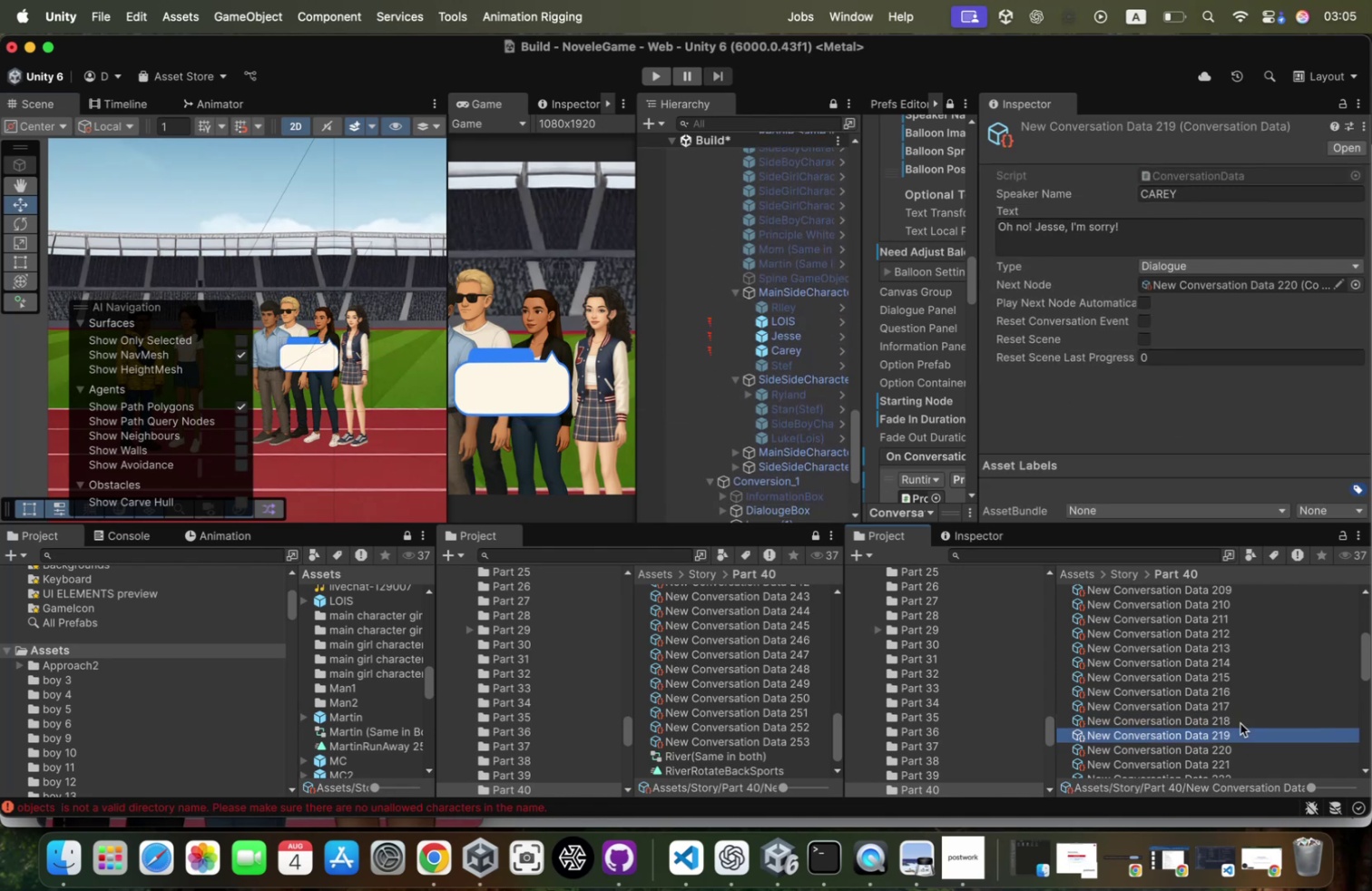 
key(ArrowDown)
 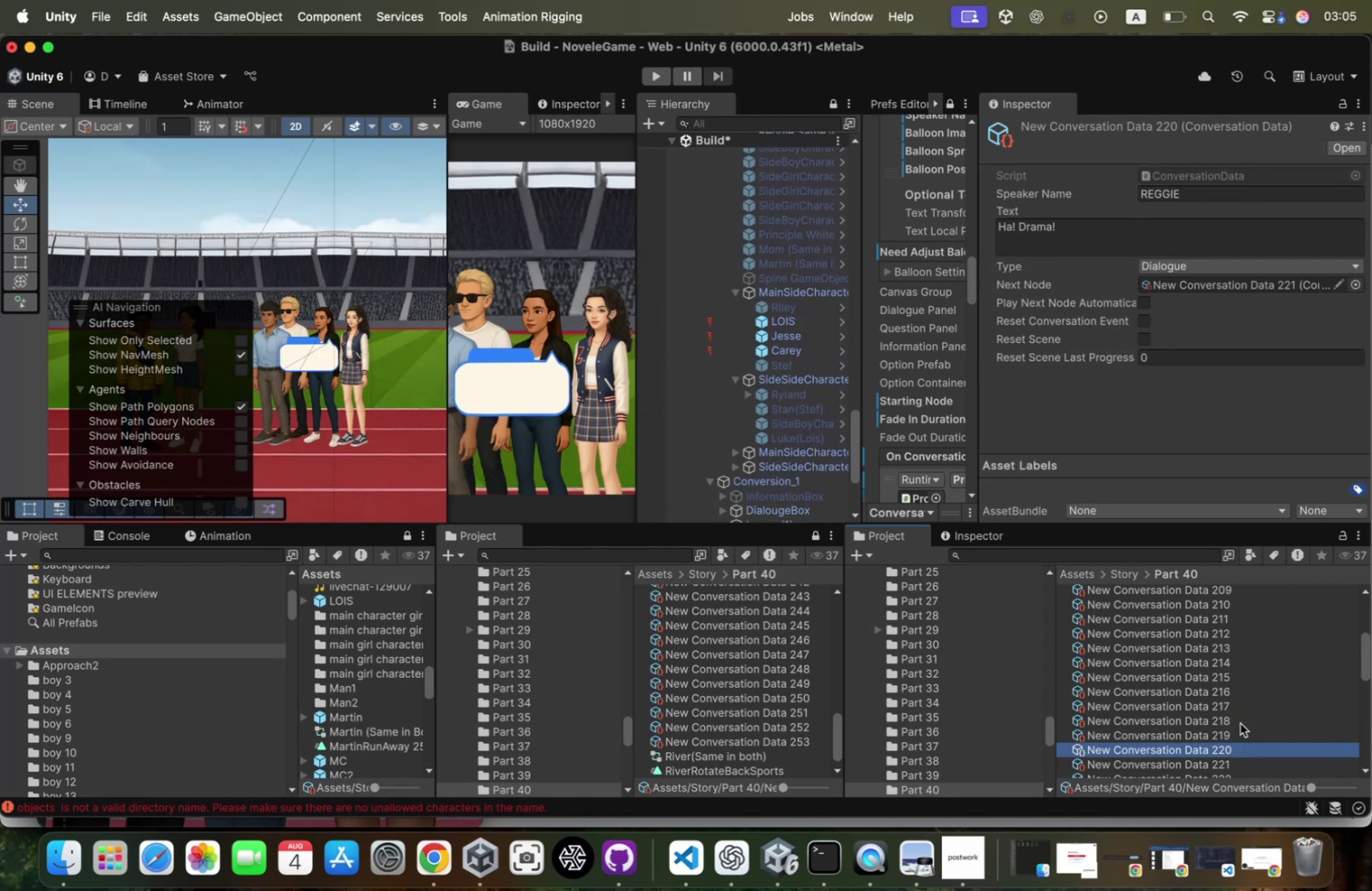 
key(ArrowUp)
 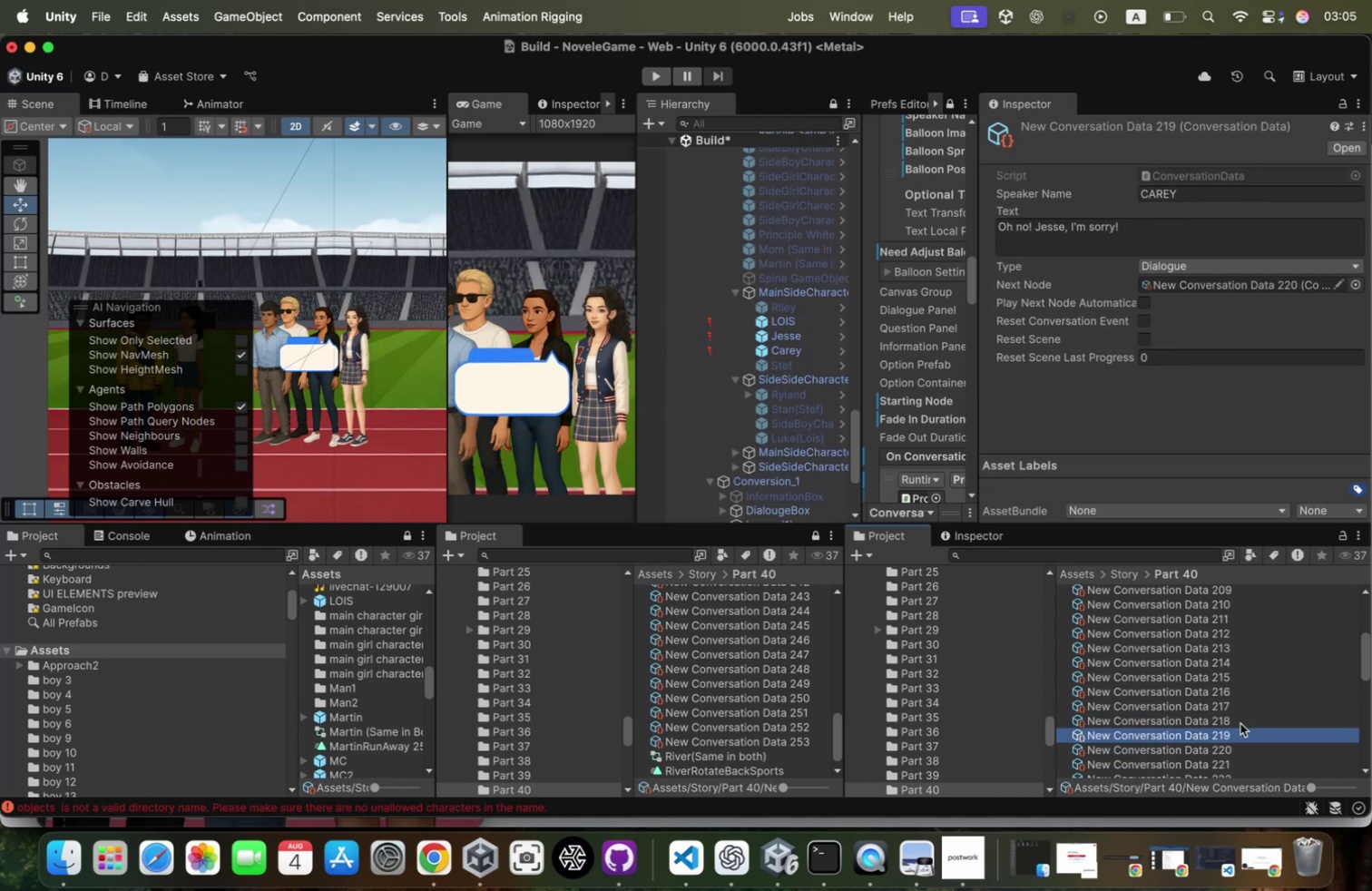 
key(ArrowUp)
 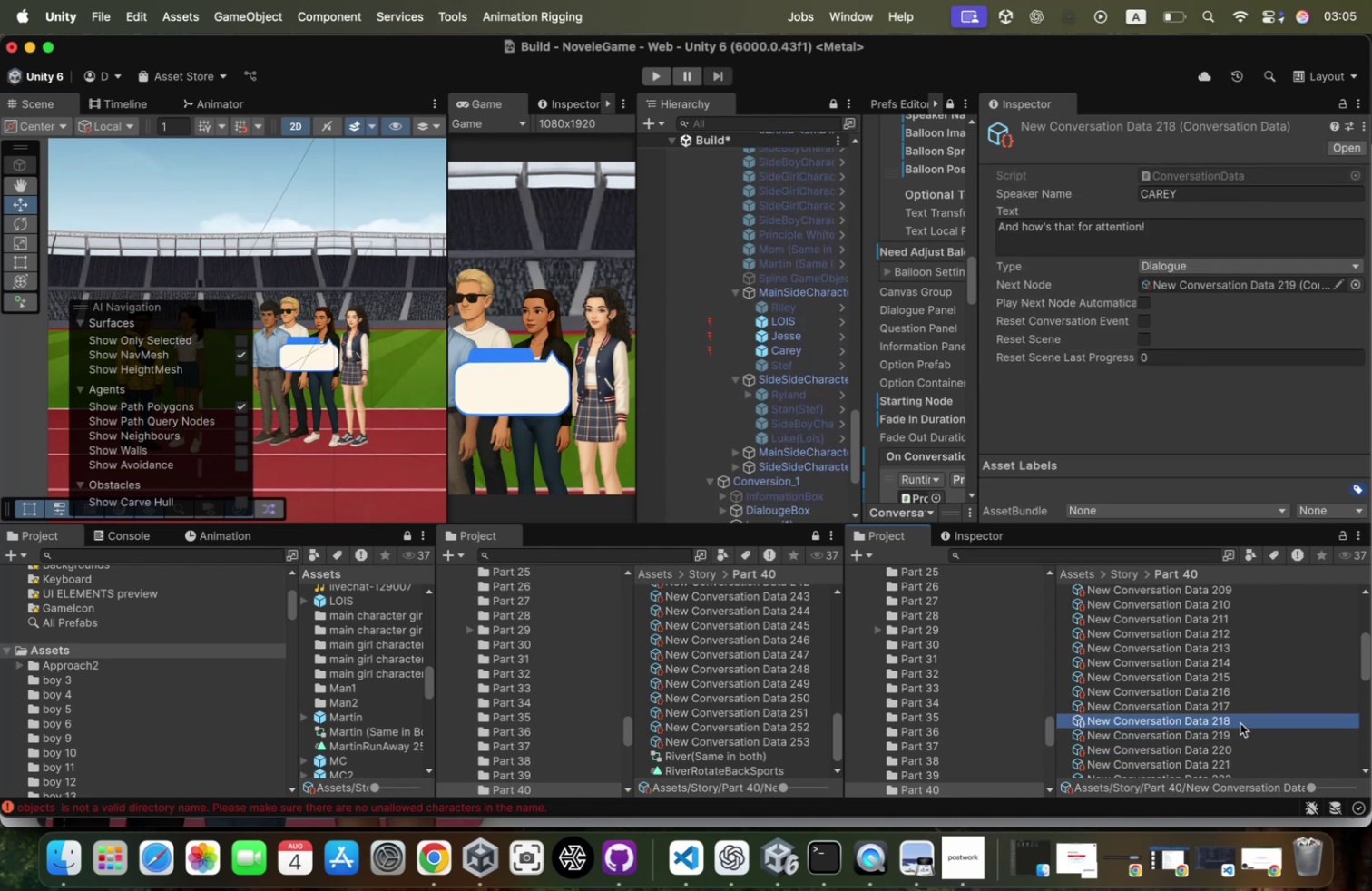 
key(ArrowUp)
 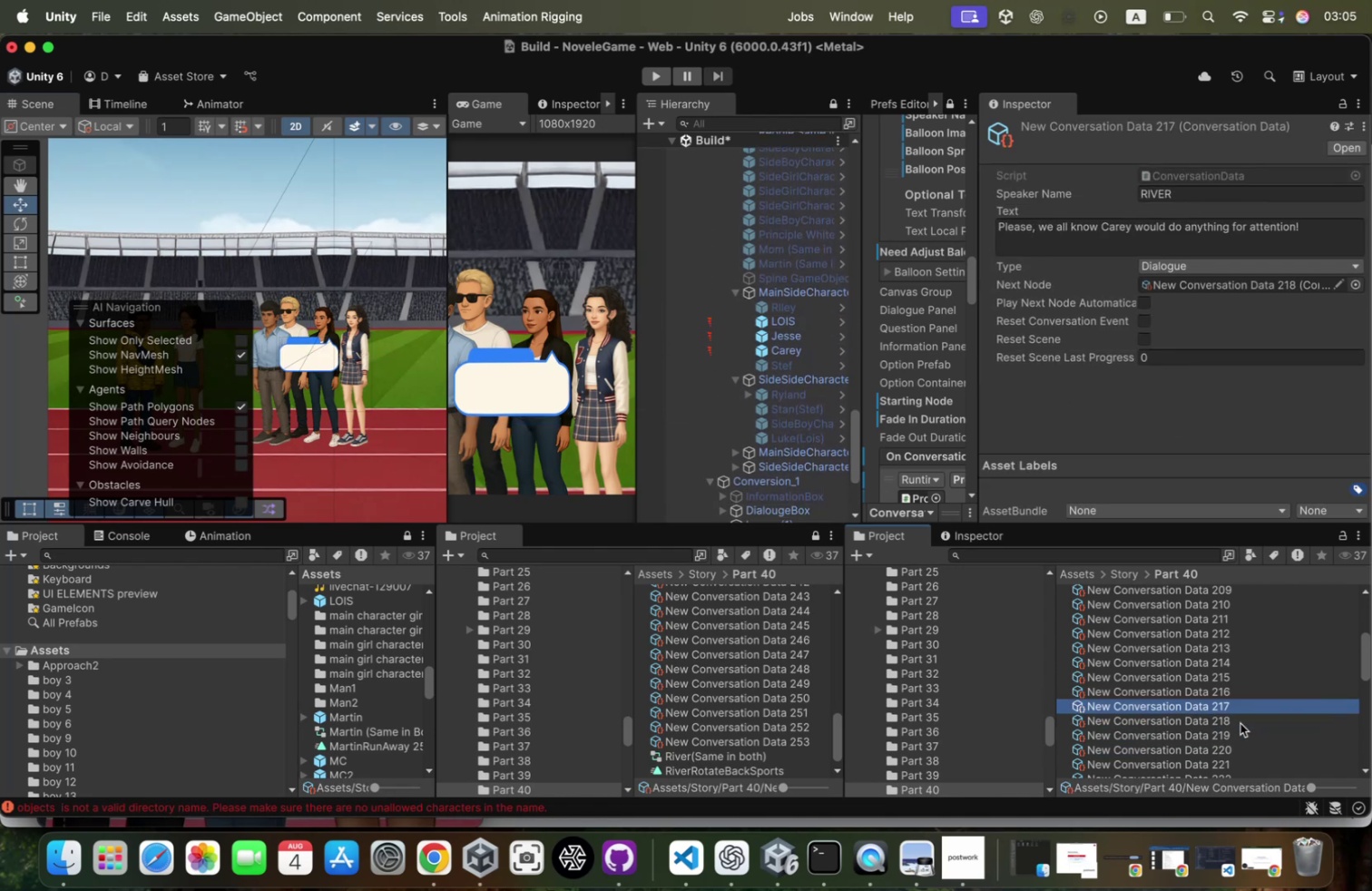 
key(ArrowUp)
 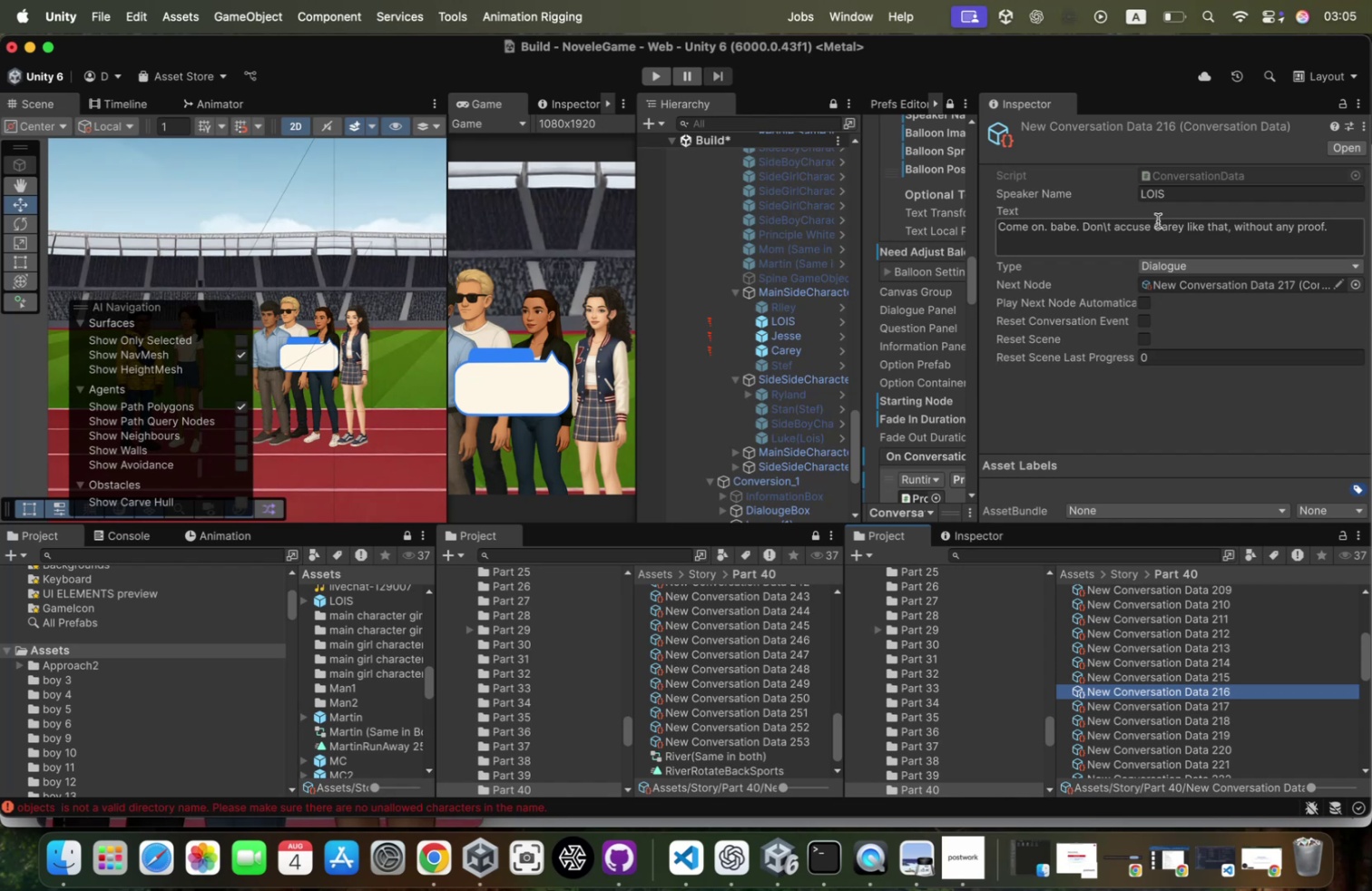 
left_click([1178, 199])
 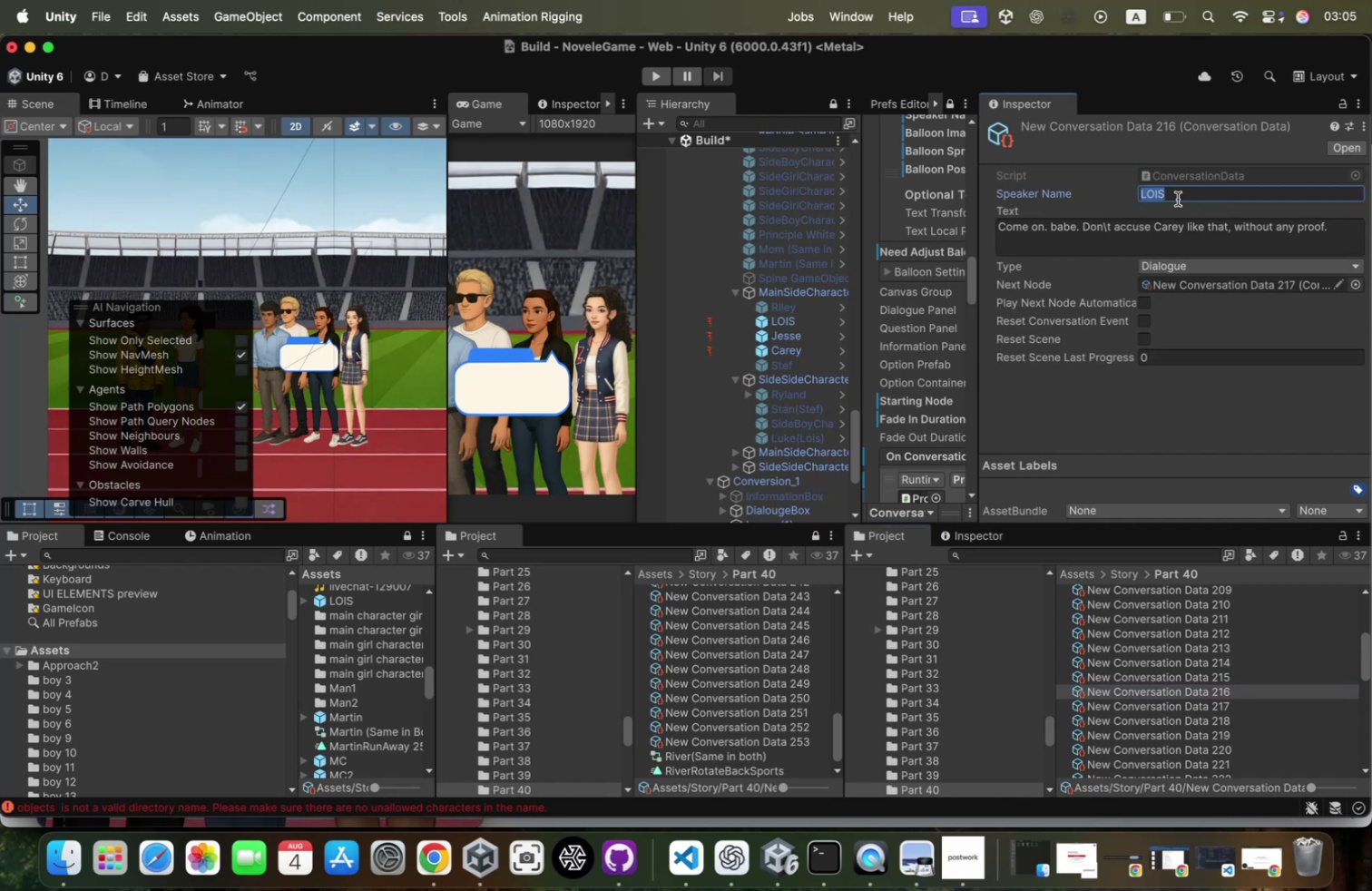 
key(Meta+CommandLeft)
 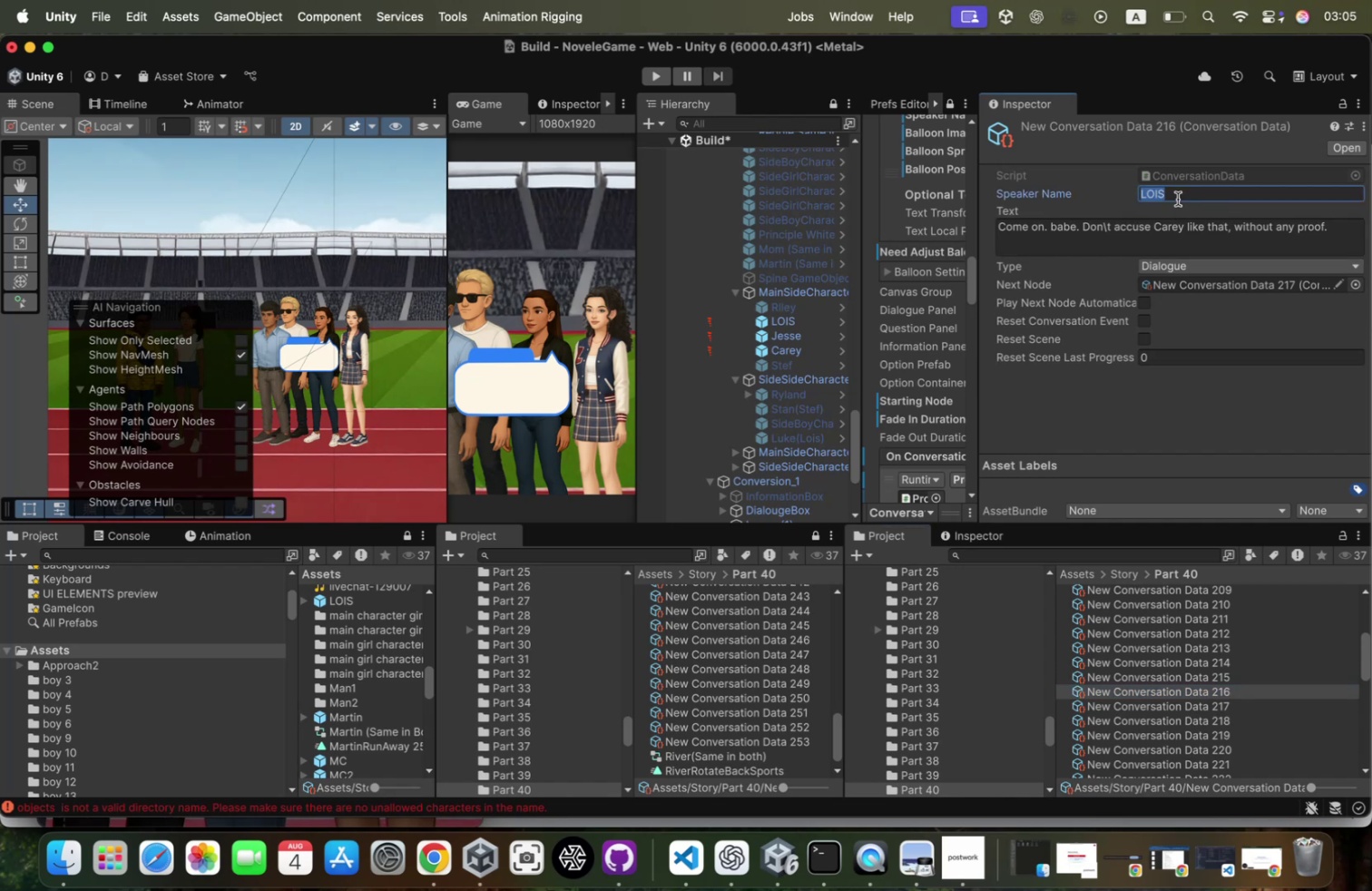 
key(Meta+C)
 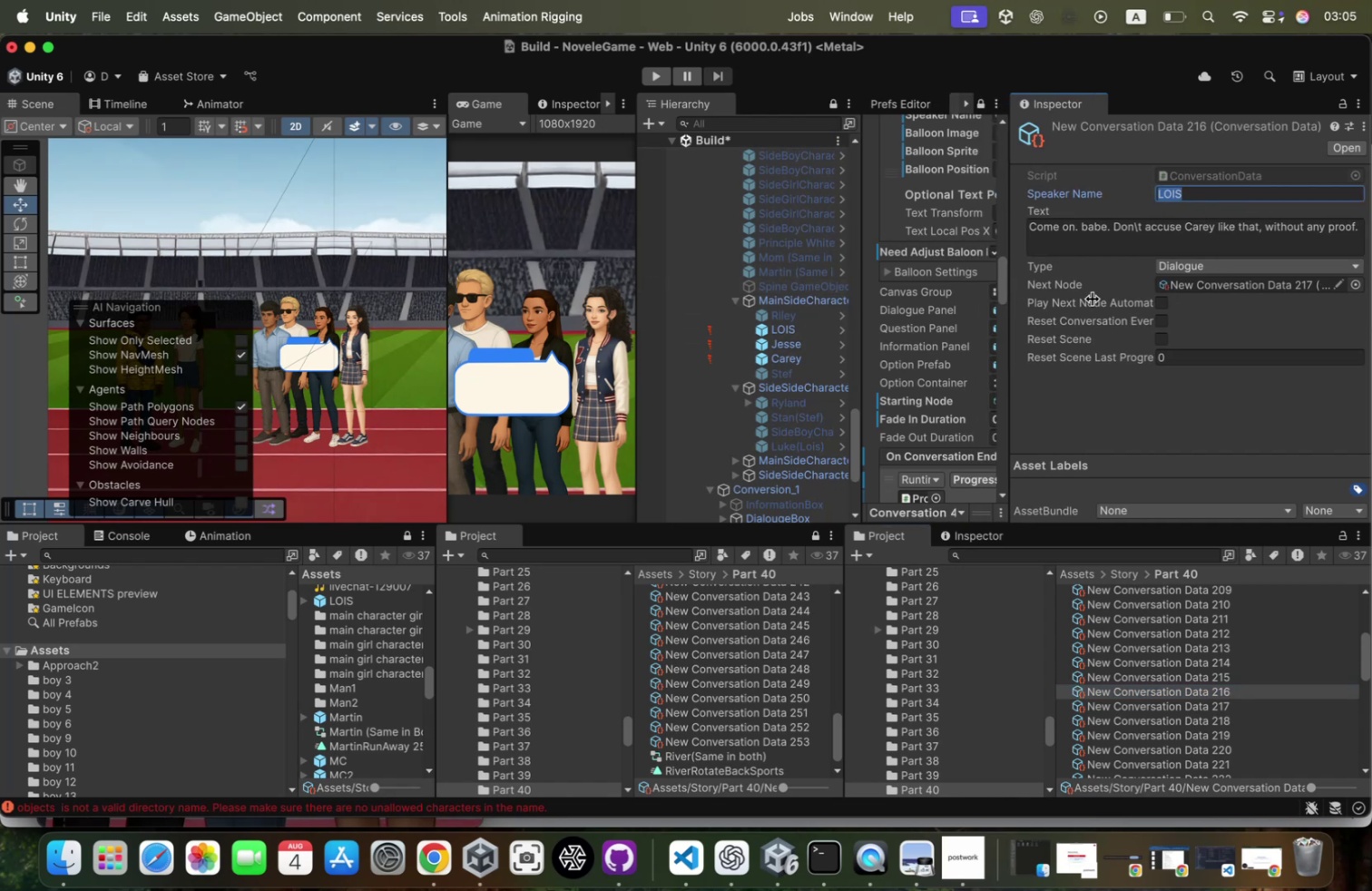 
scroll: coordinate [1064, 293], scroll_direction: up, amount: 75.0
 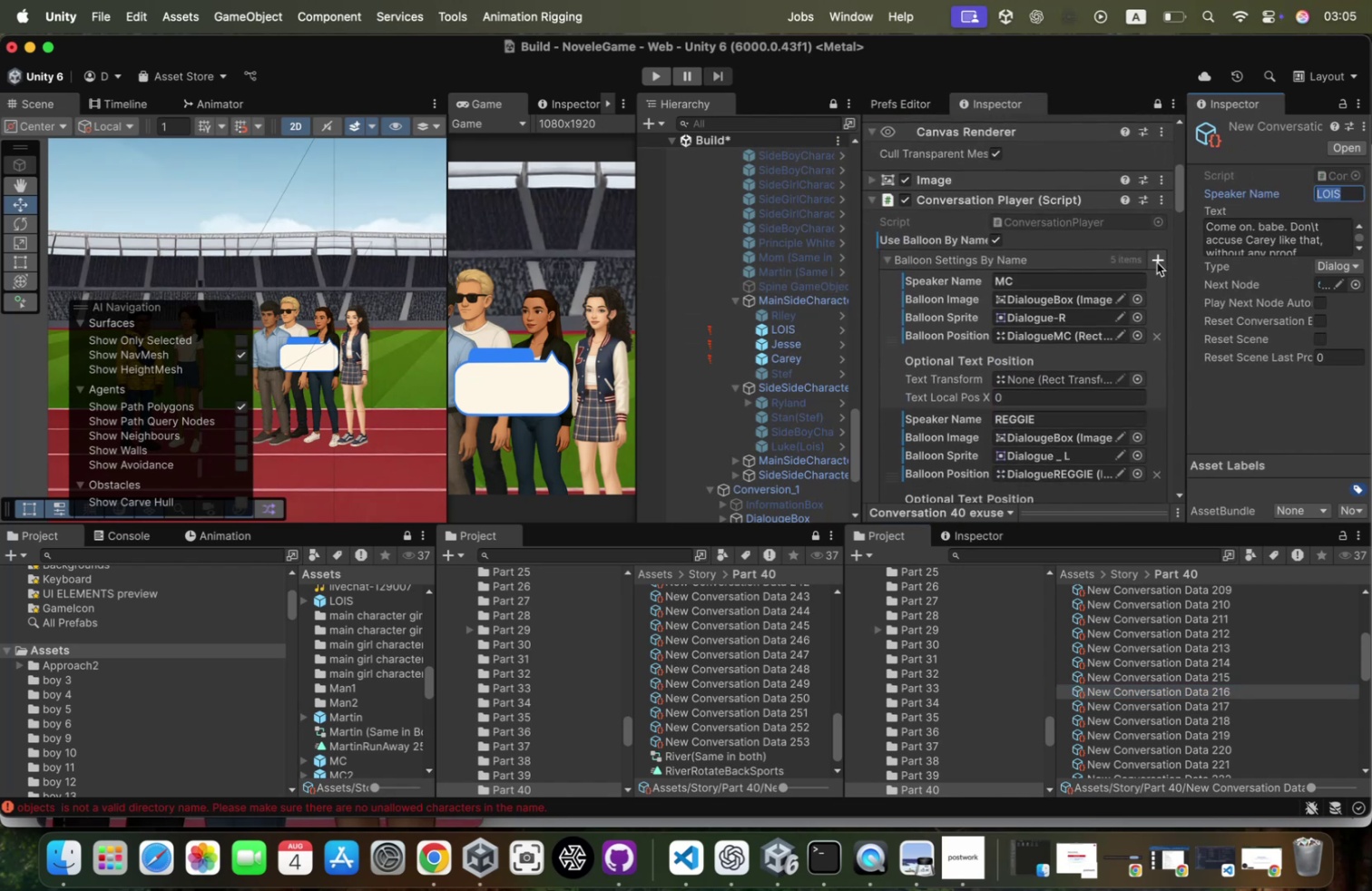 
left_click([1161, 258])
 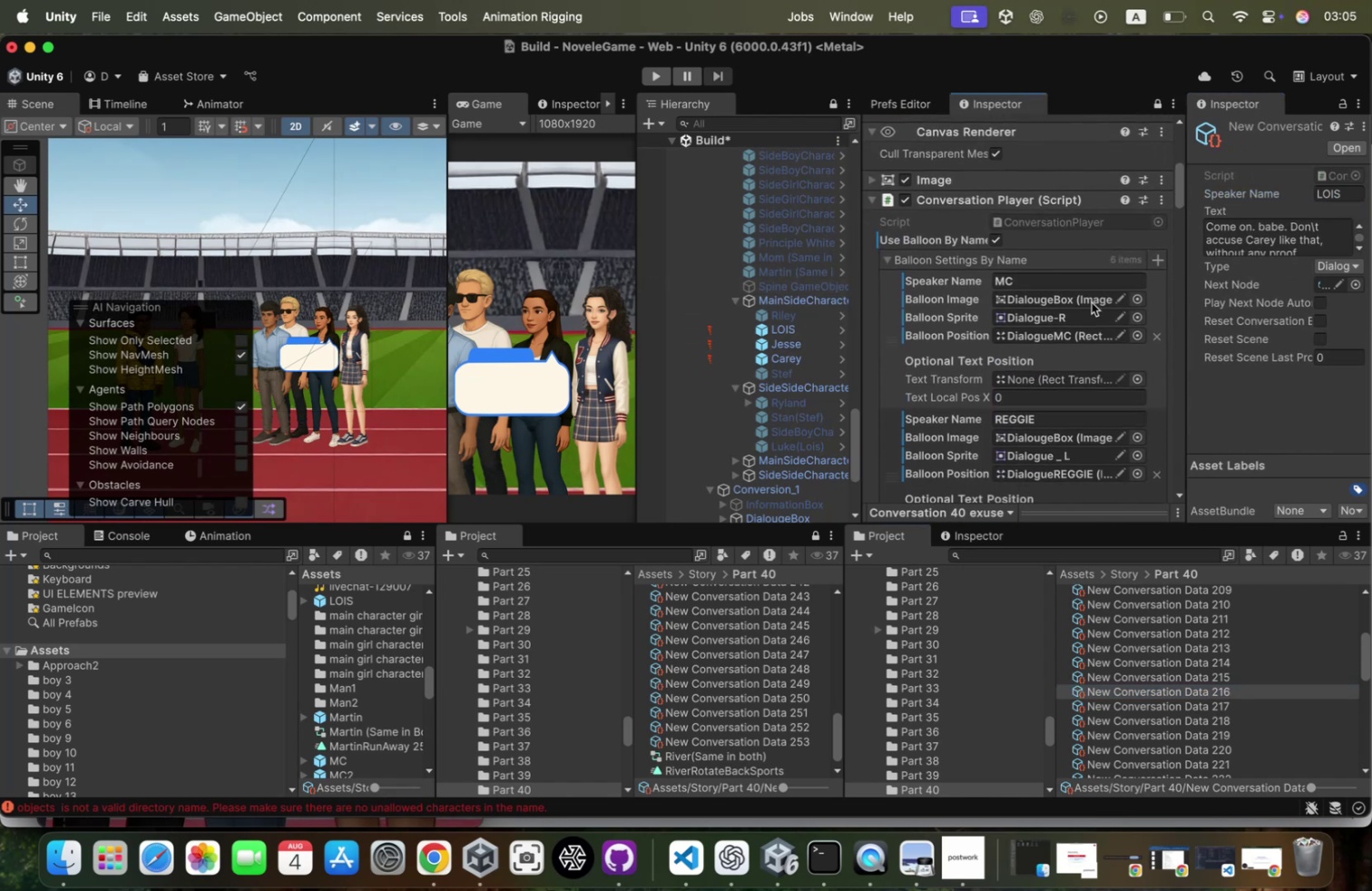 
scroll: coordinate [1088, 314], scroll_direction: down, amount: 66.0
 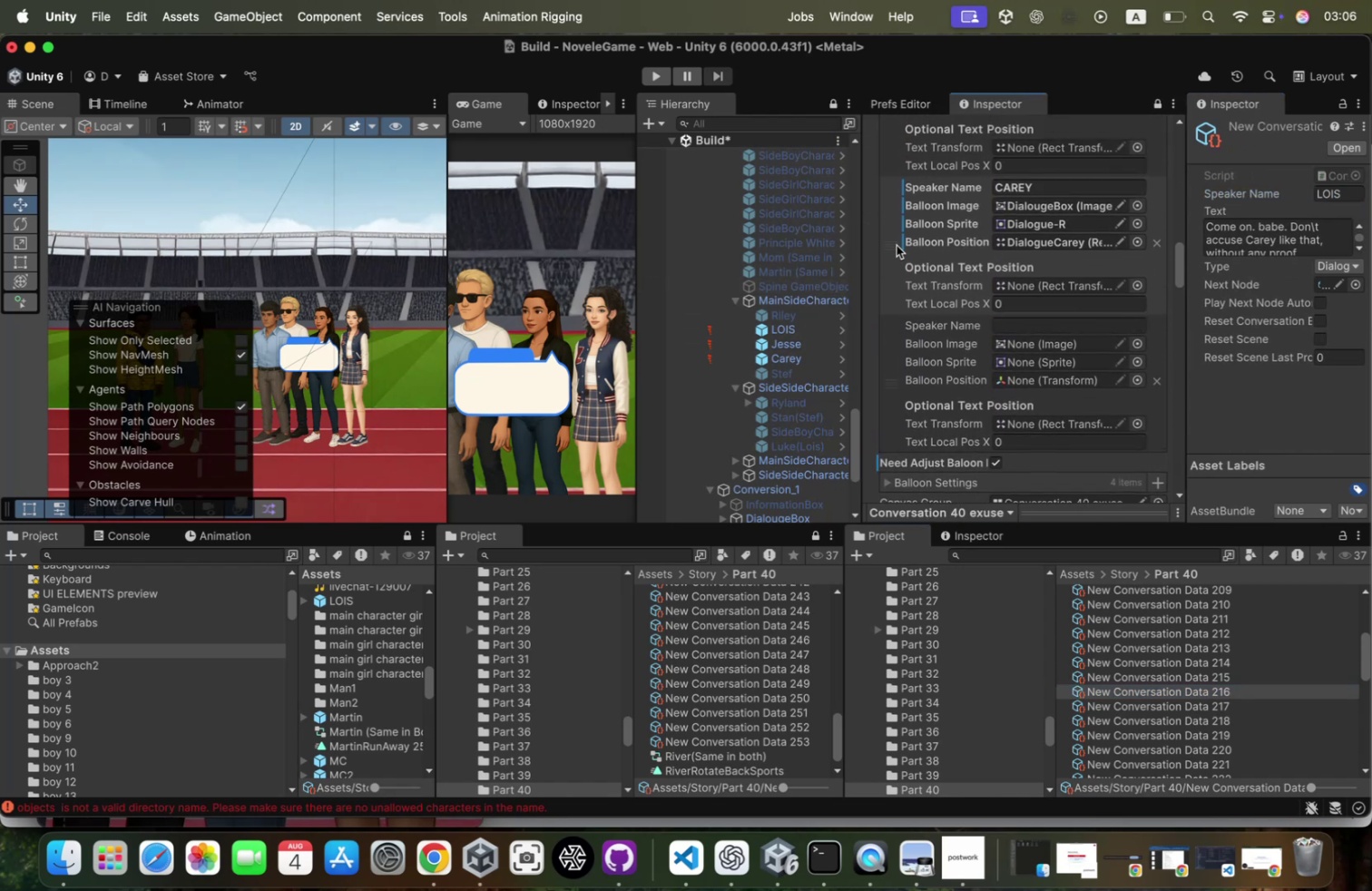 
right_click([897, 245])
 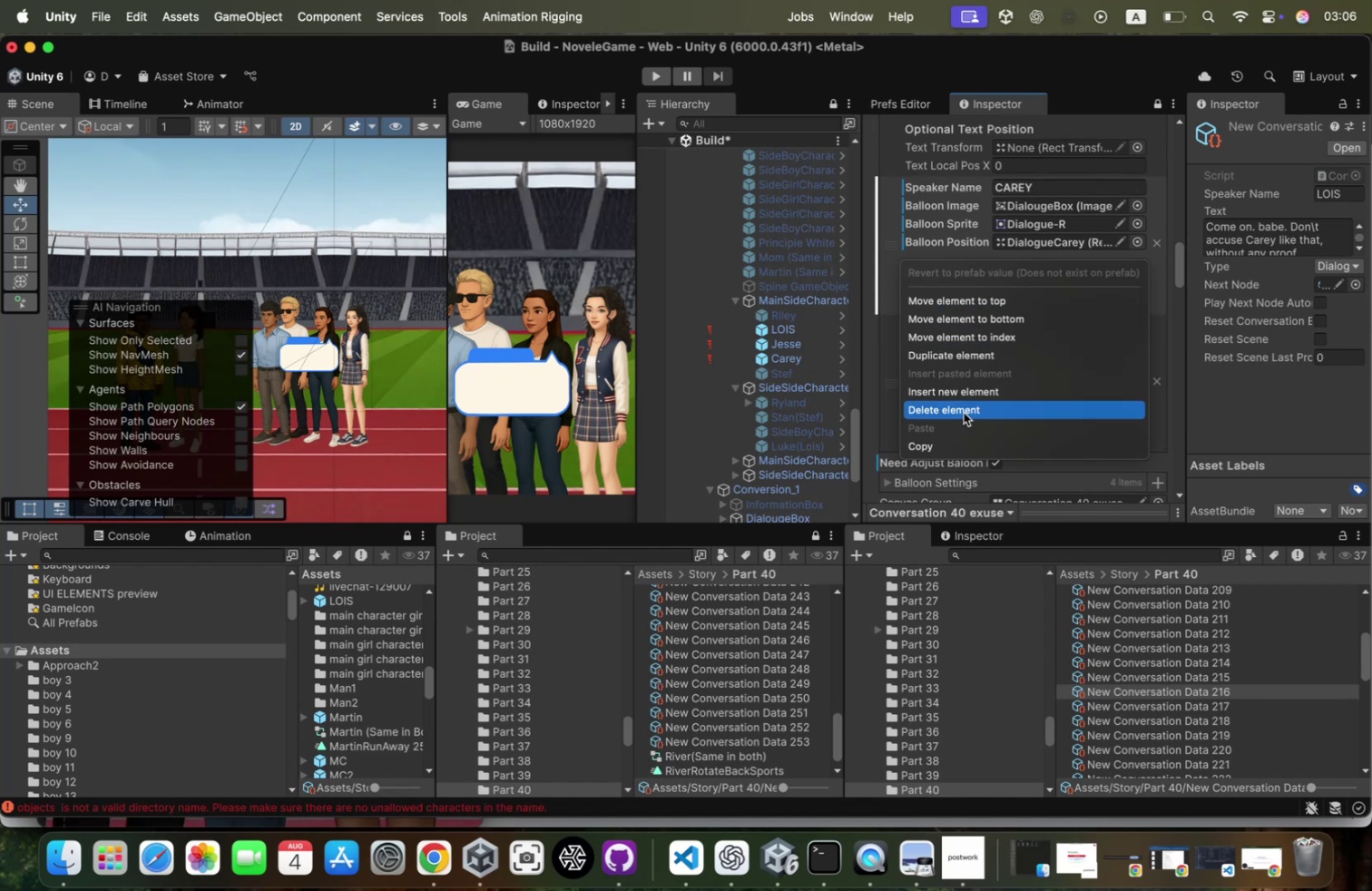 
left_click([968, 437])
 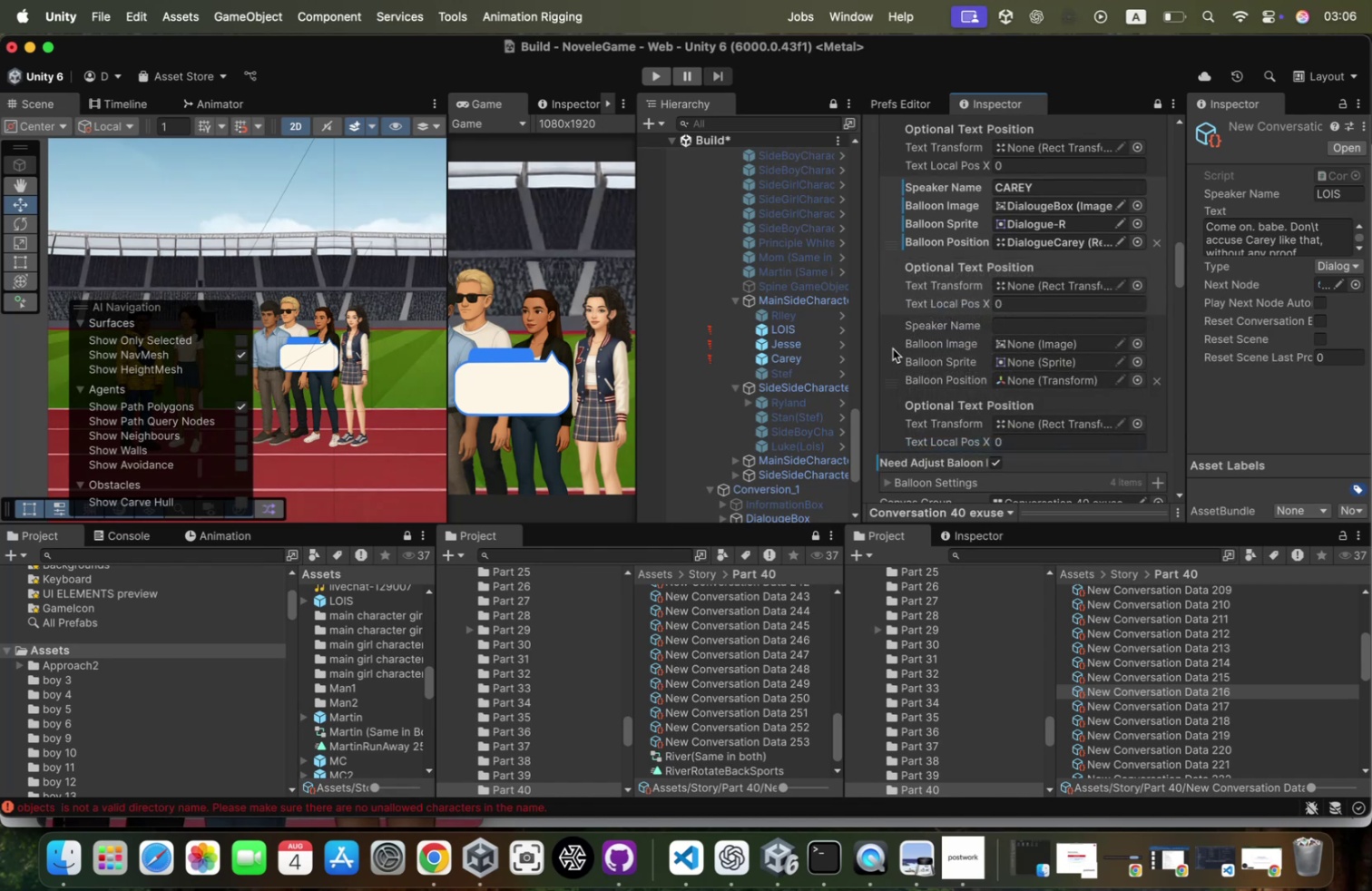 
right_click([892, 350])
 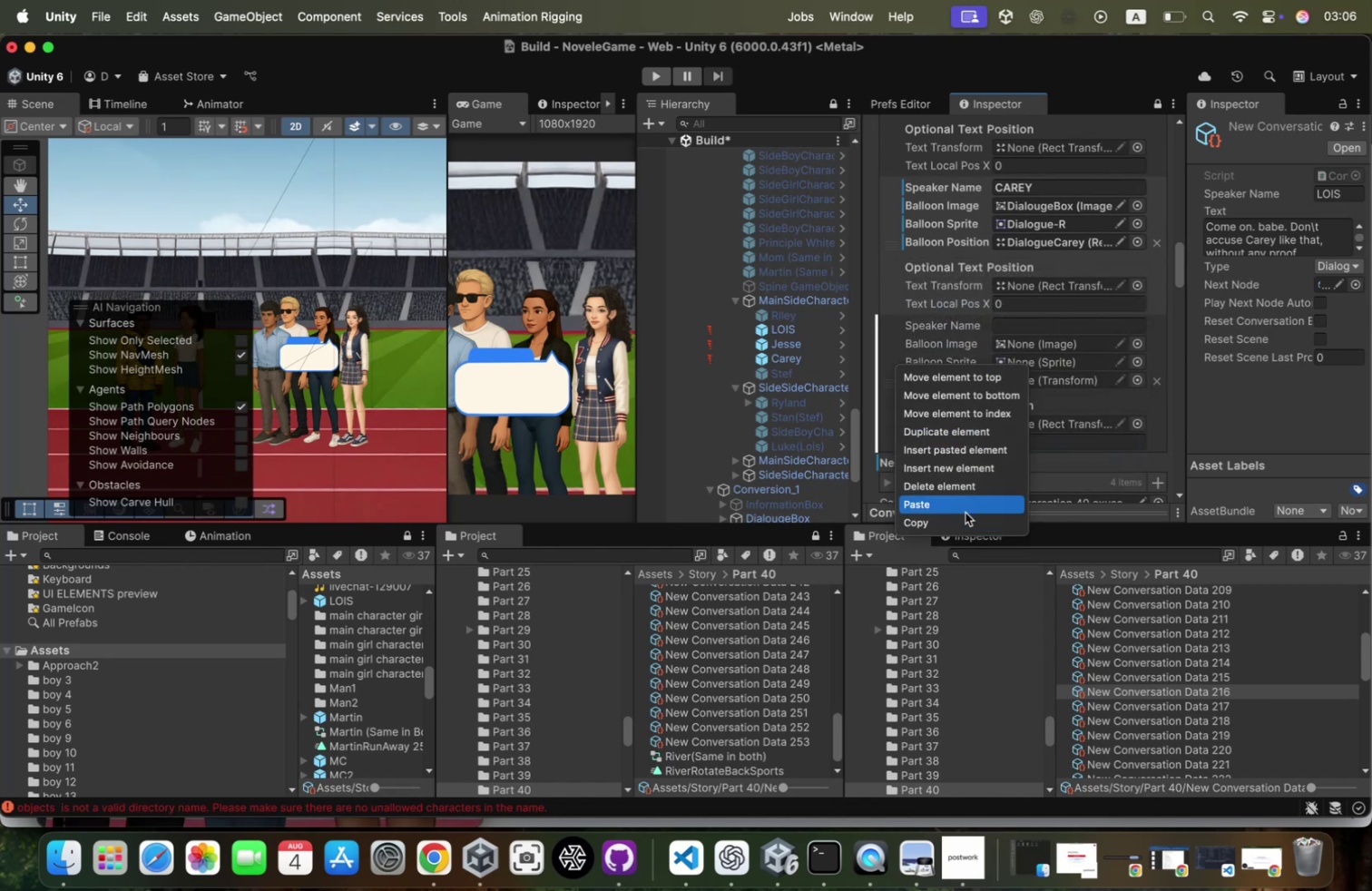 
left_click([966, 505])
 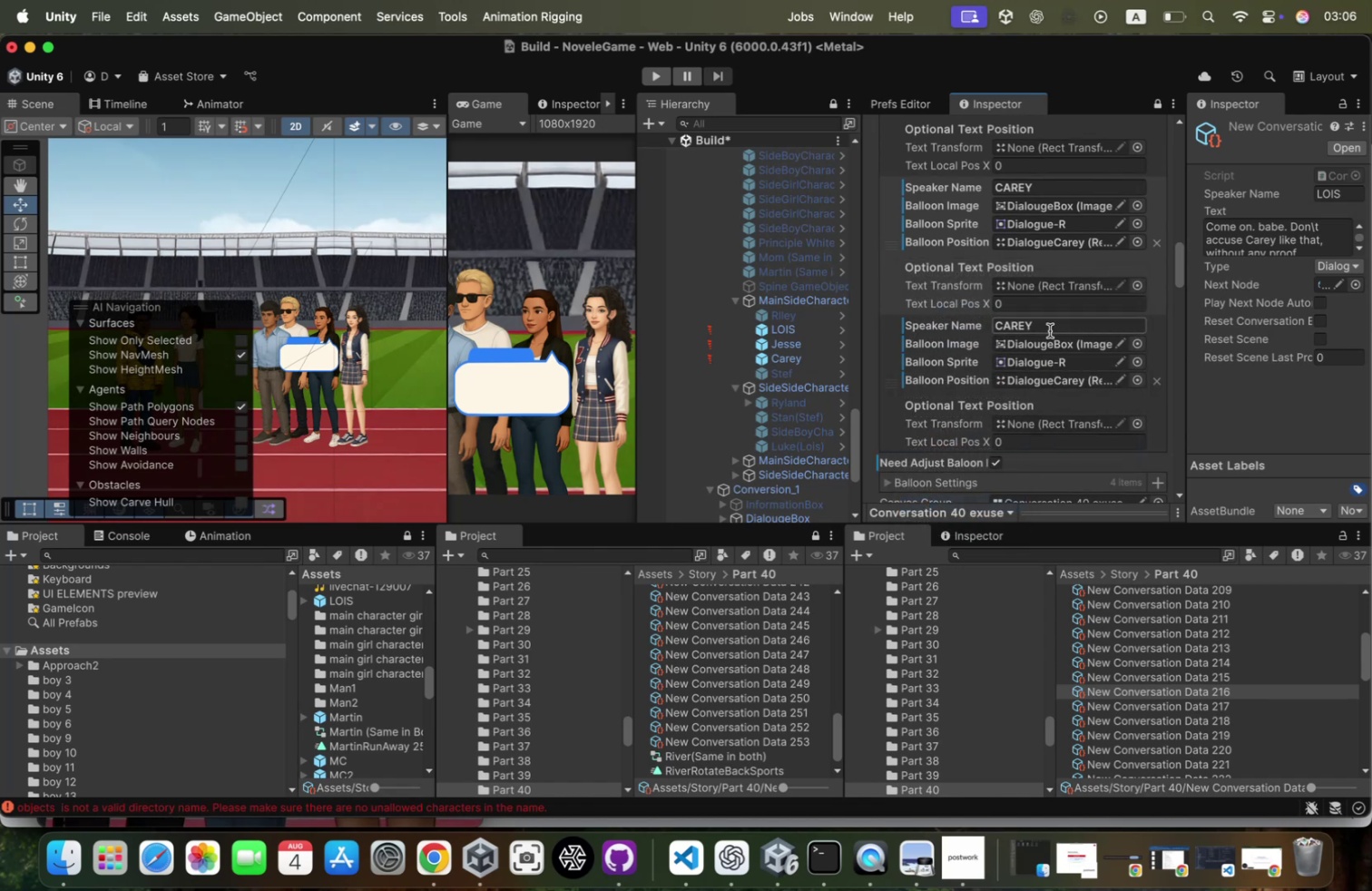 
left_click([1054, 325])
 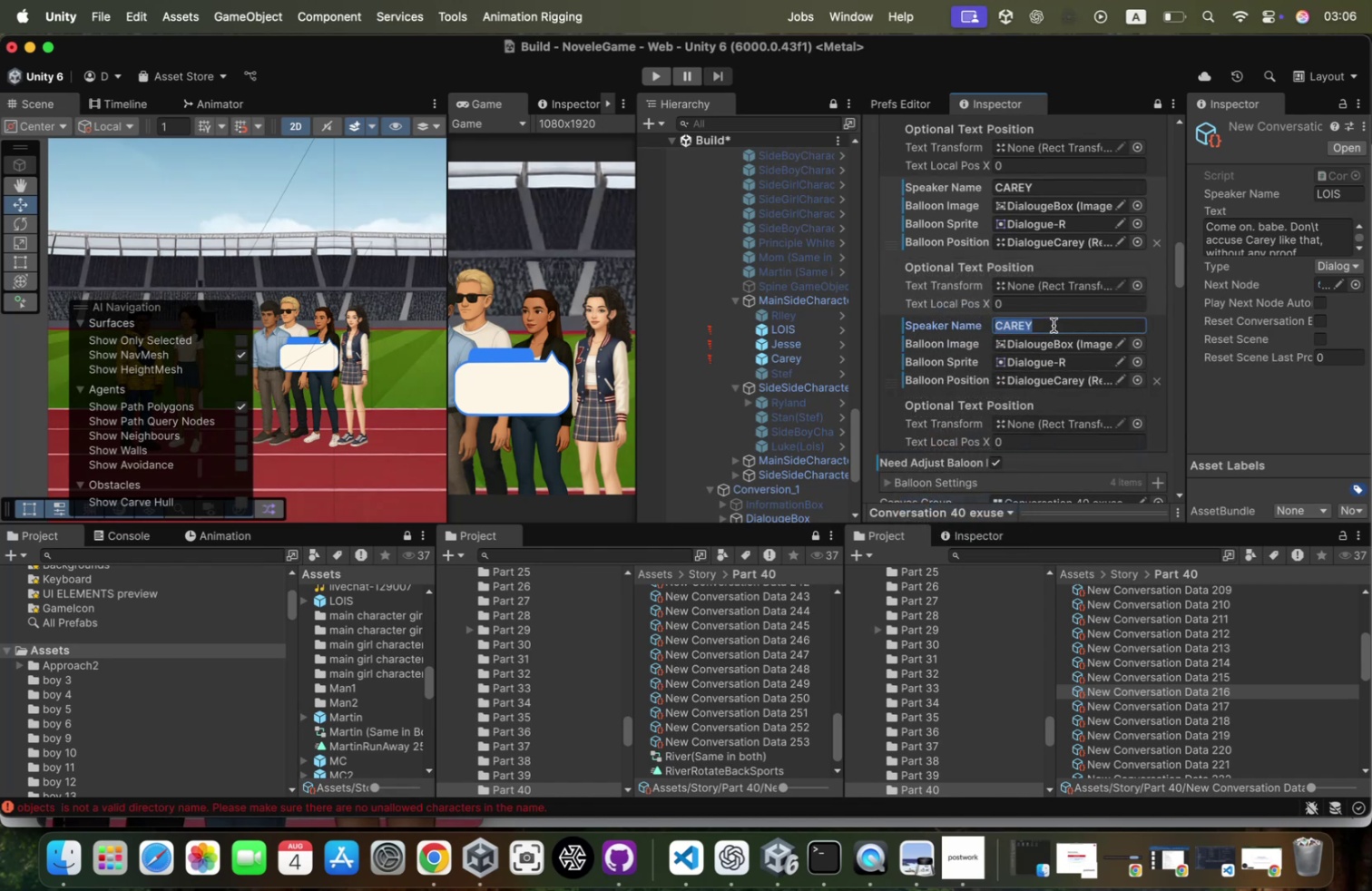 
key(Meta+CommandLeft)
 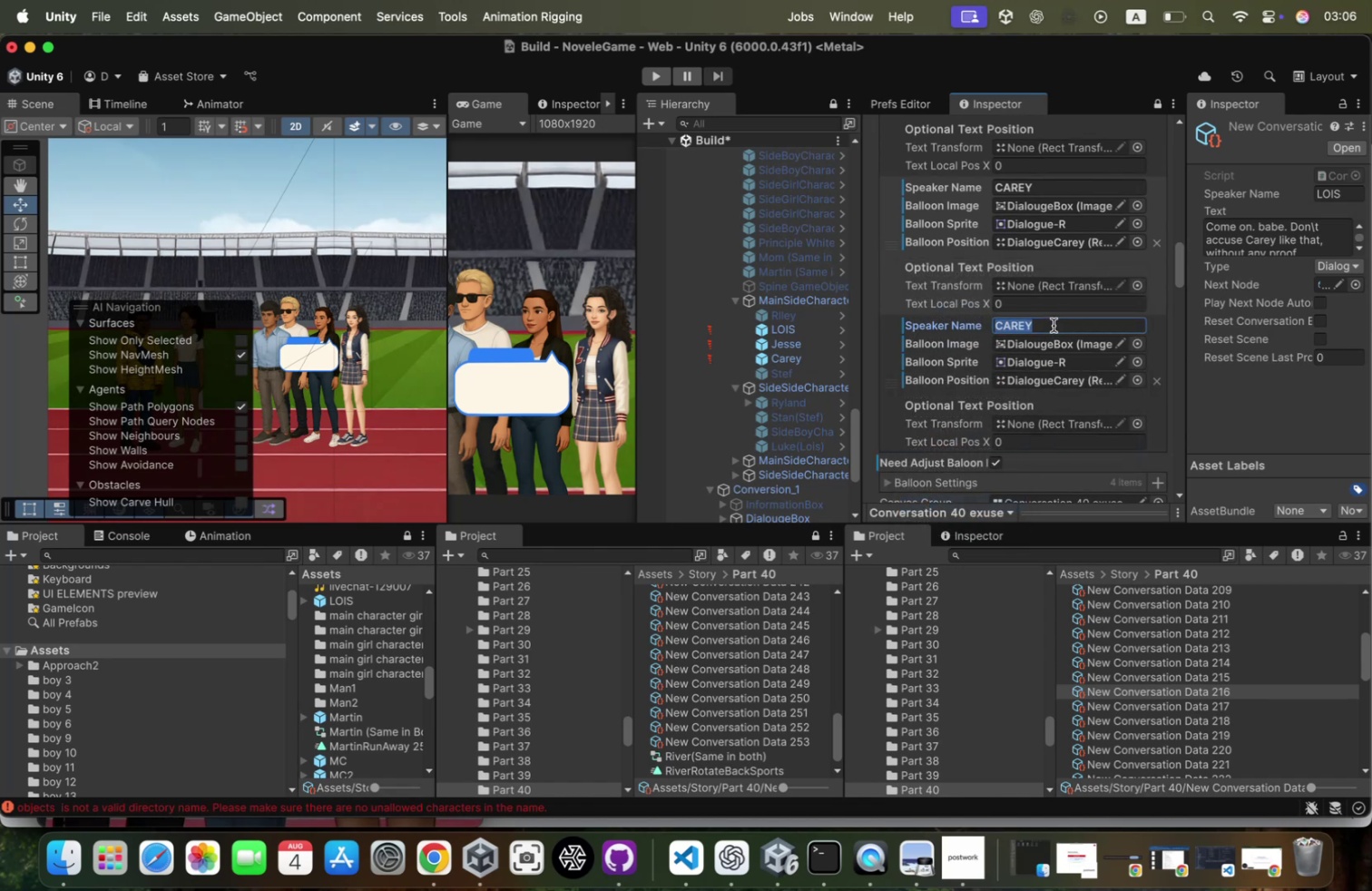 
key(Meta+V)
 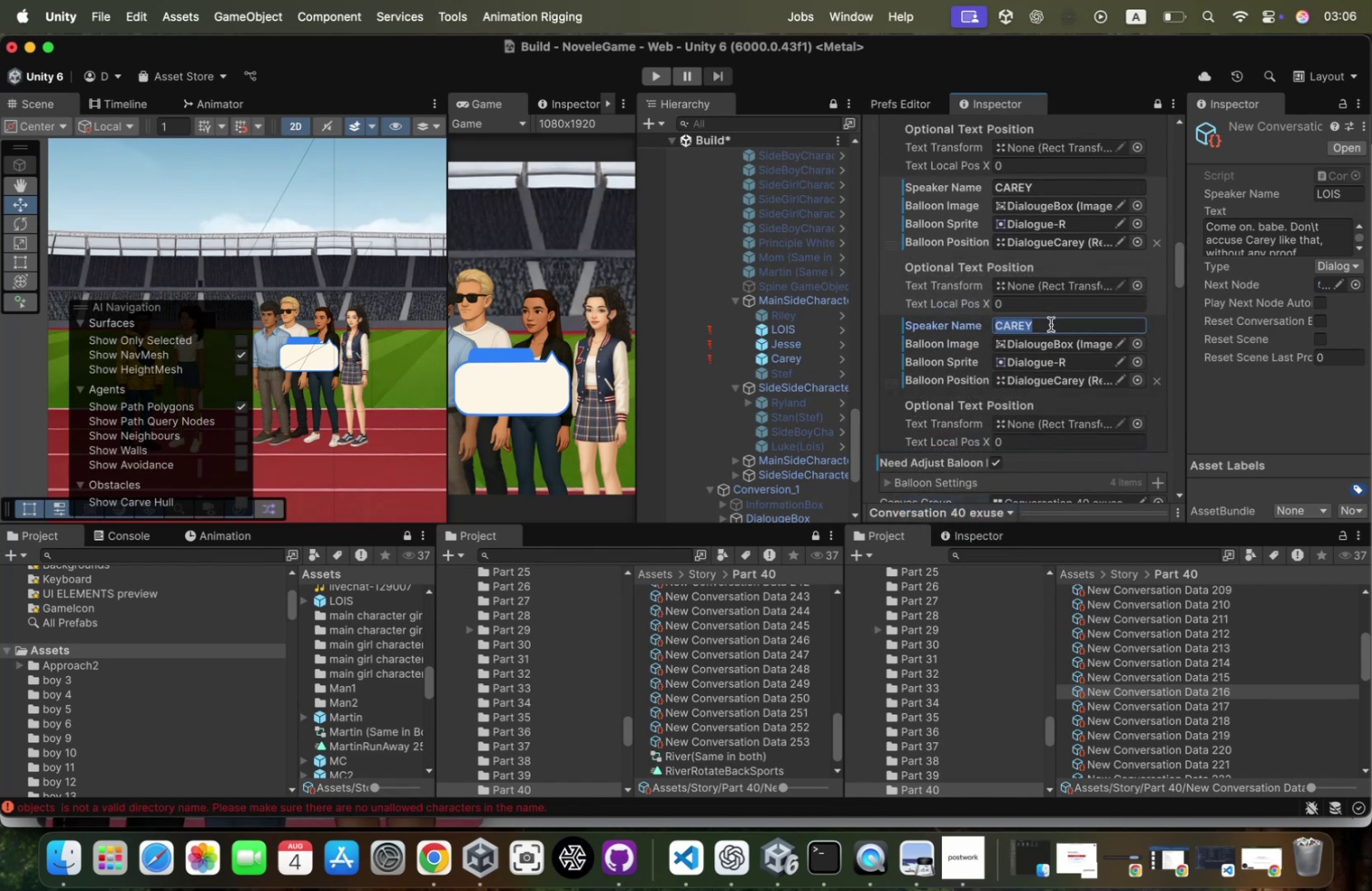 
type(LOIS)
 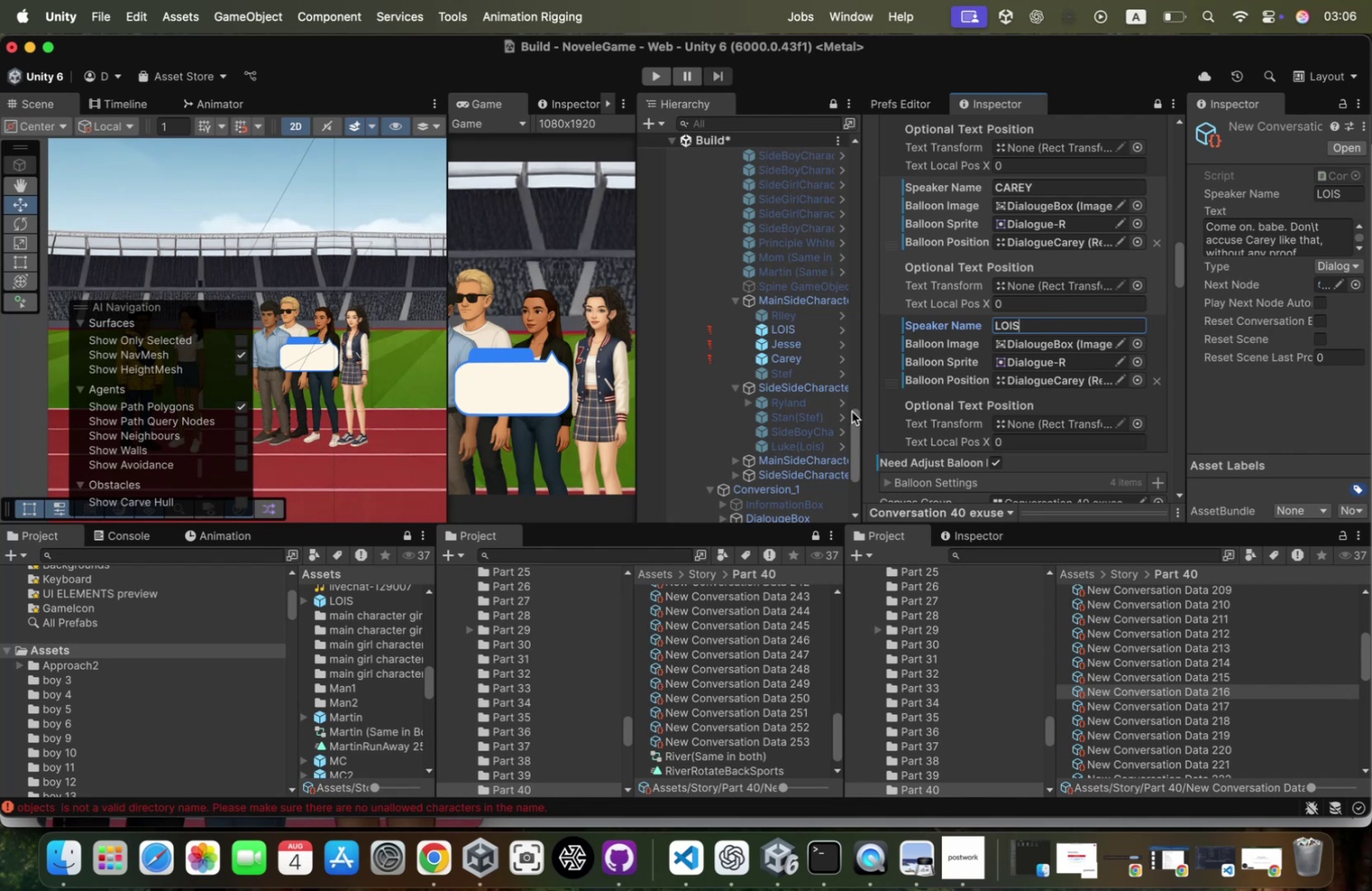 
scroll: coordinate [772, 401], scroll_direction: down, amount: 26.0
 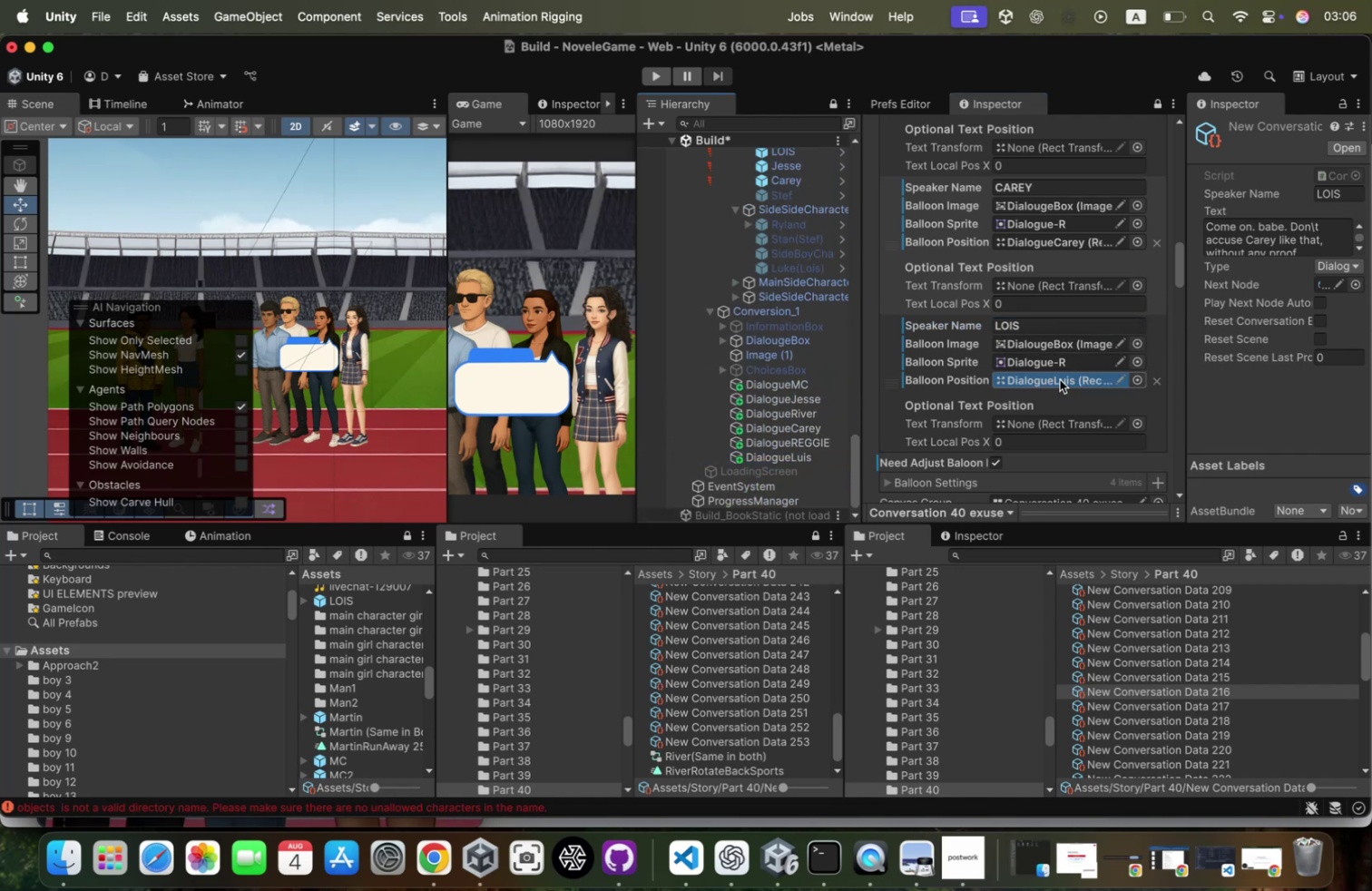 
left_click([812, 454])
 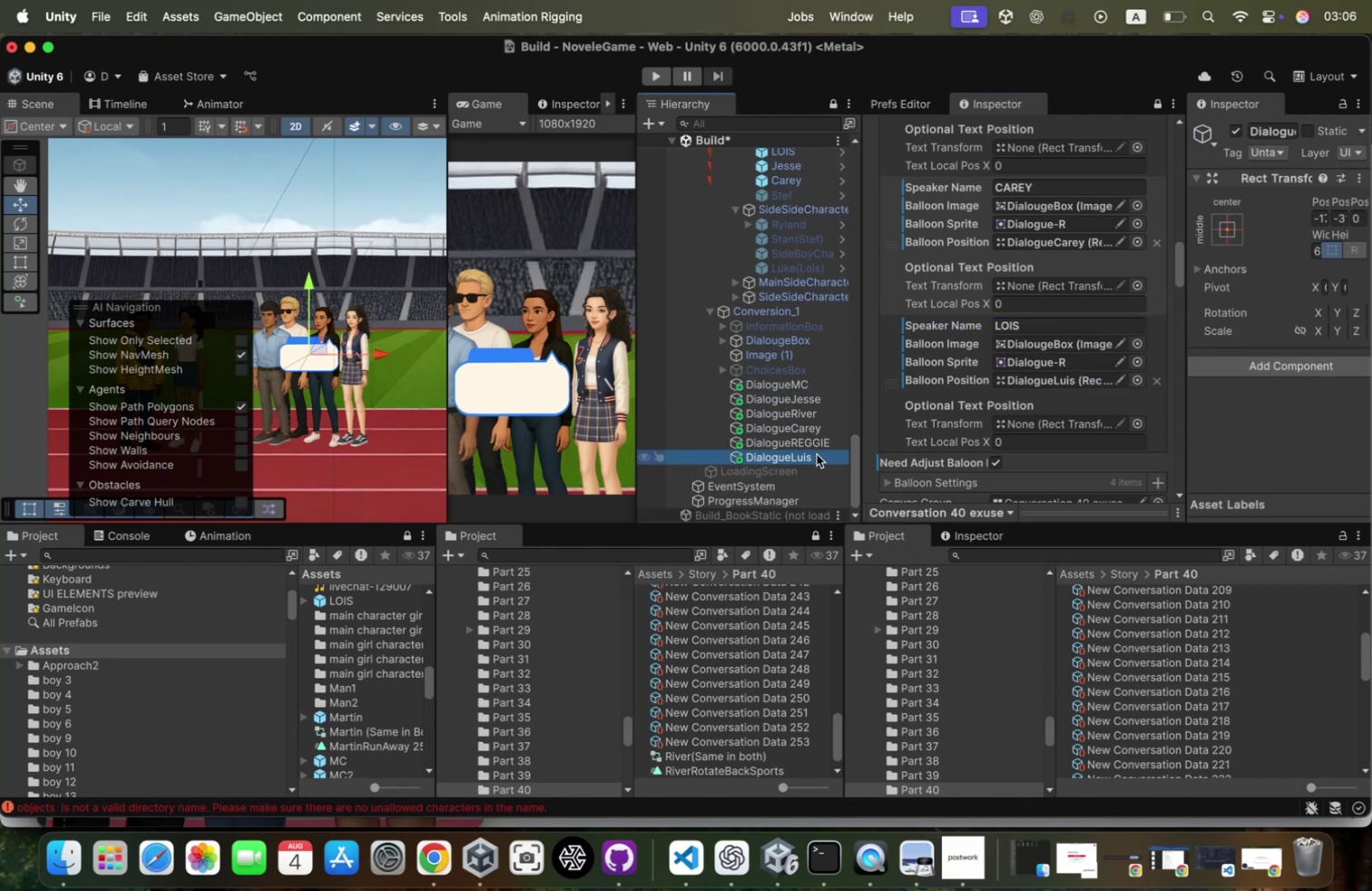 
key(ArrowRight)
 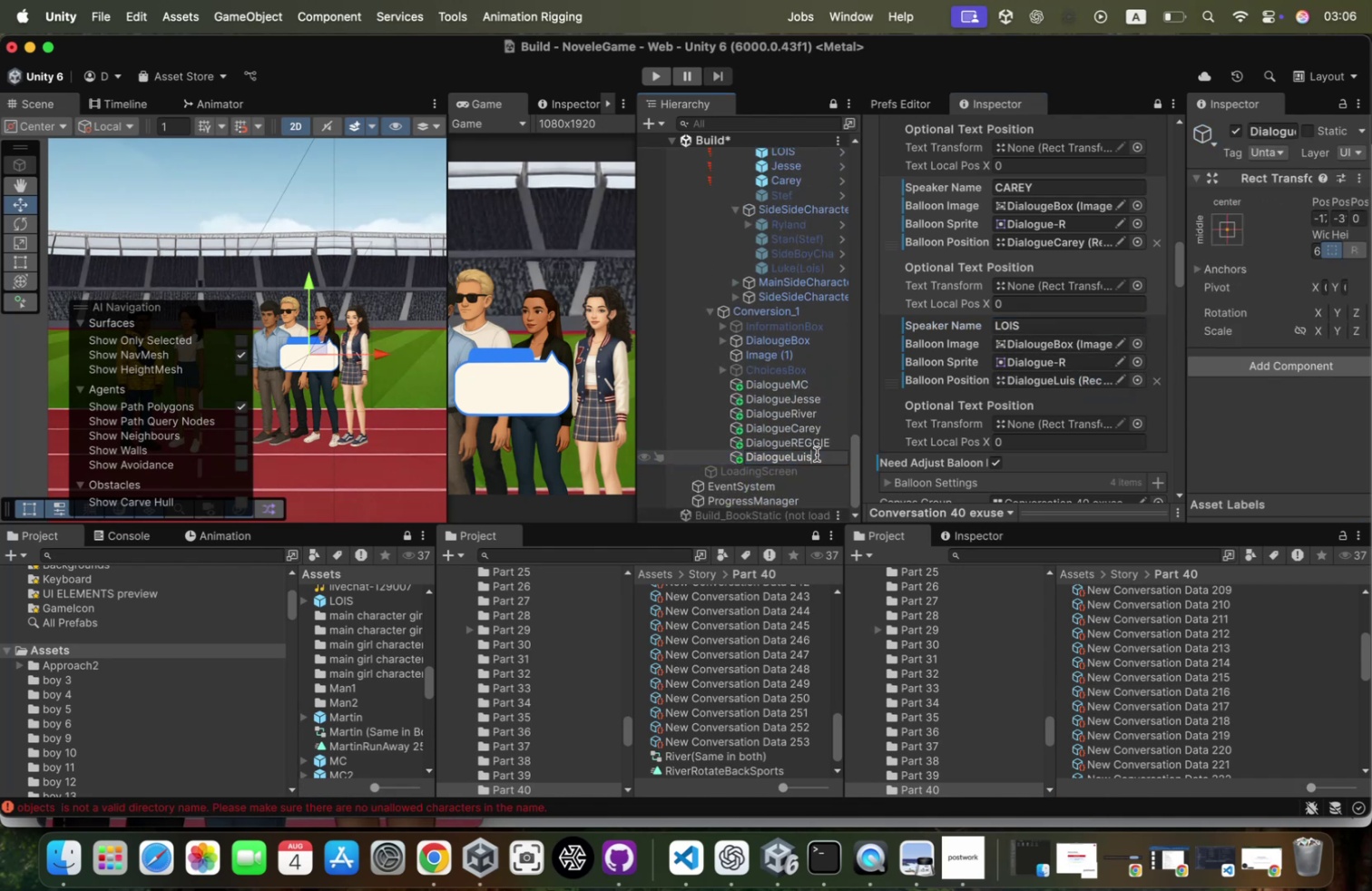 
key(Backspace)
key(Backspace)
key(Backspace)
type(OIS)
 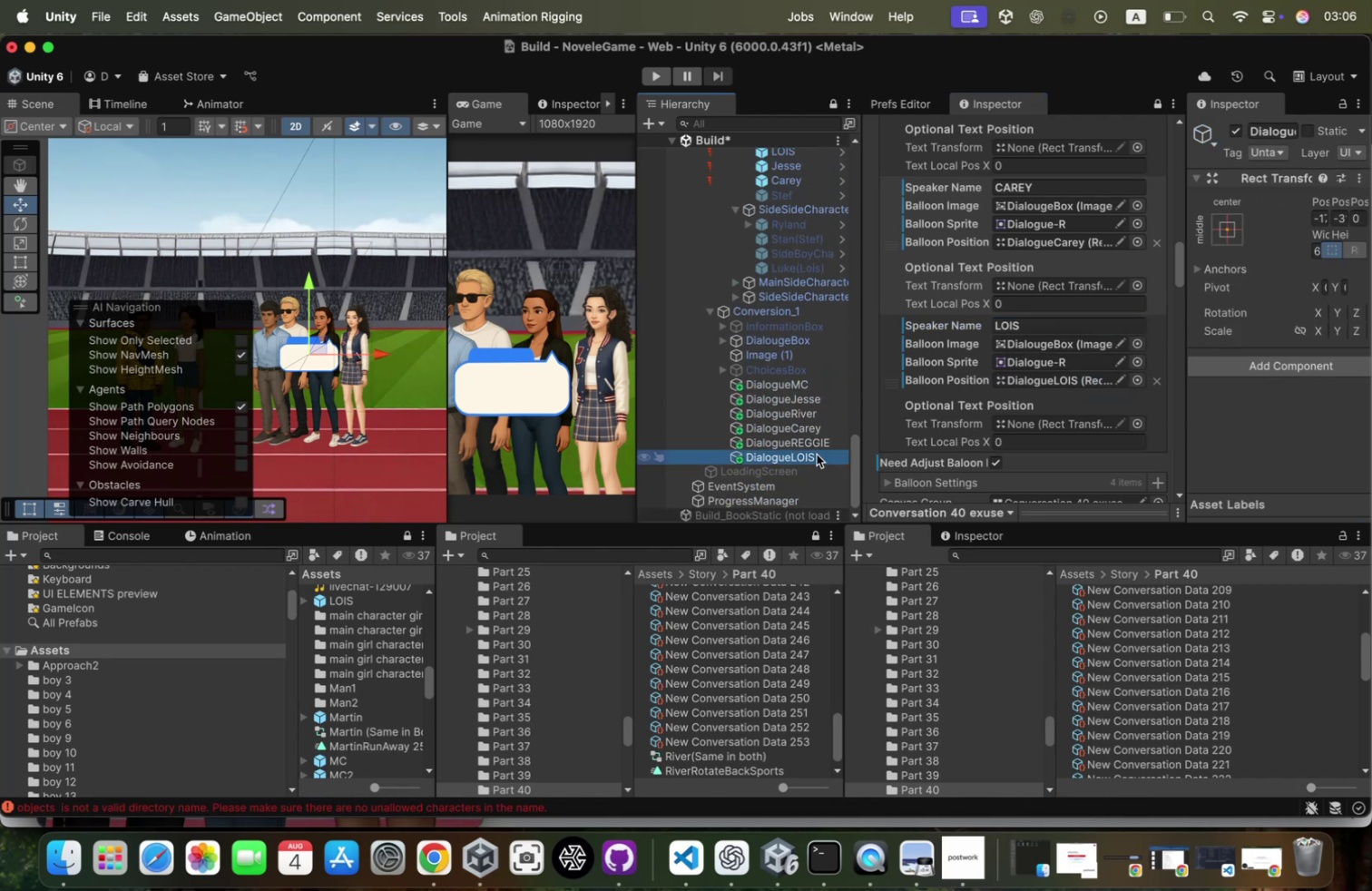 
 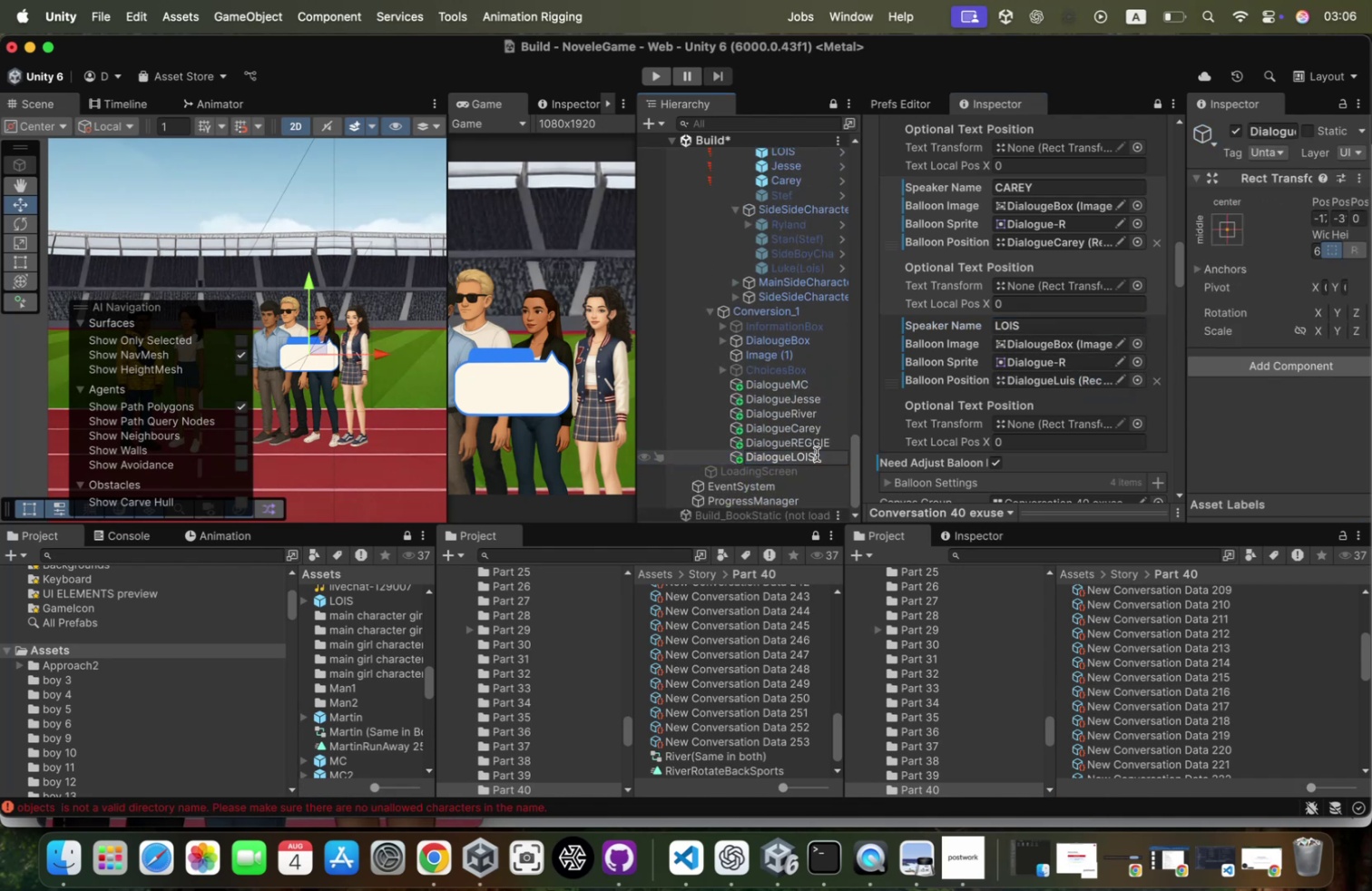 
key(Enter)
 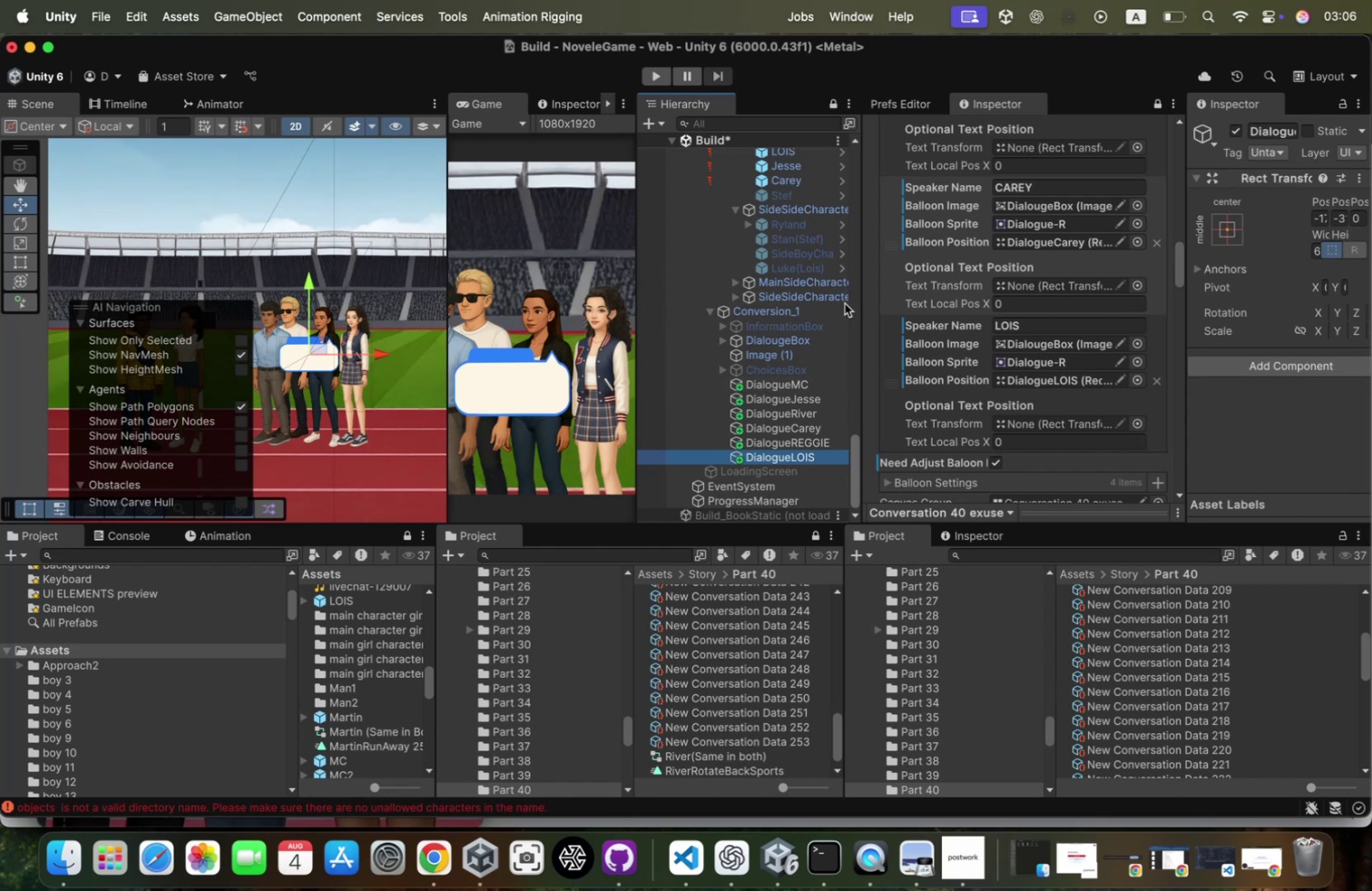 
left_click([820, 337])
 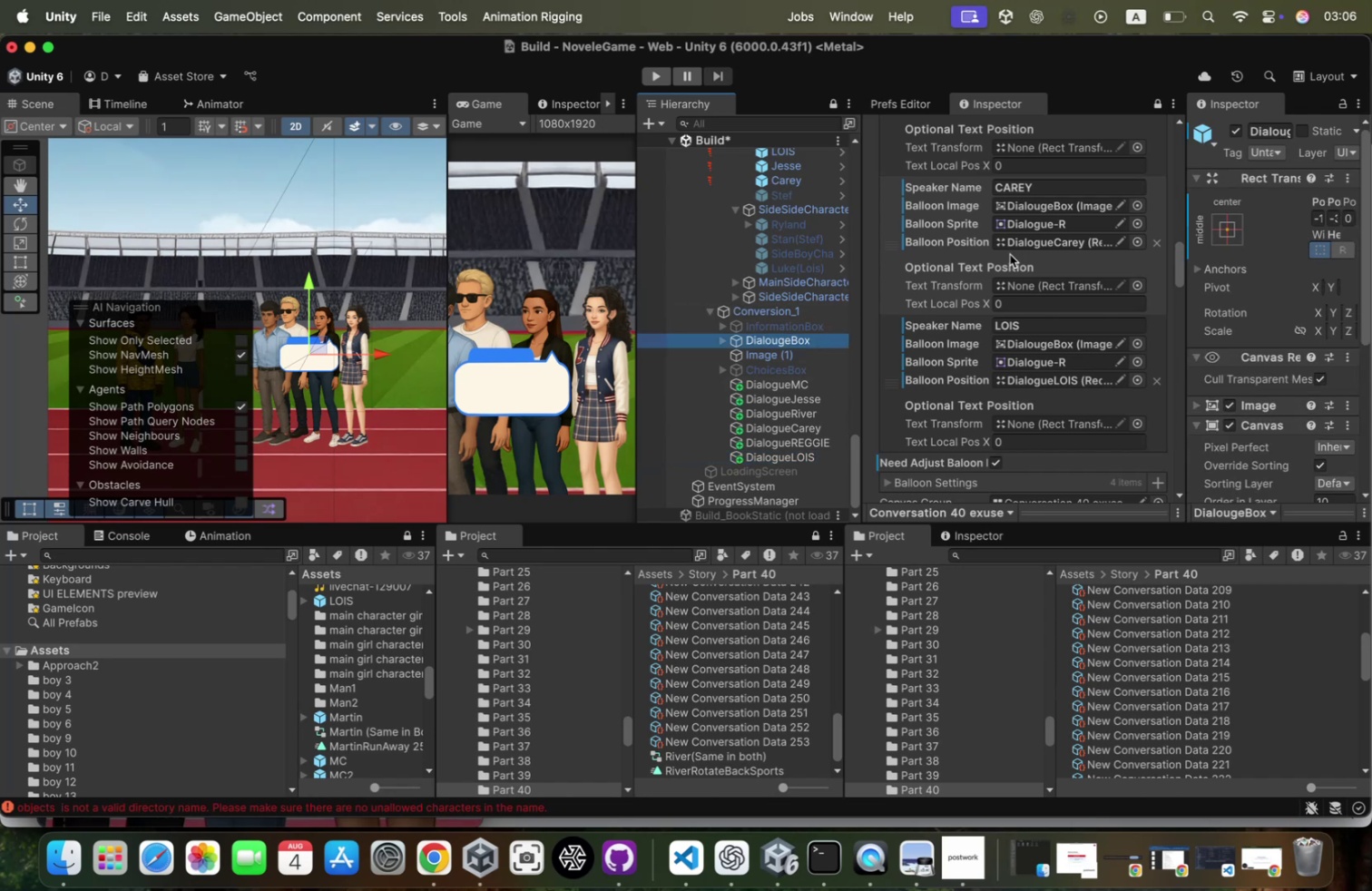 
scroll: coordinate [1010, 254], scroll_direction: up, amount: 150.0
 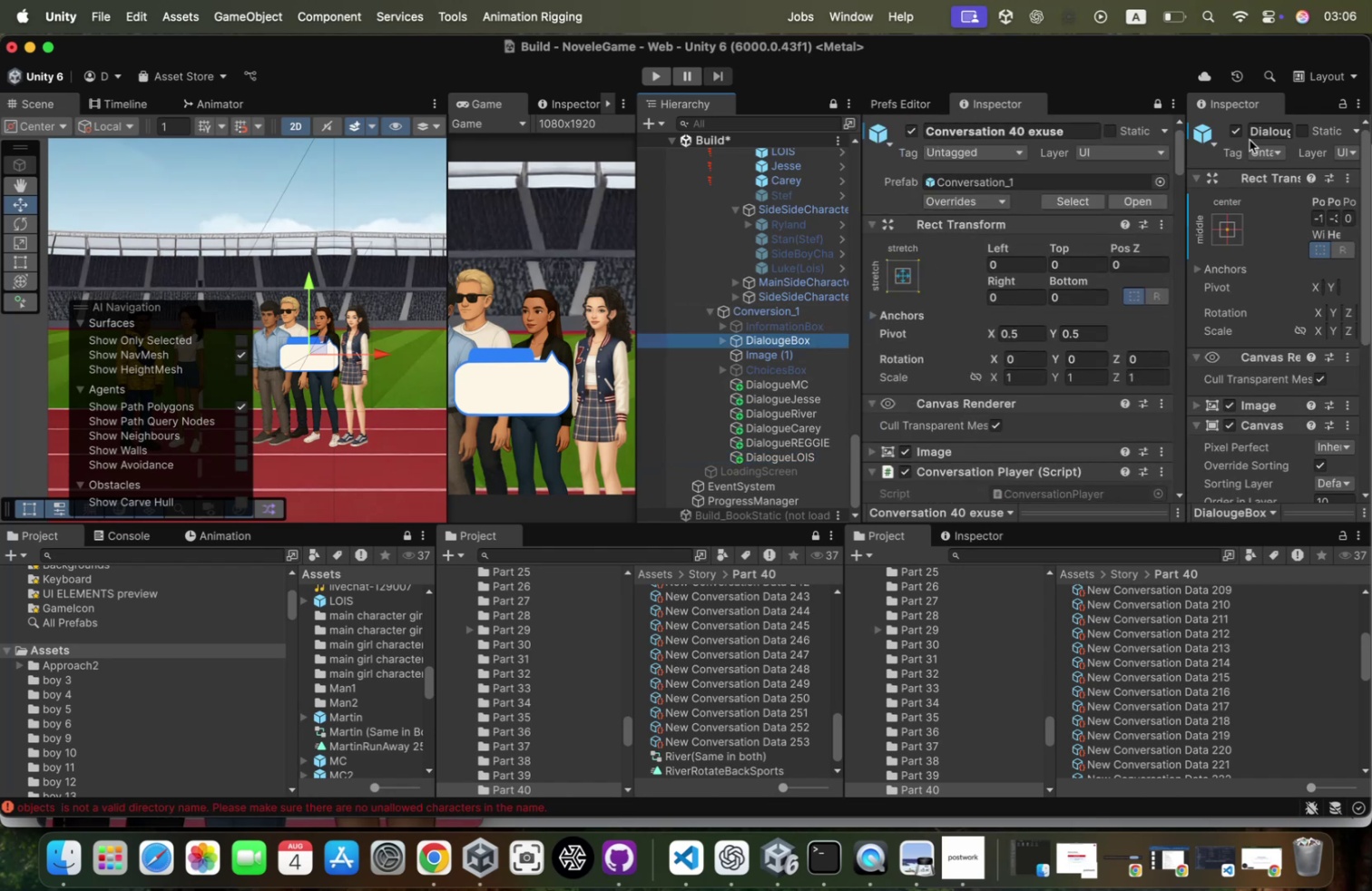 
left_click([1237, 133])
 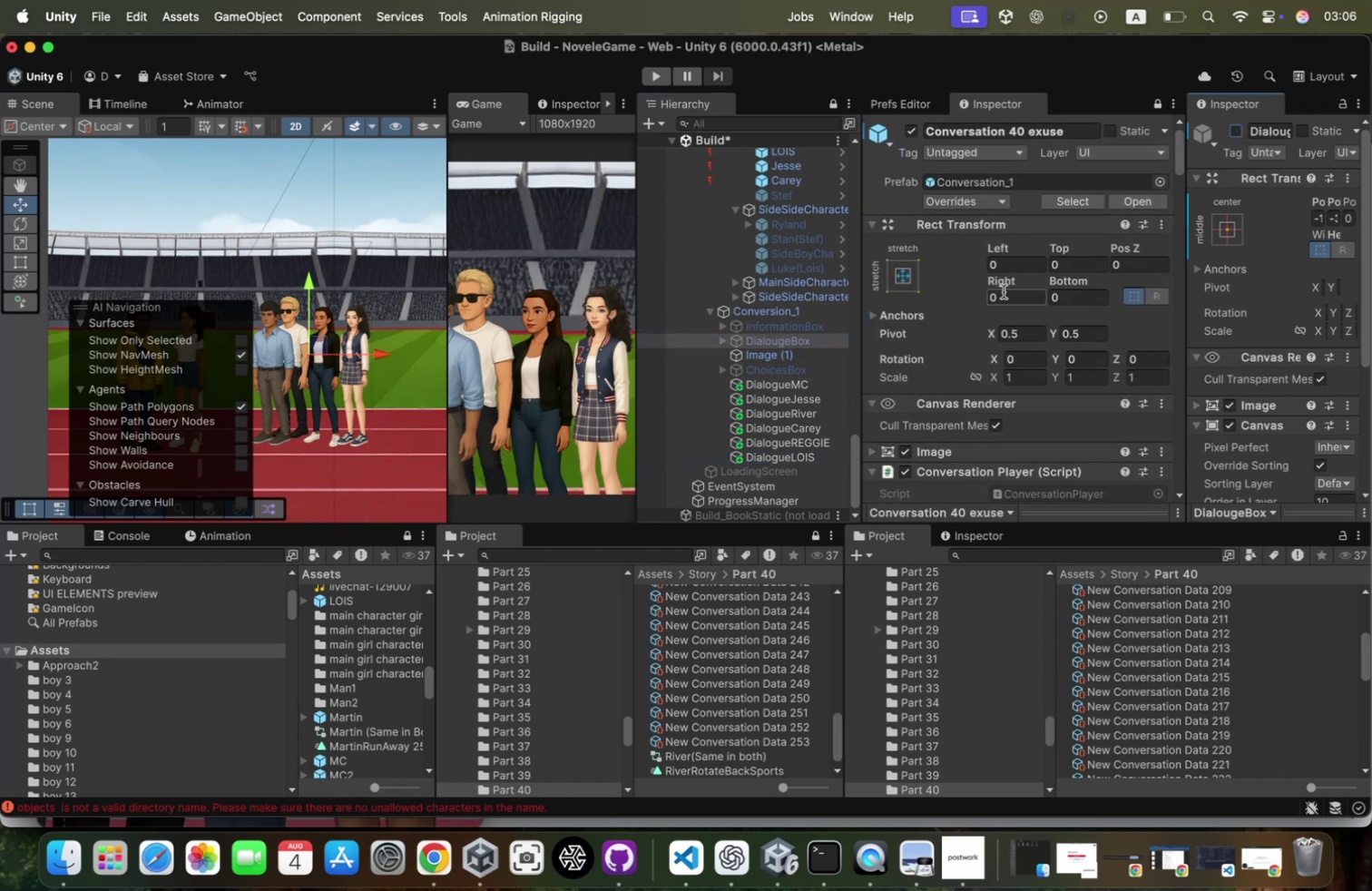 
scroll: coordinate [1288, 331], scroll_direction: down, amount: 195.0
 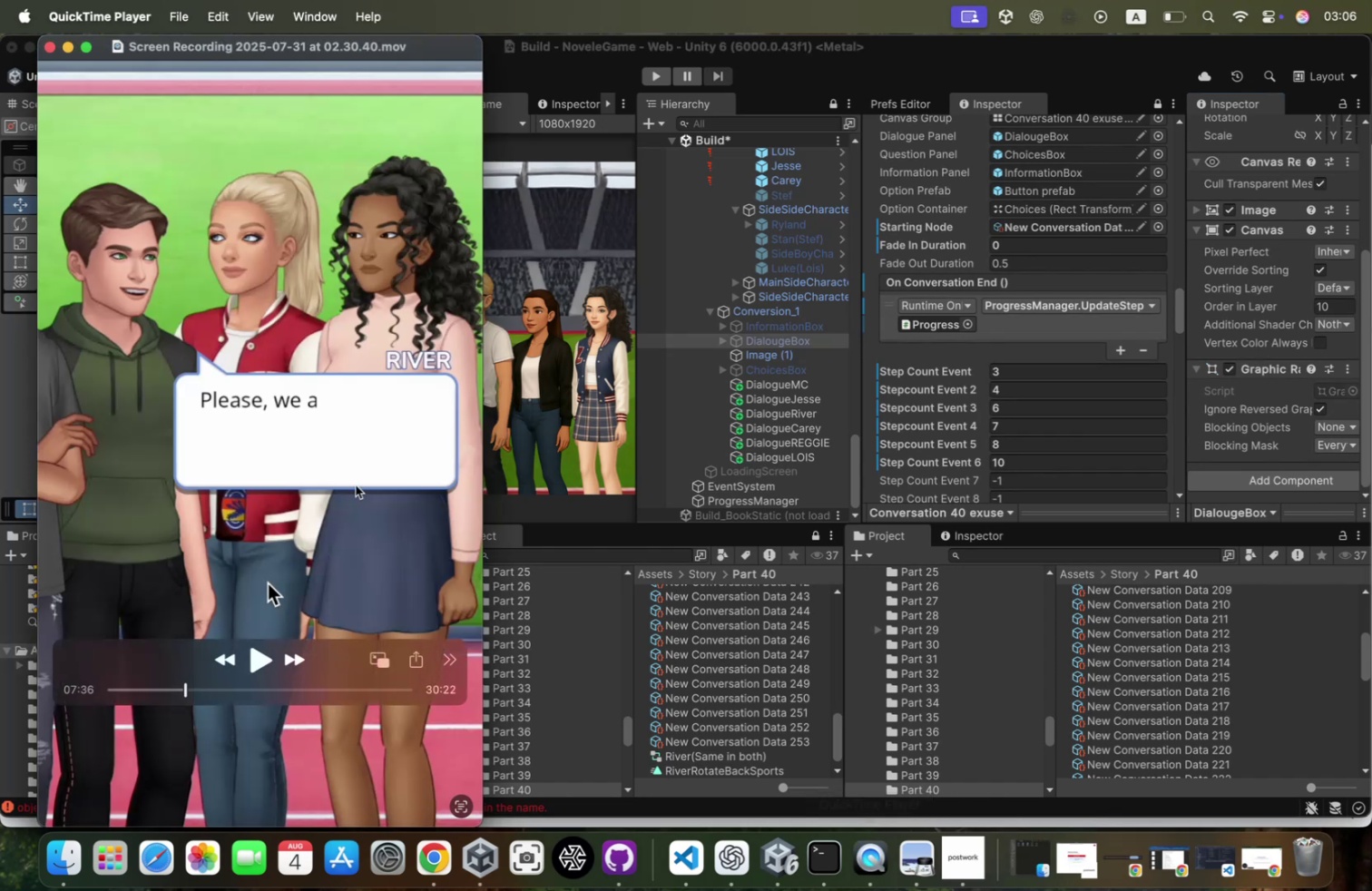 
left_click([261, 638])
 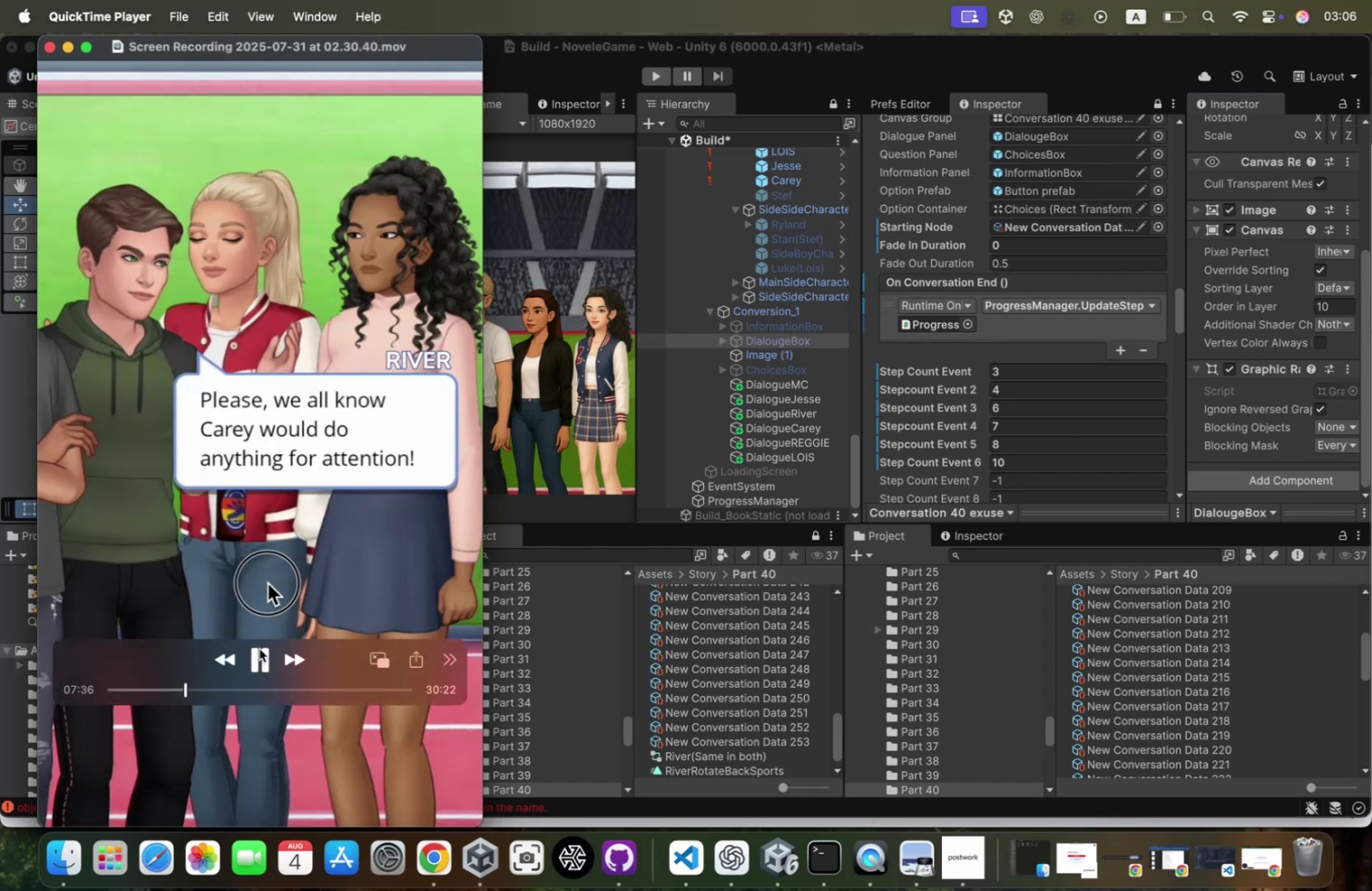 
left_click([262, 652])
 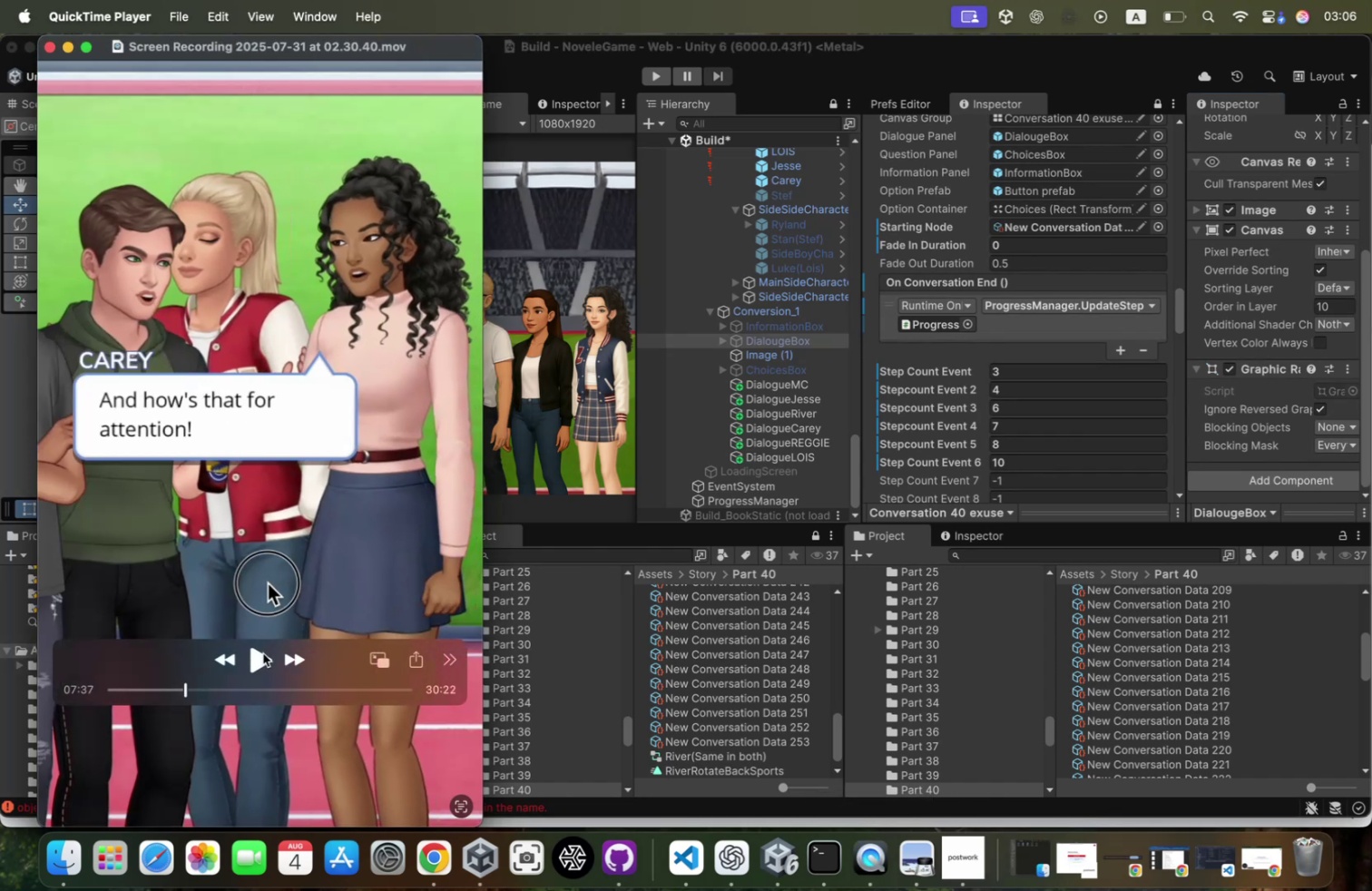 
left_click([263, 652])
 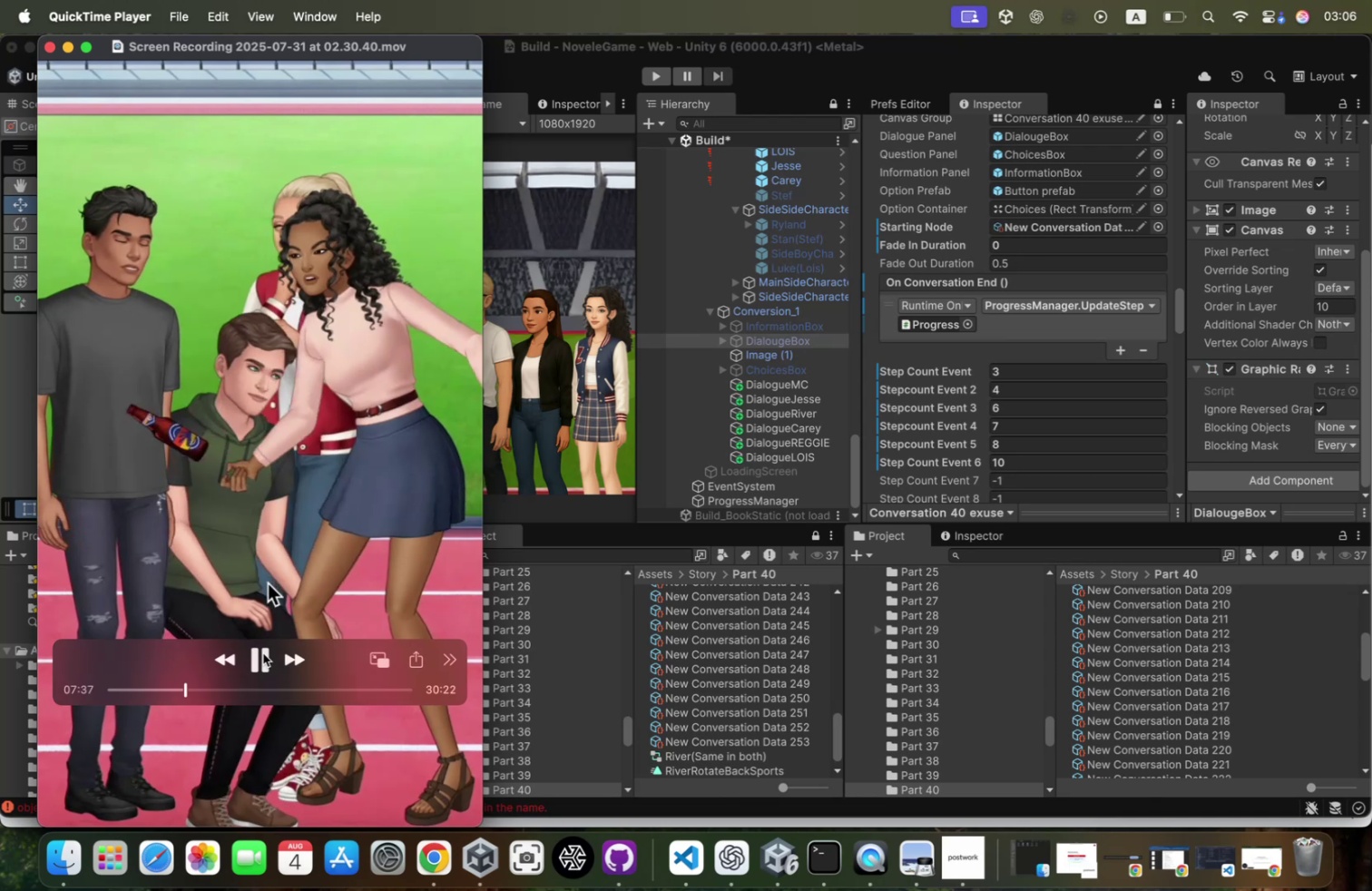 
left_click([263, 652])
 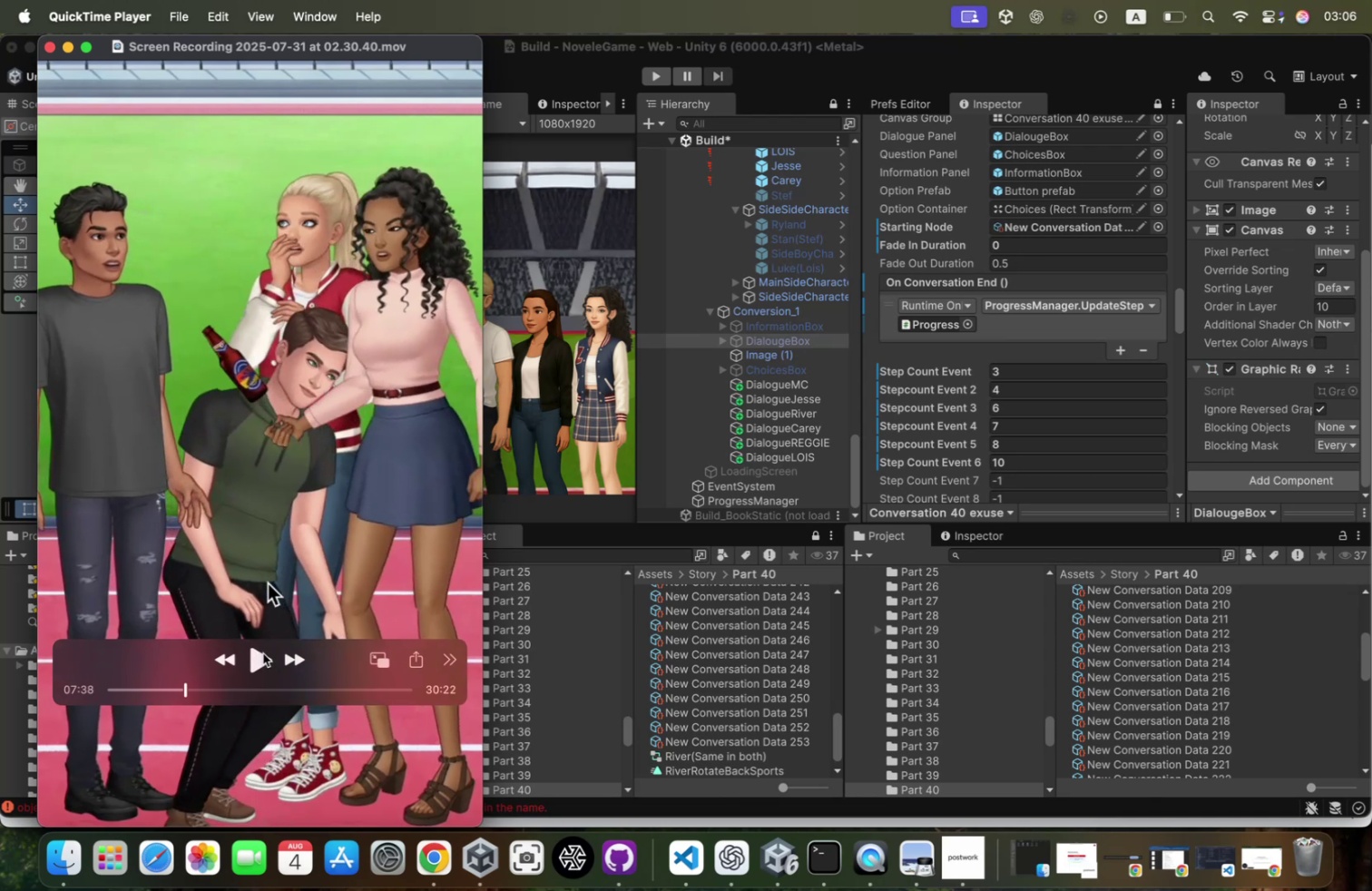 
left_click([263, 652])
 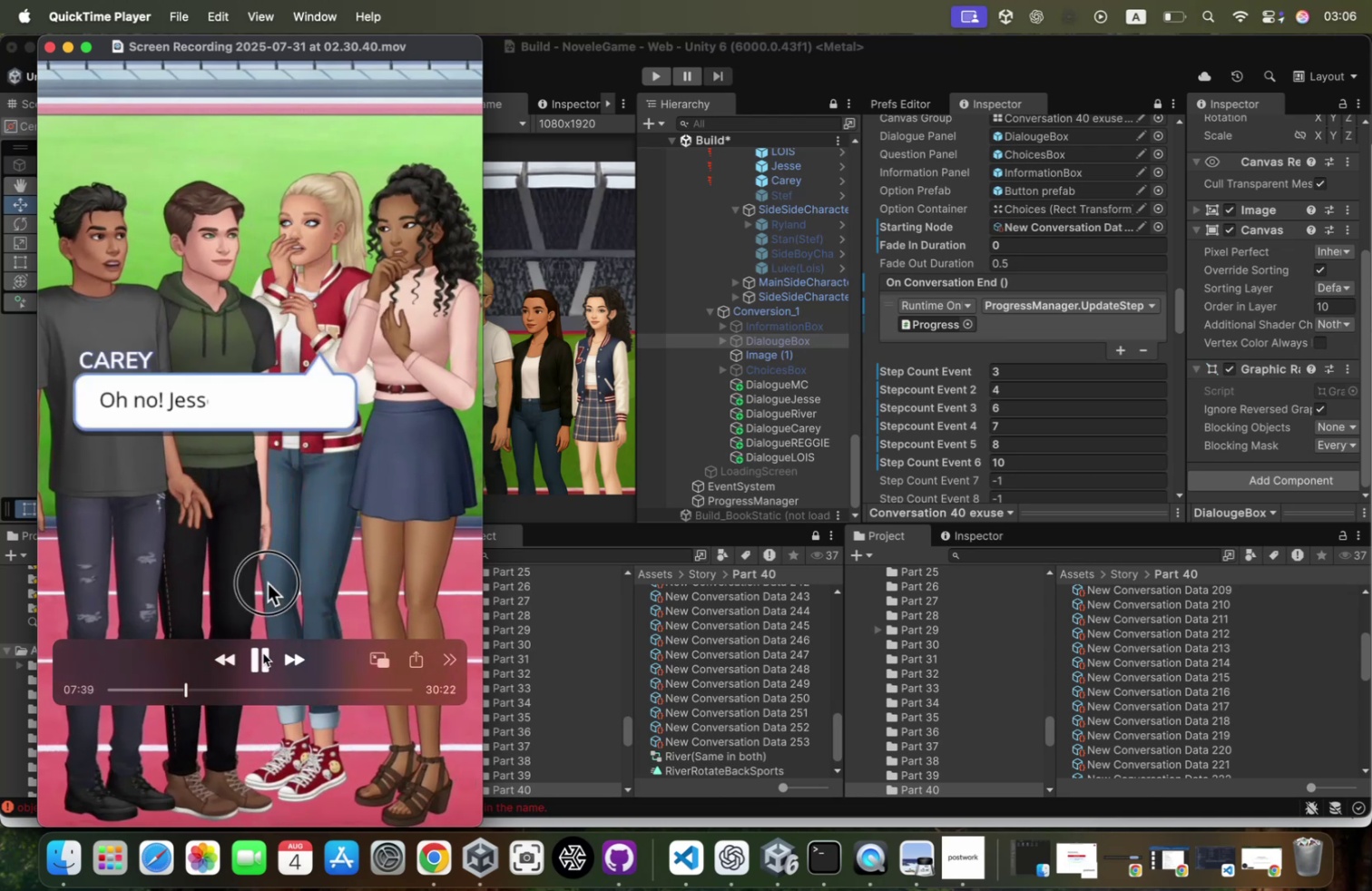 
left_click([263, 652])
 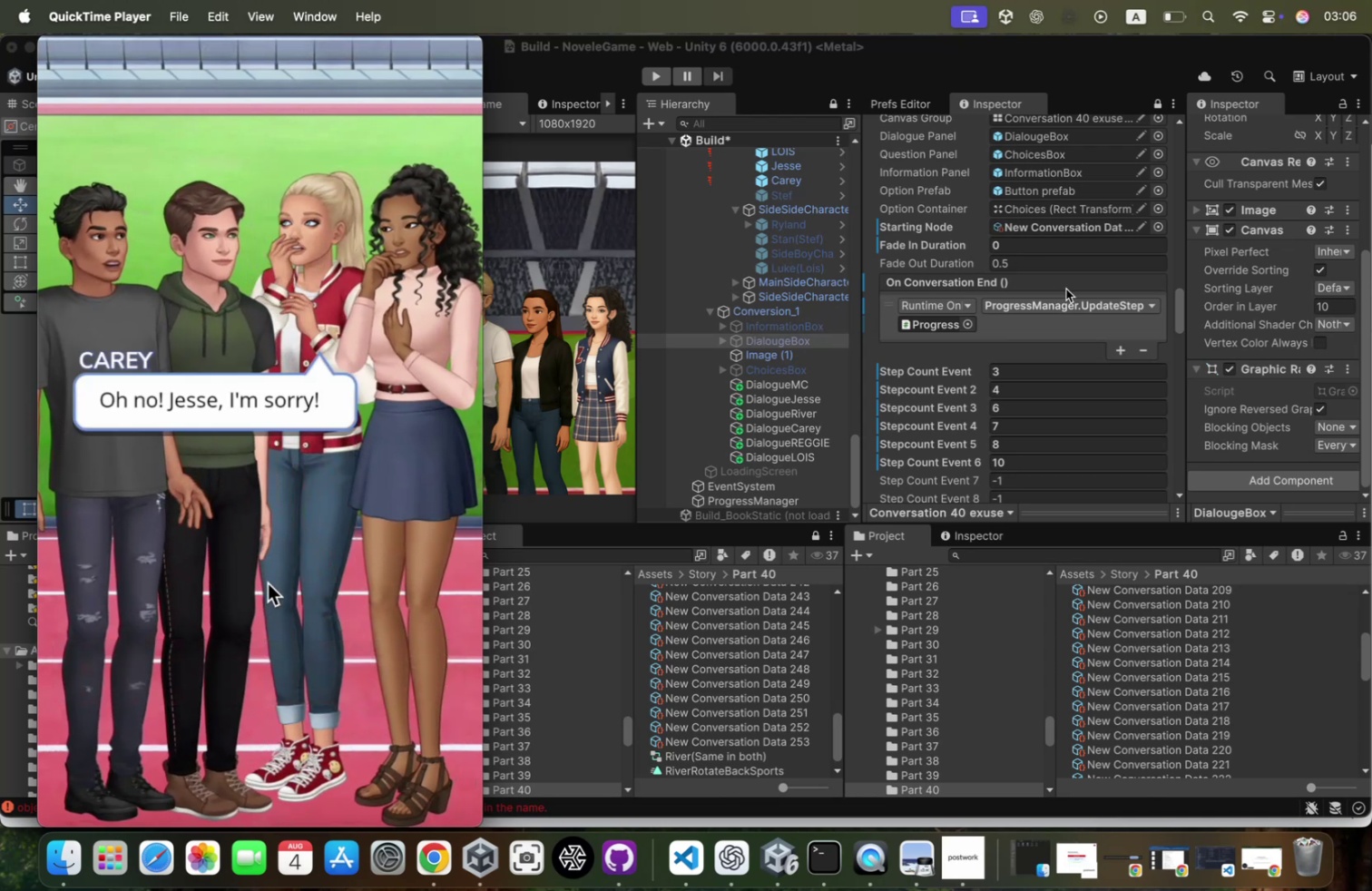 
wait(9.85)
 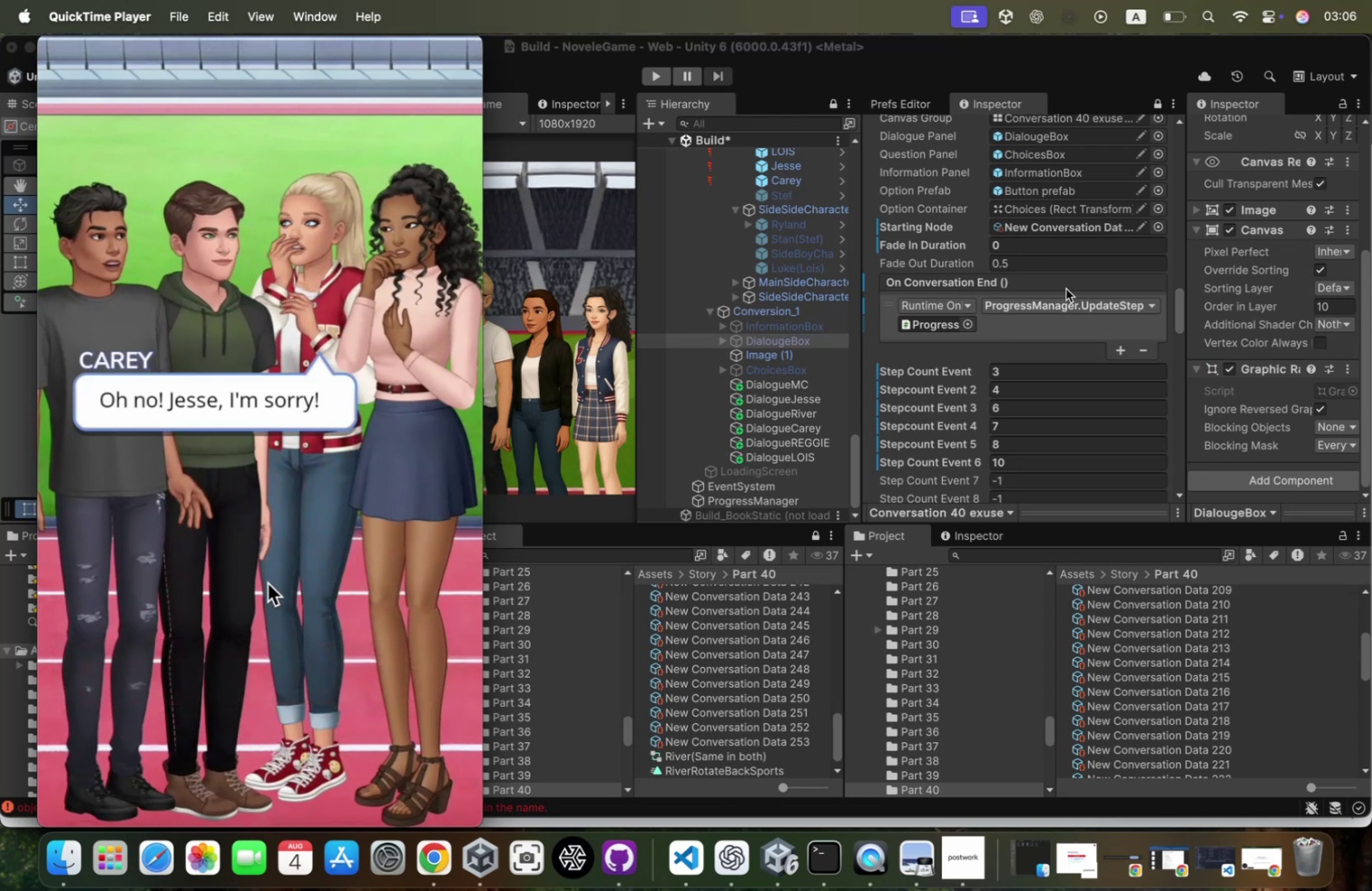 
left_click([263, 655])
 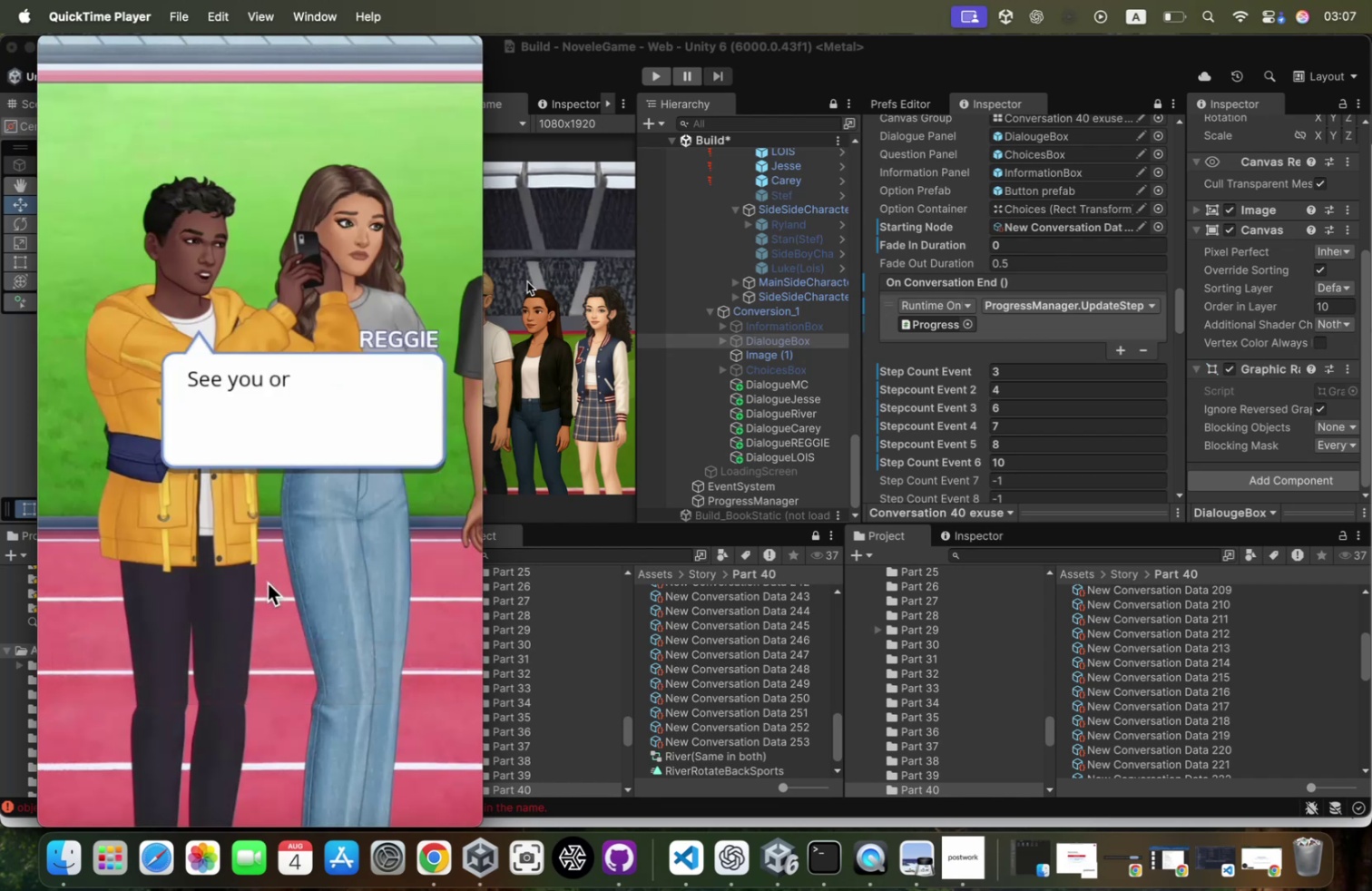 
left_click([527, 281])
 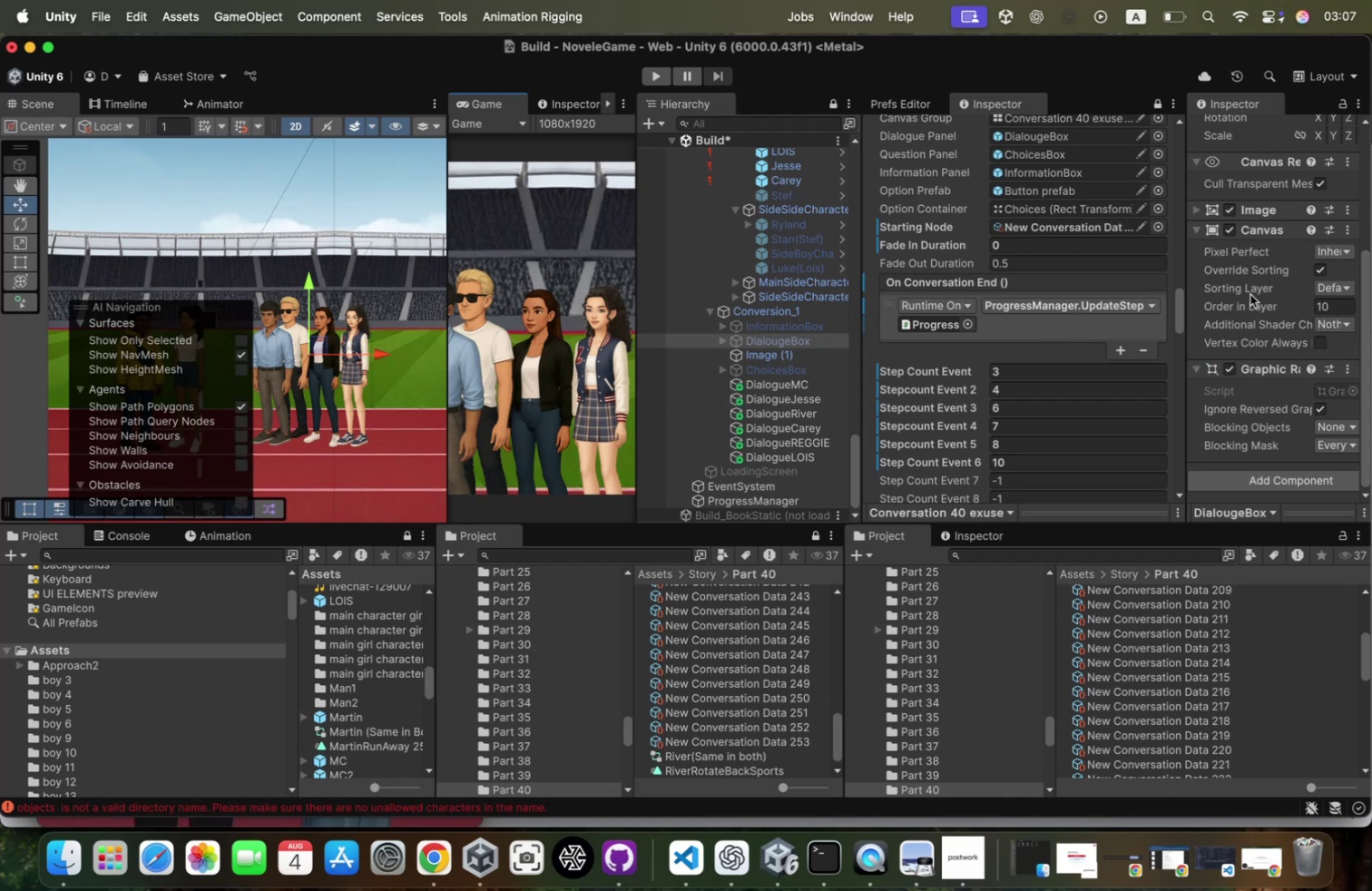 
wait(5.64)
 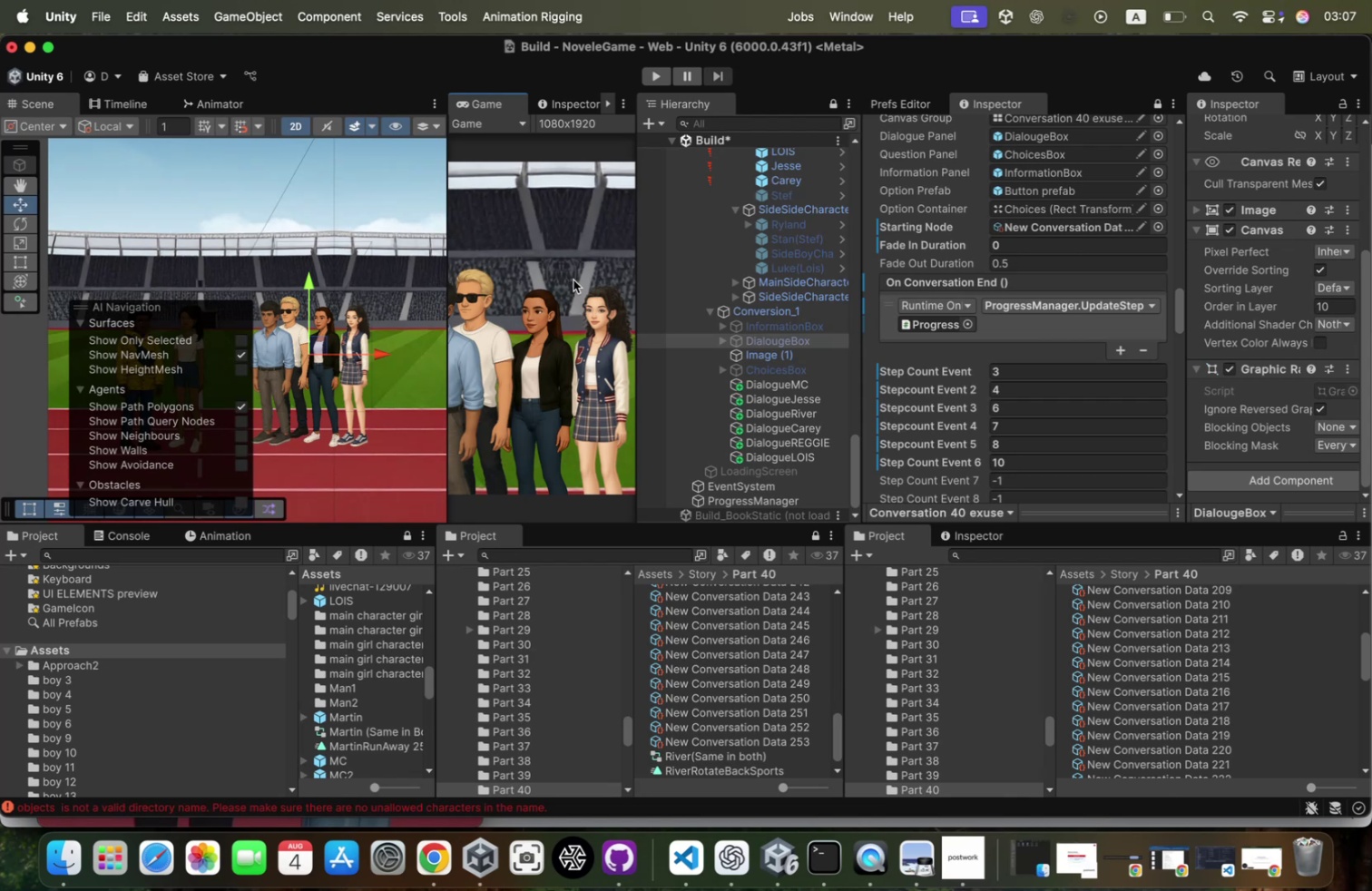 
key(Meta+CommandLeft)
 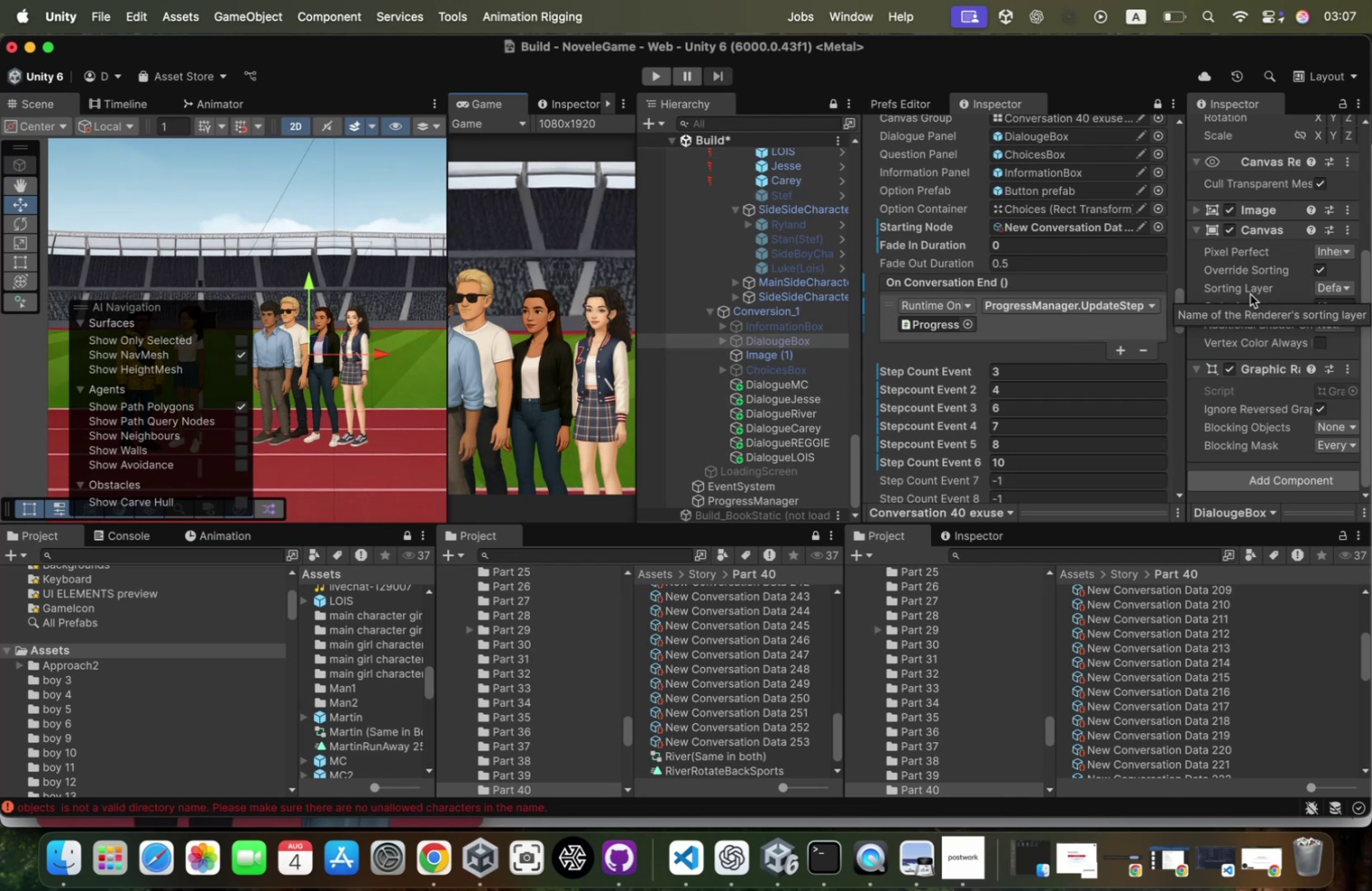 
key(Meta+Tab)
 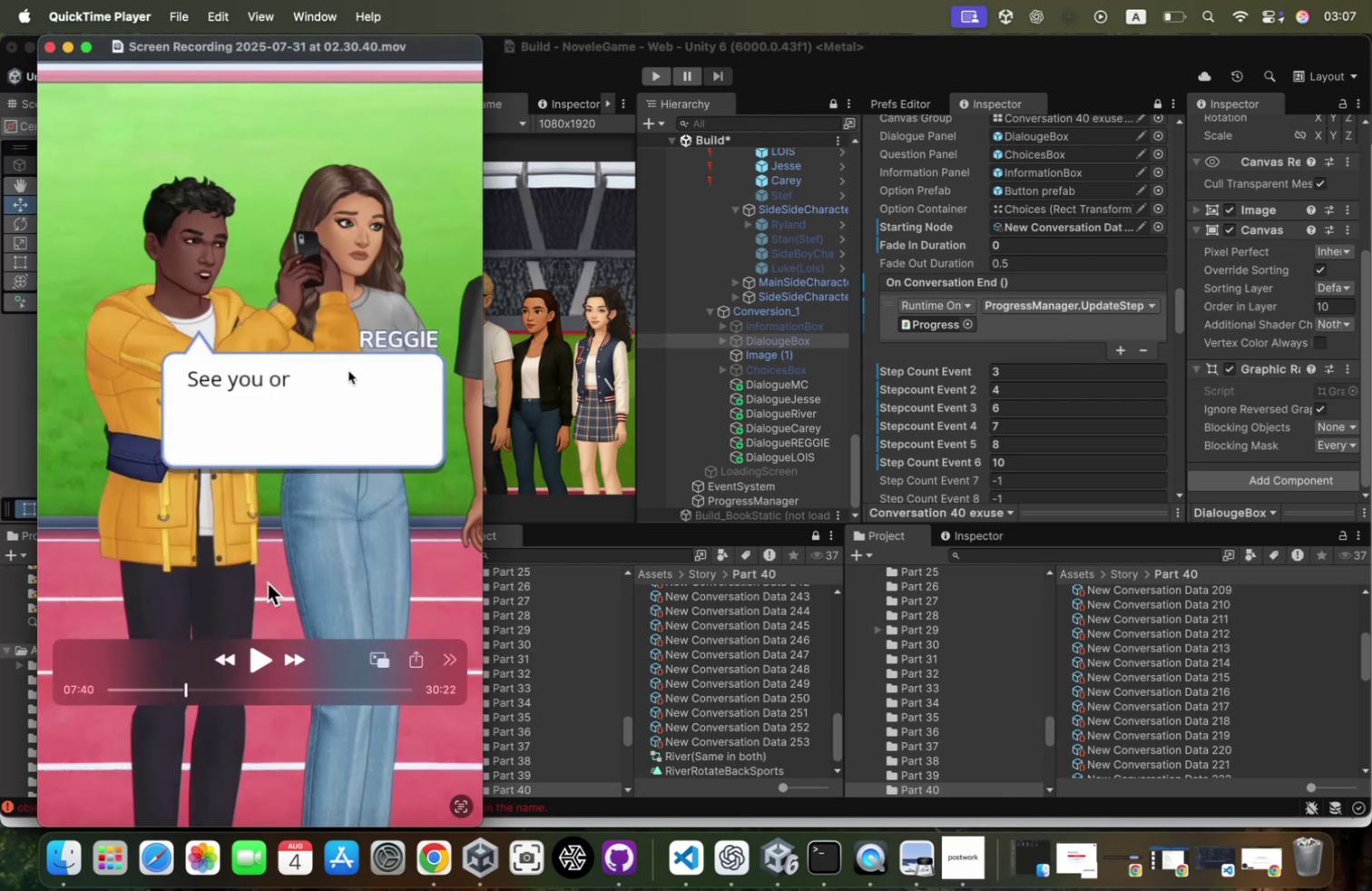 
key(Meta+CommandLeft)
 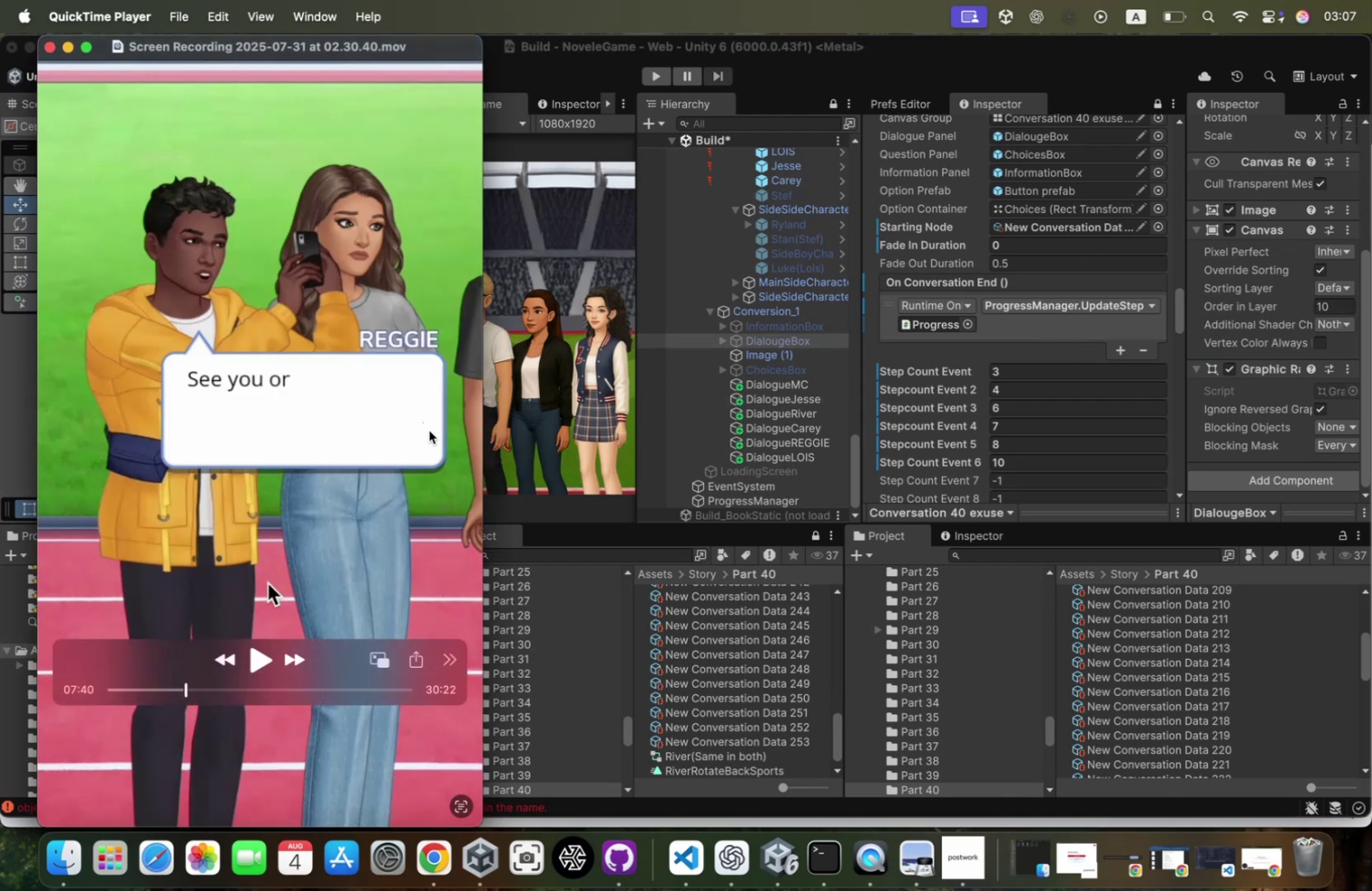 
key(Meta+Tab)
 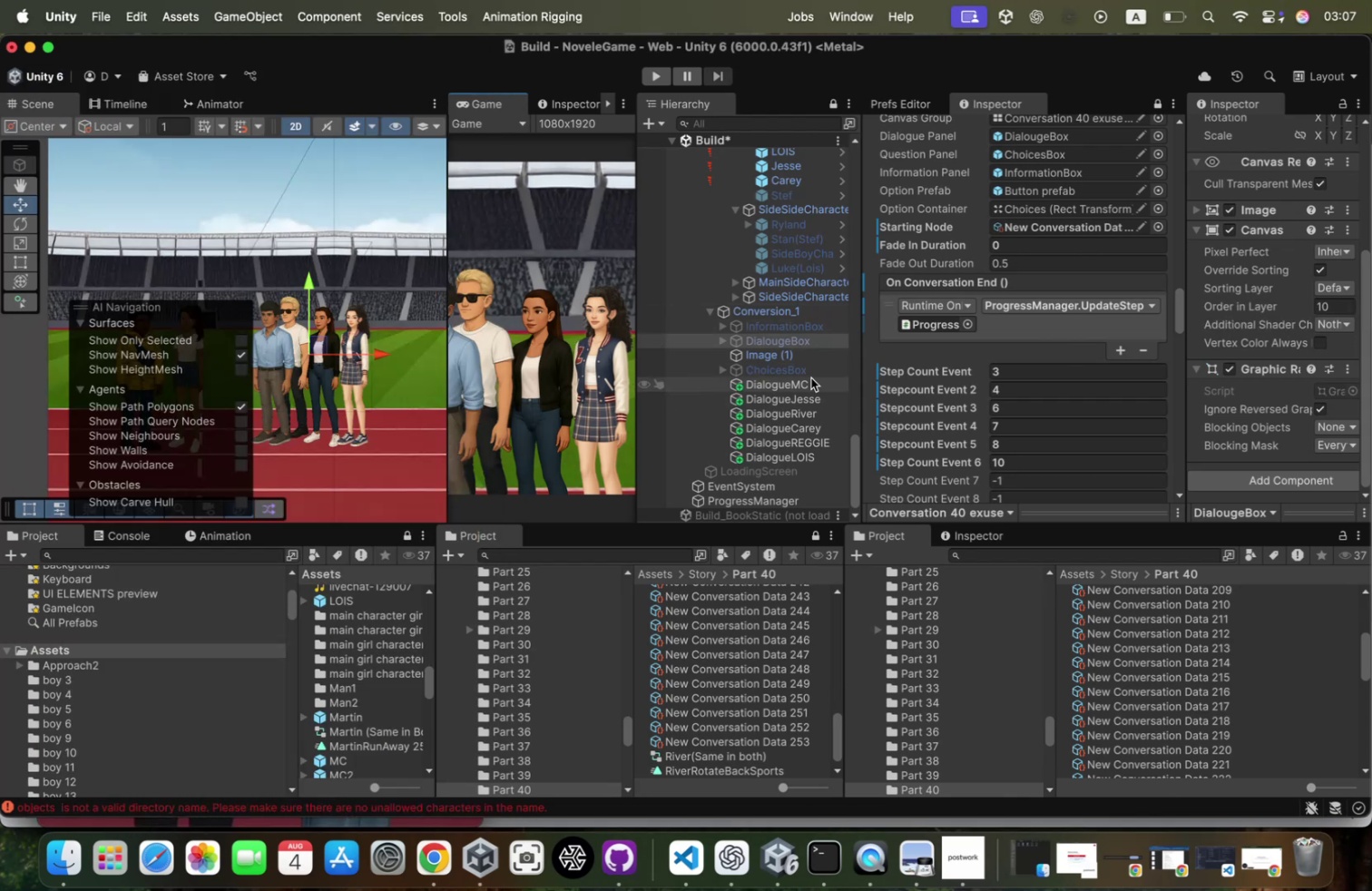 
scroll: coordinate [1051, 329], scroll_direction: up, amount: 143.0
 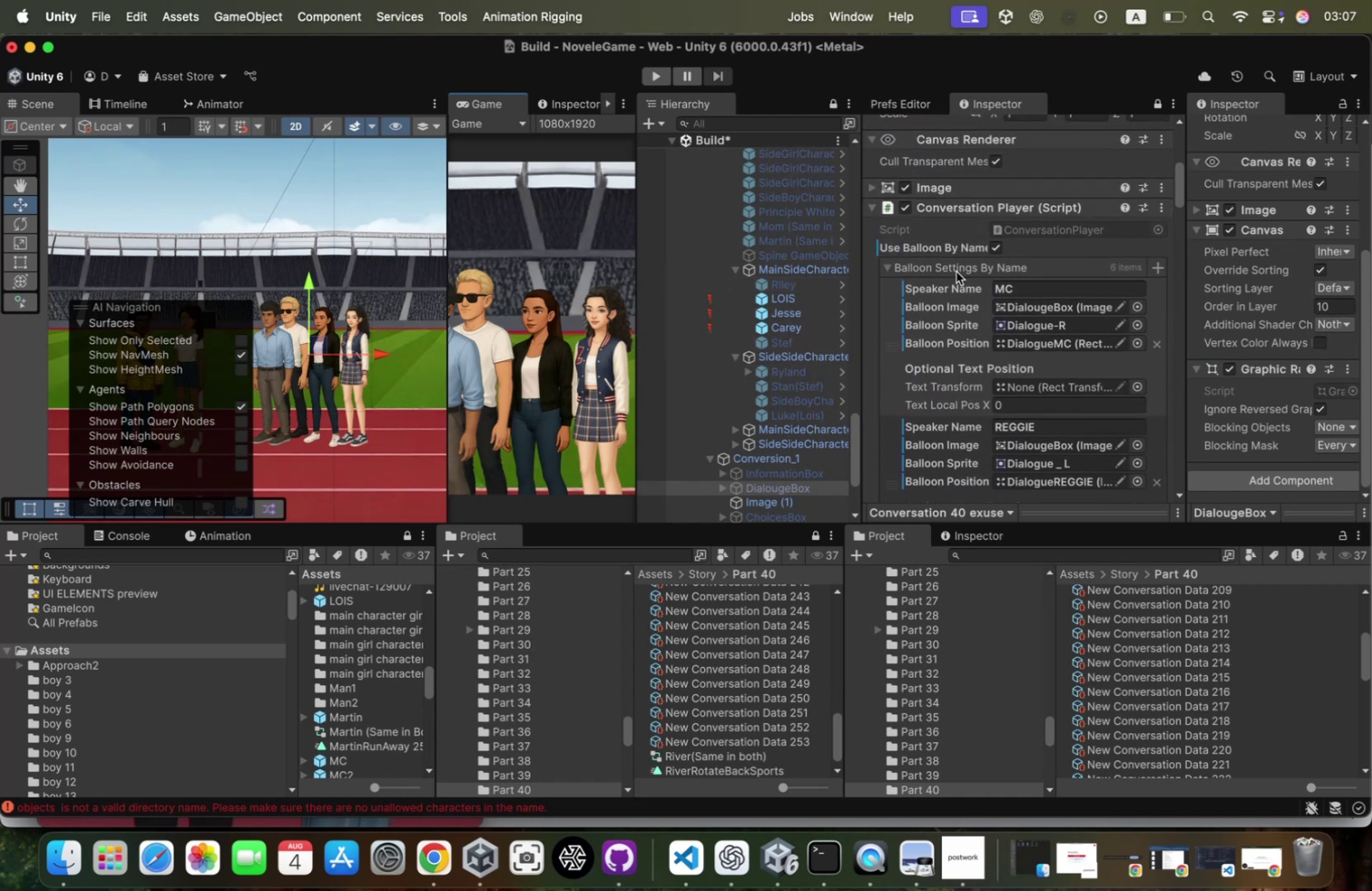 
scroll: coordinate [952, 272], scroll_direction: down, amount: 6.0
 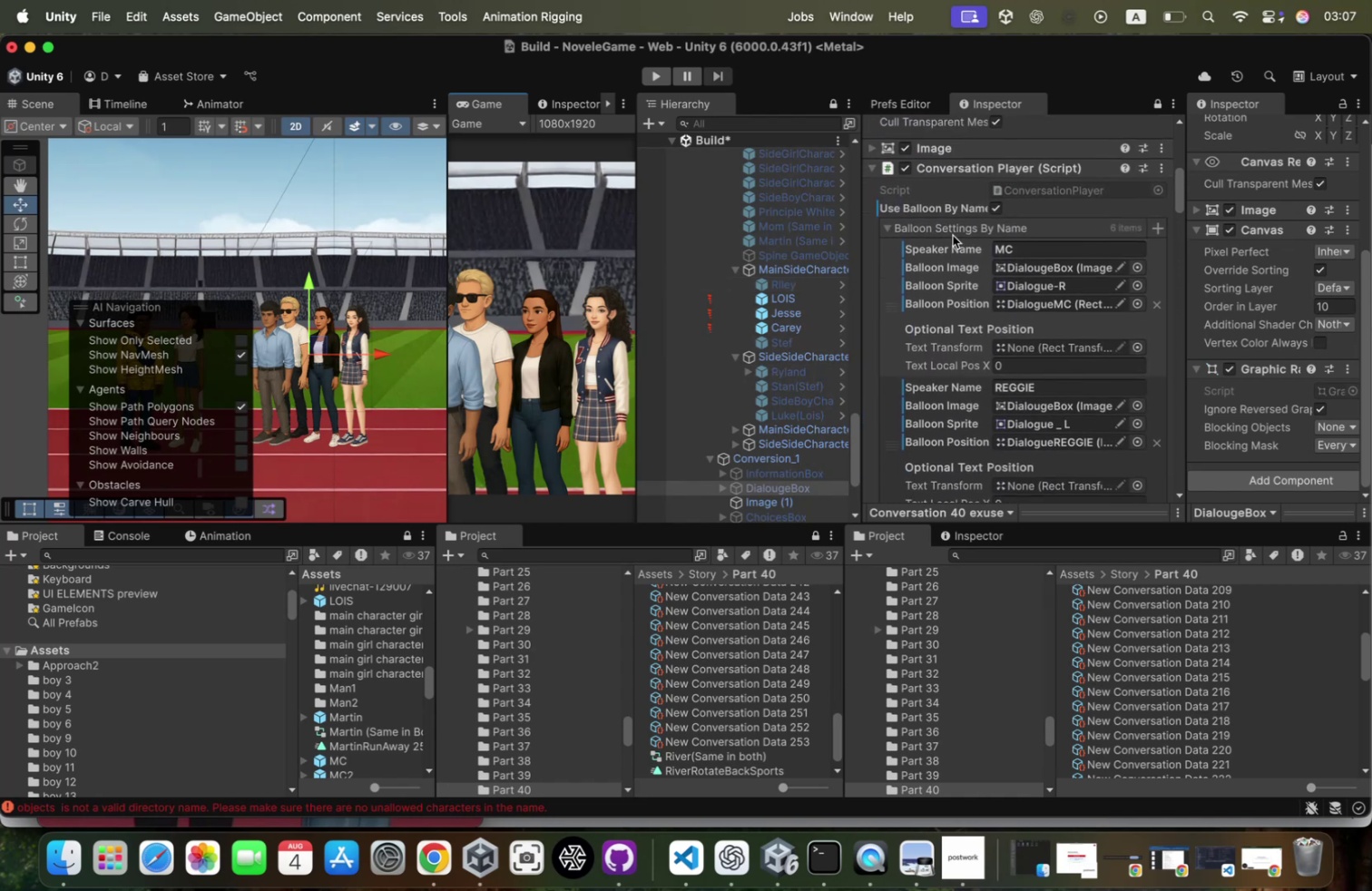 
left_click([955, 228])
 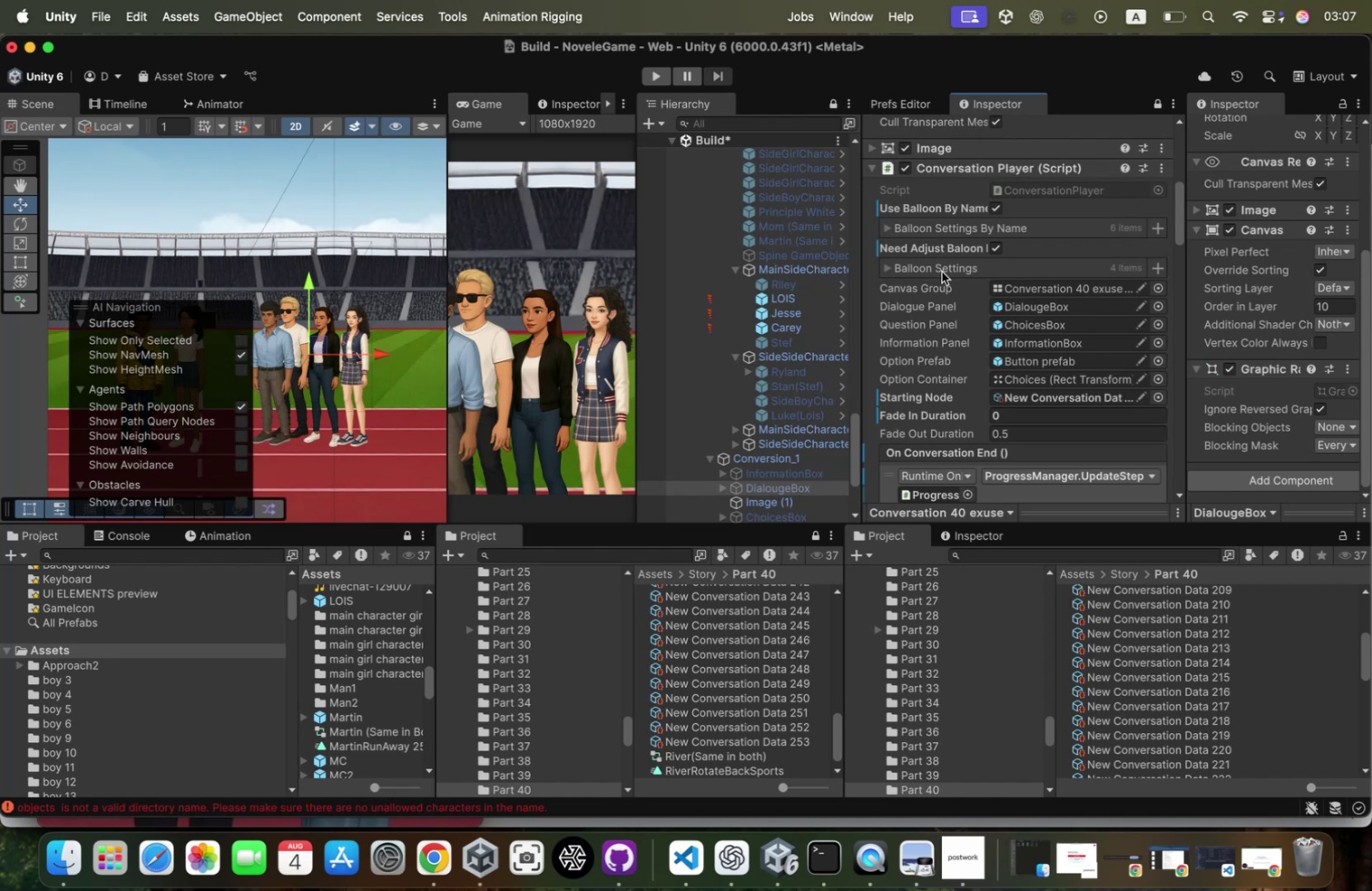 
scroll: coordinate [959, 308], scroll_direction: down, amount: 81.0
 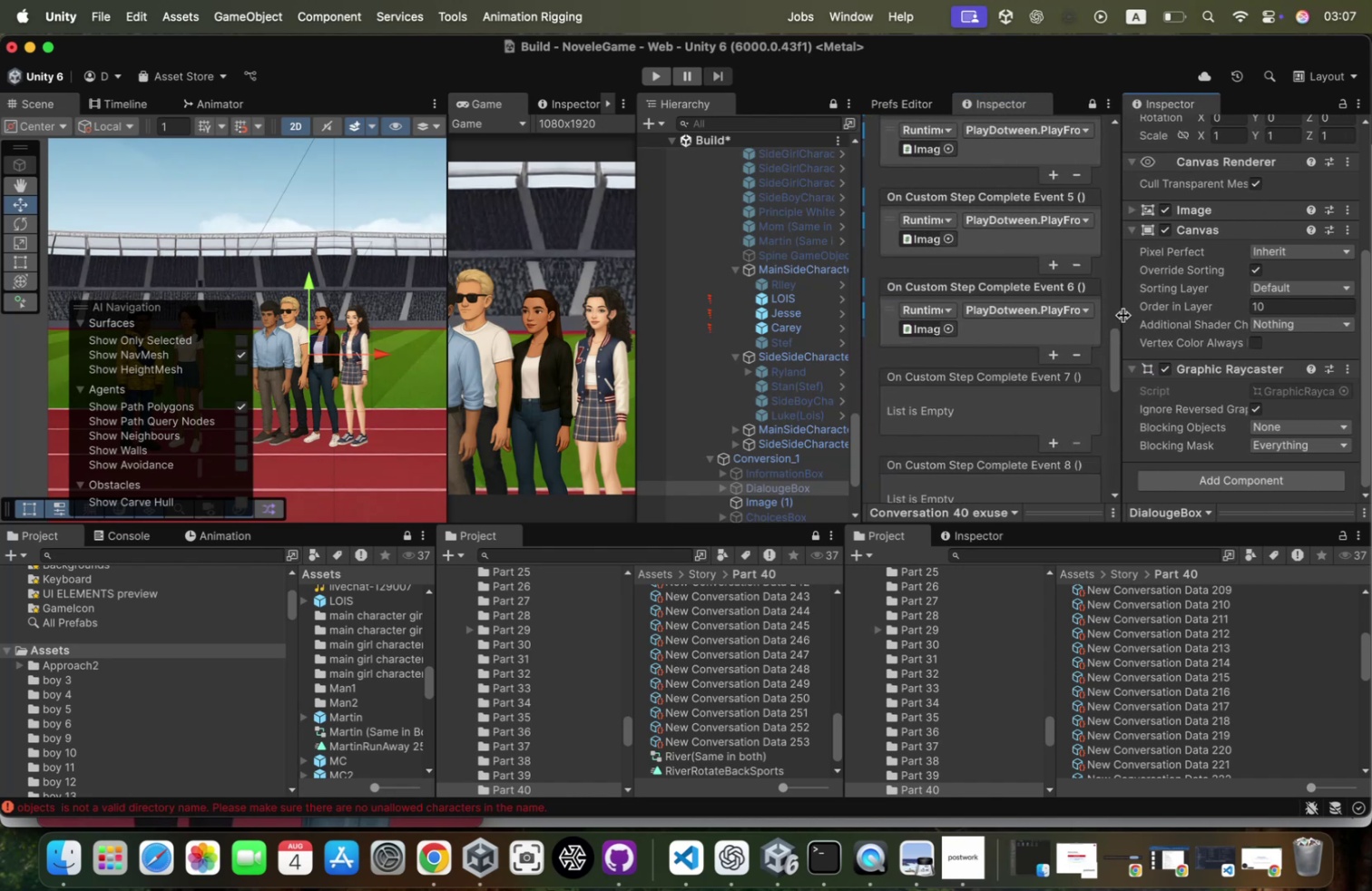 
scroll: coordinate [791, 262], scroll_direction: up, amount: 86.0
 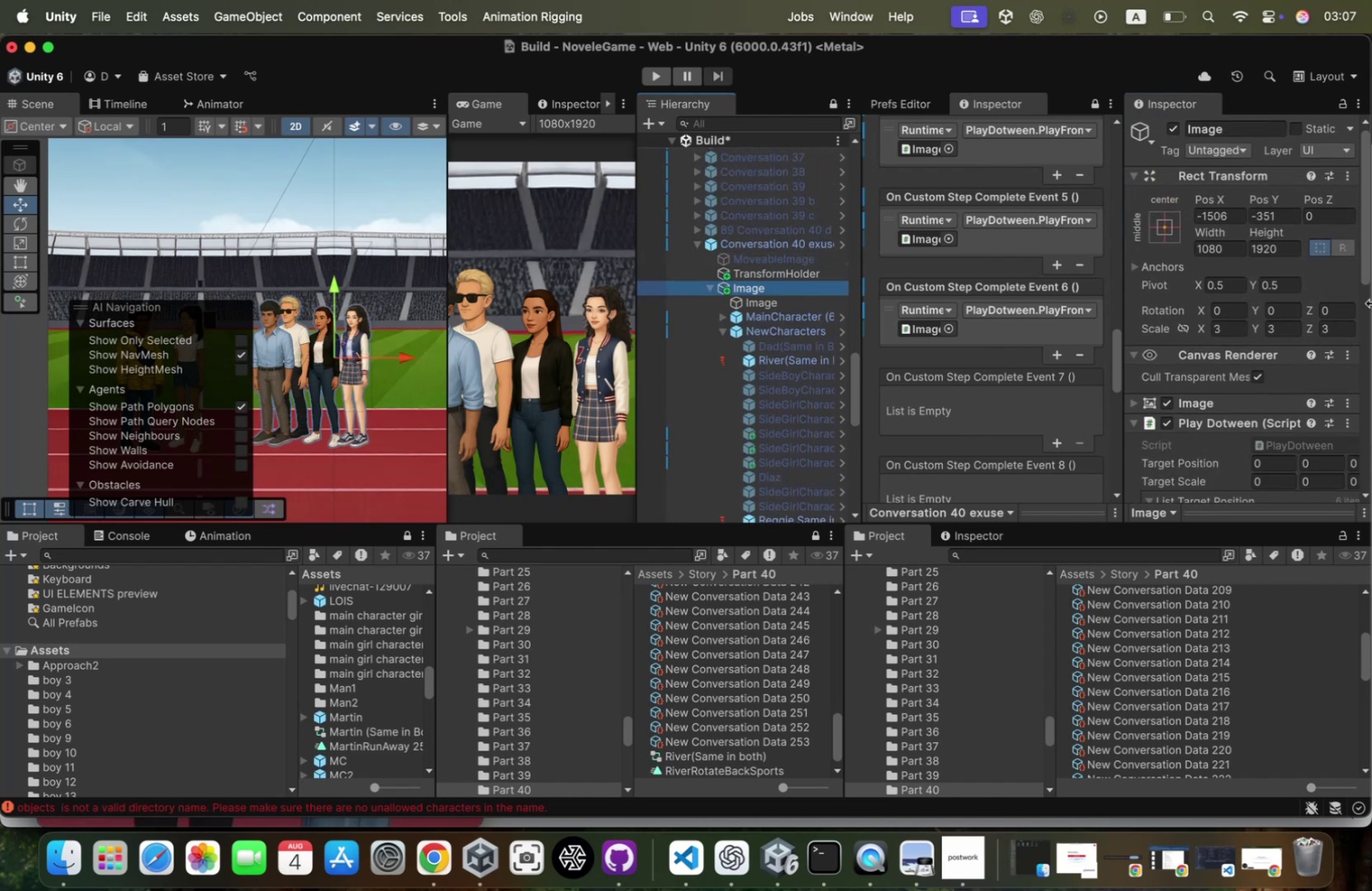 
scroll: coordinate [1279, 302], scroll_direction: down, amount: 47.0
 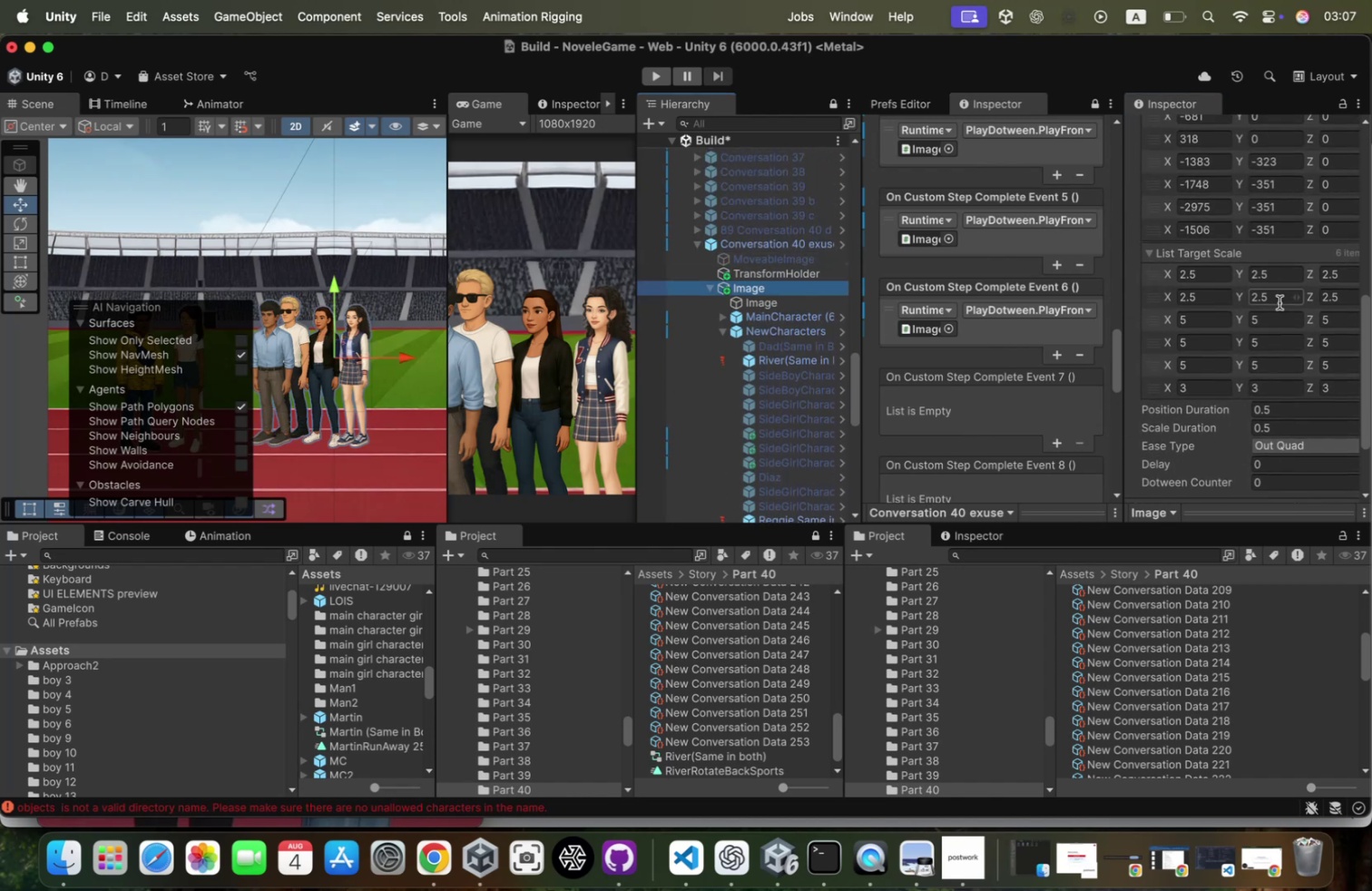 
scroll: coordinate [1279, 302], scroll_direction: up, amount: 7.0
 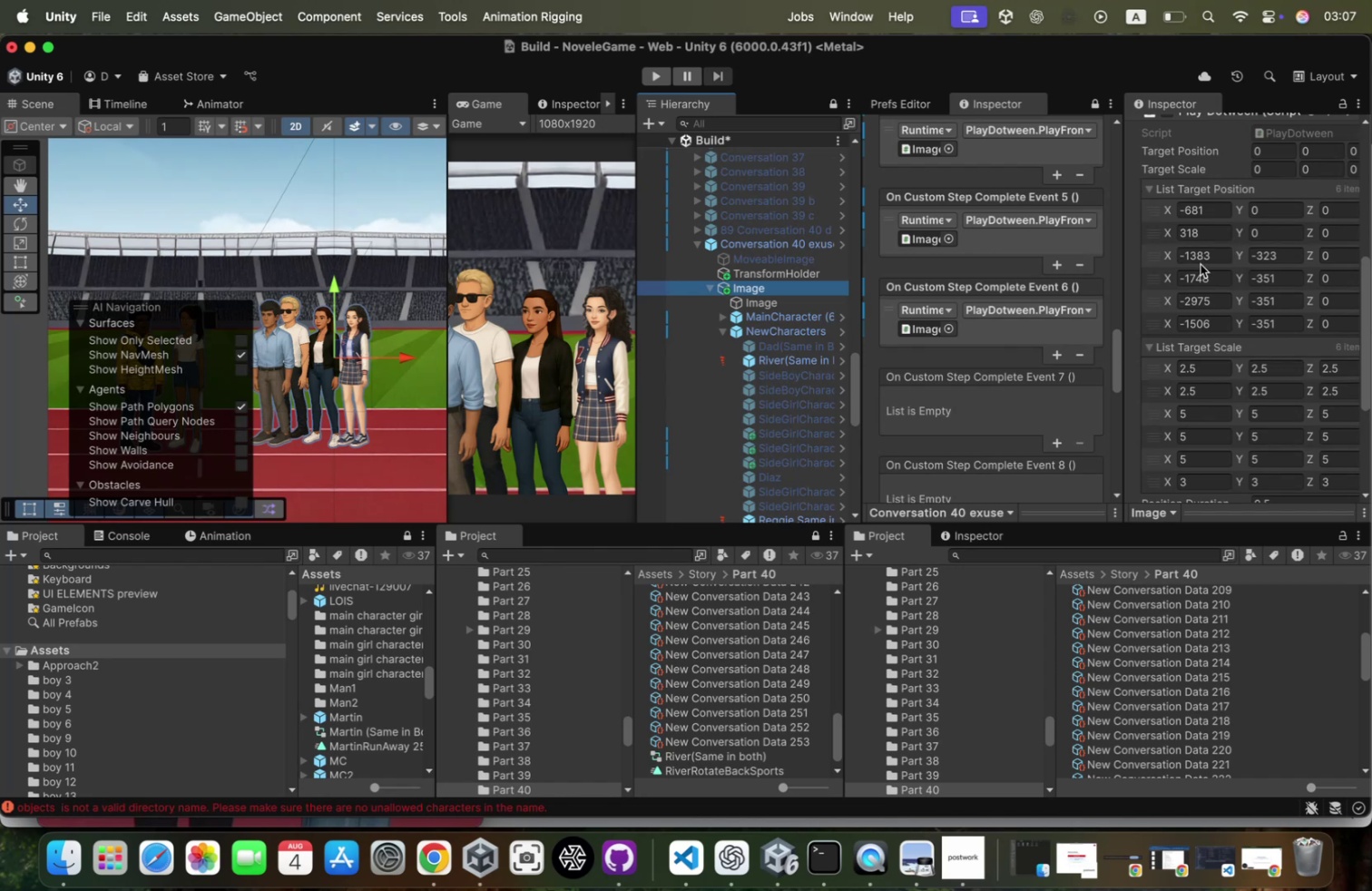 
wait(5.15)
 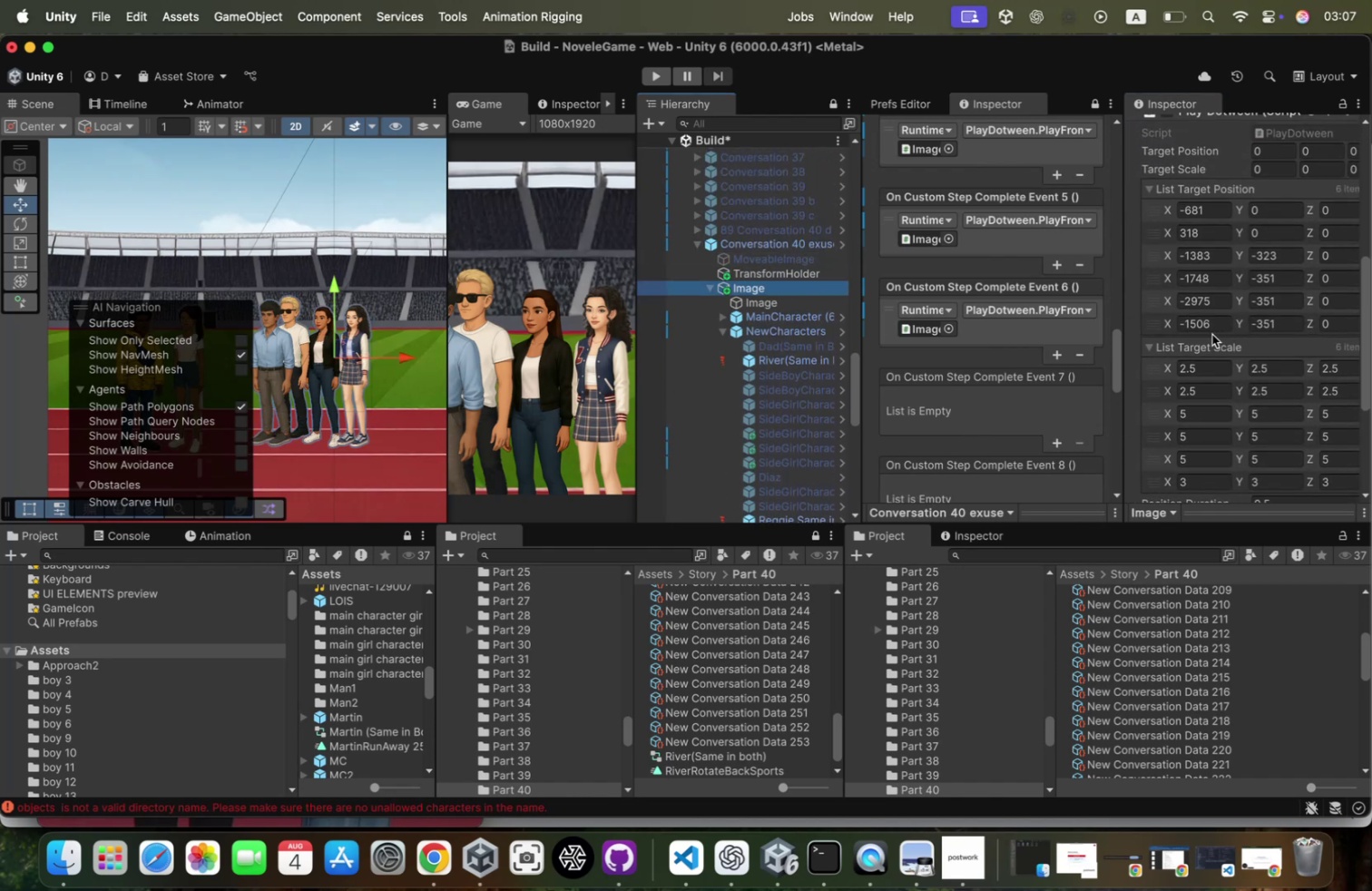 
scroll: coordinate [1204, 322], scroll_direction: up, amount: 77.0
 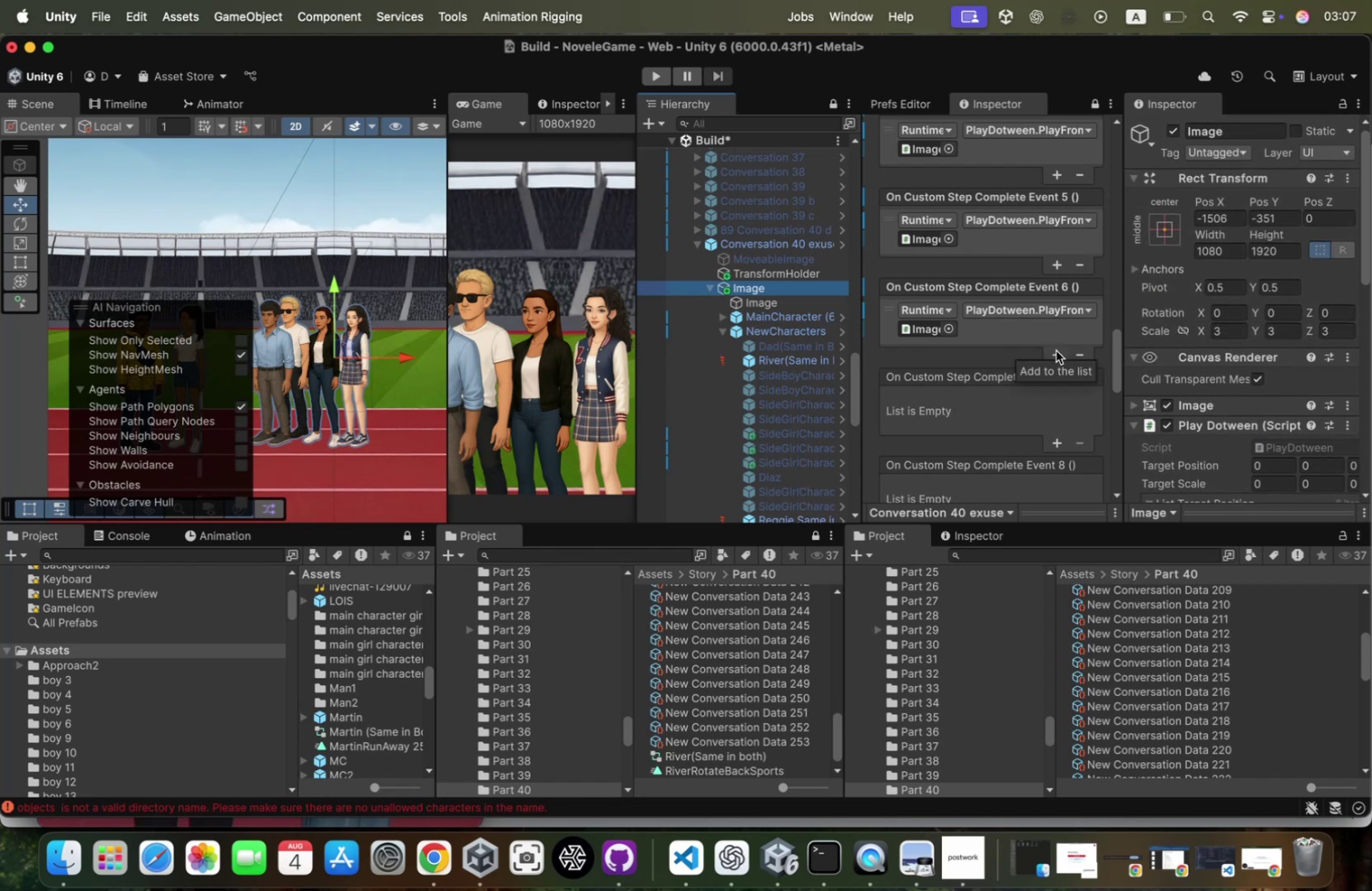 
left_click([1056, 350])
 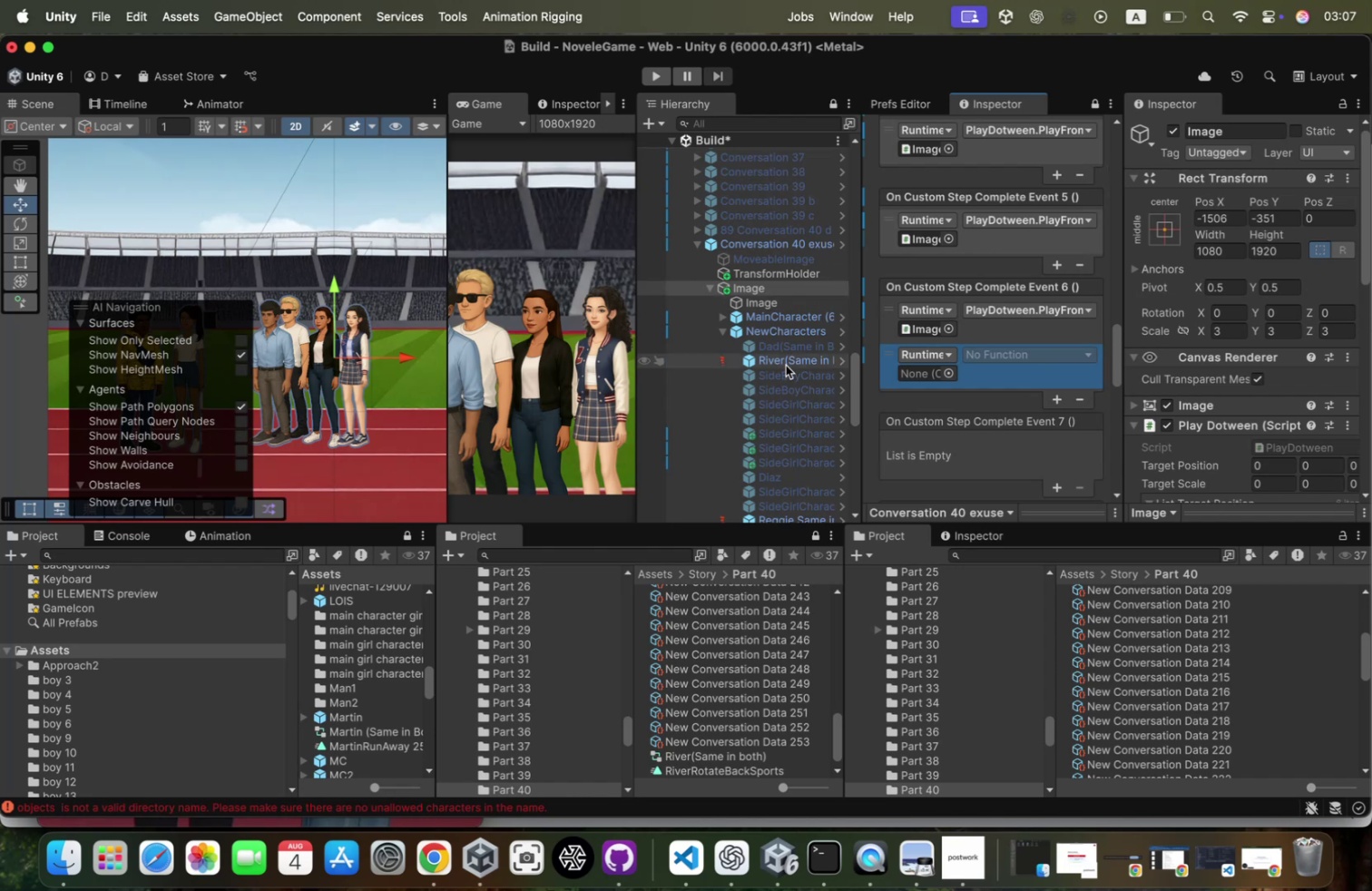 
wait(7.05)
 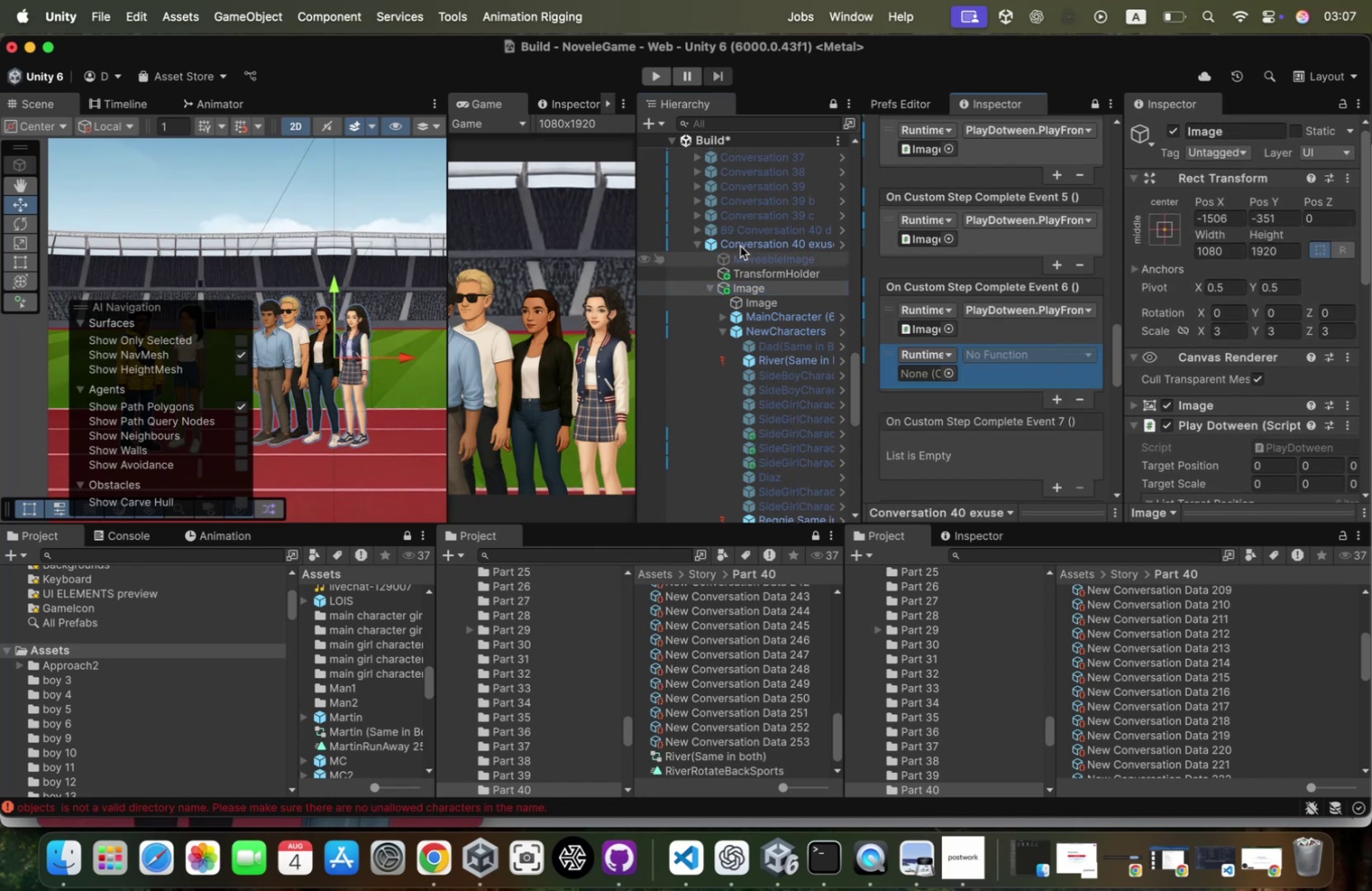 
left_click([1025, 350])
 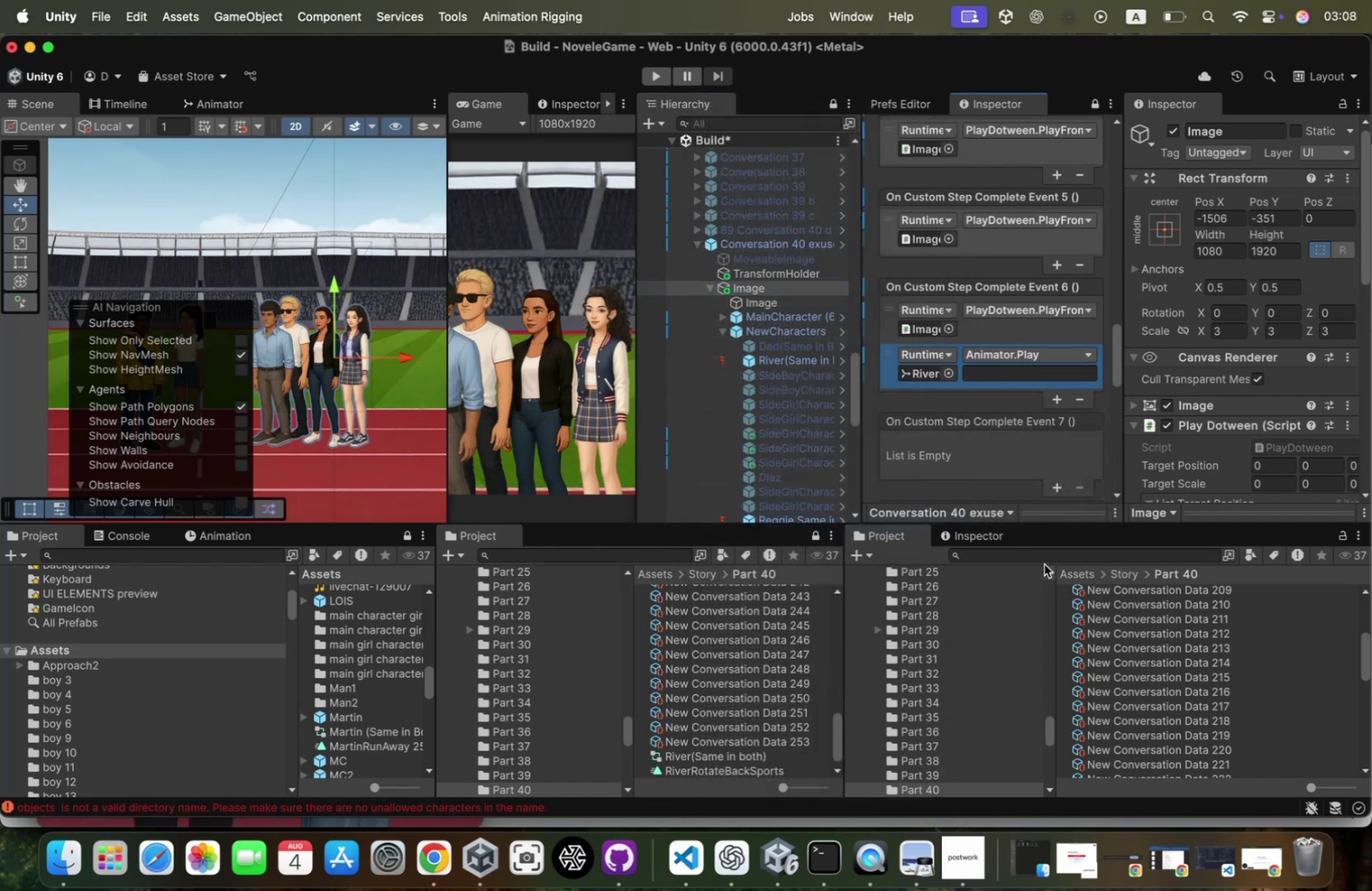 
wait(5.1)
 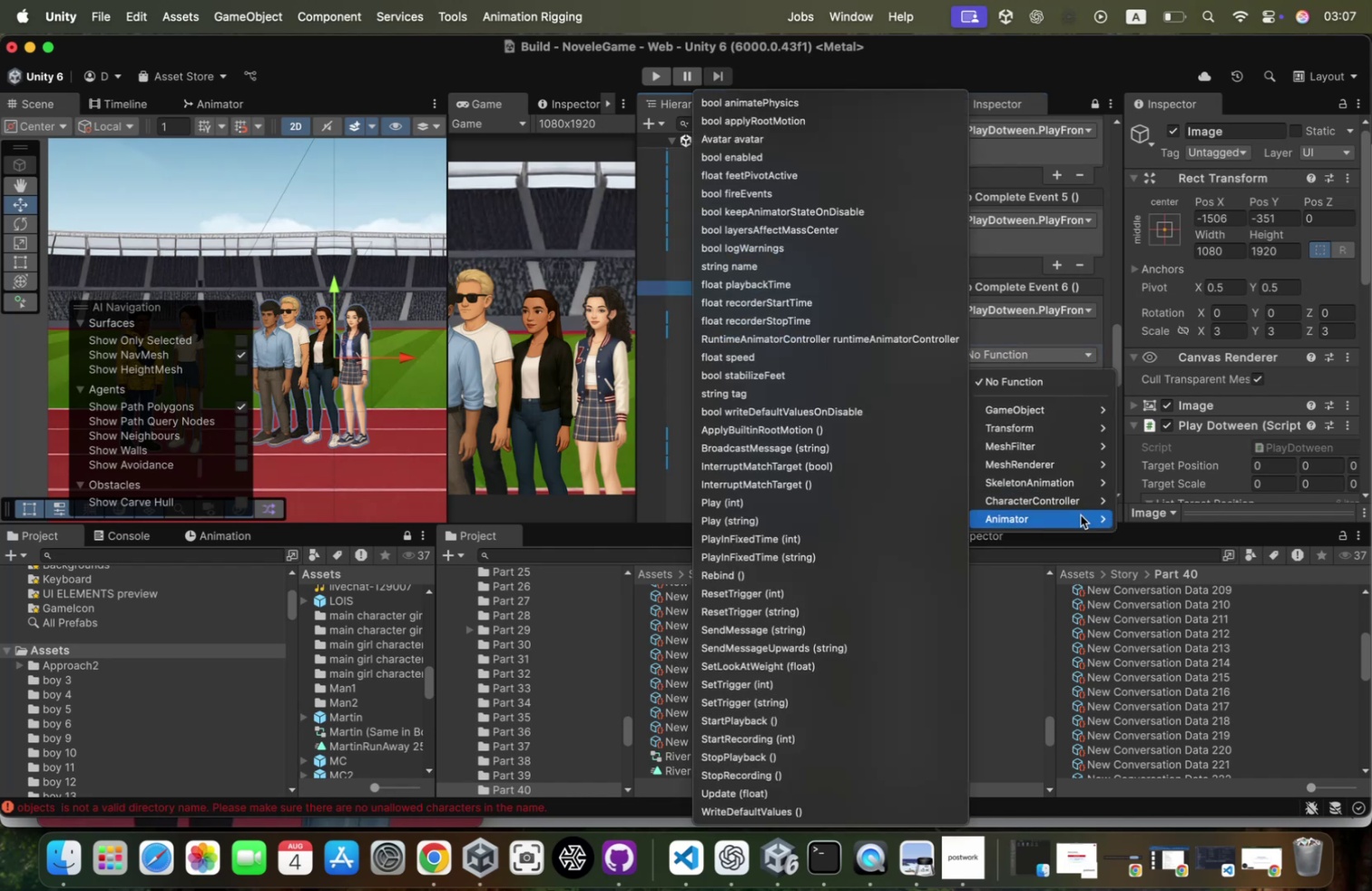 
left_click([1044, 556])
 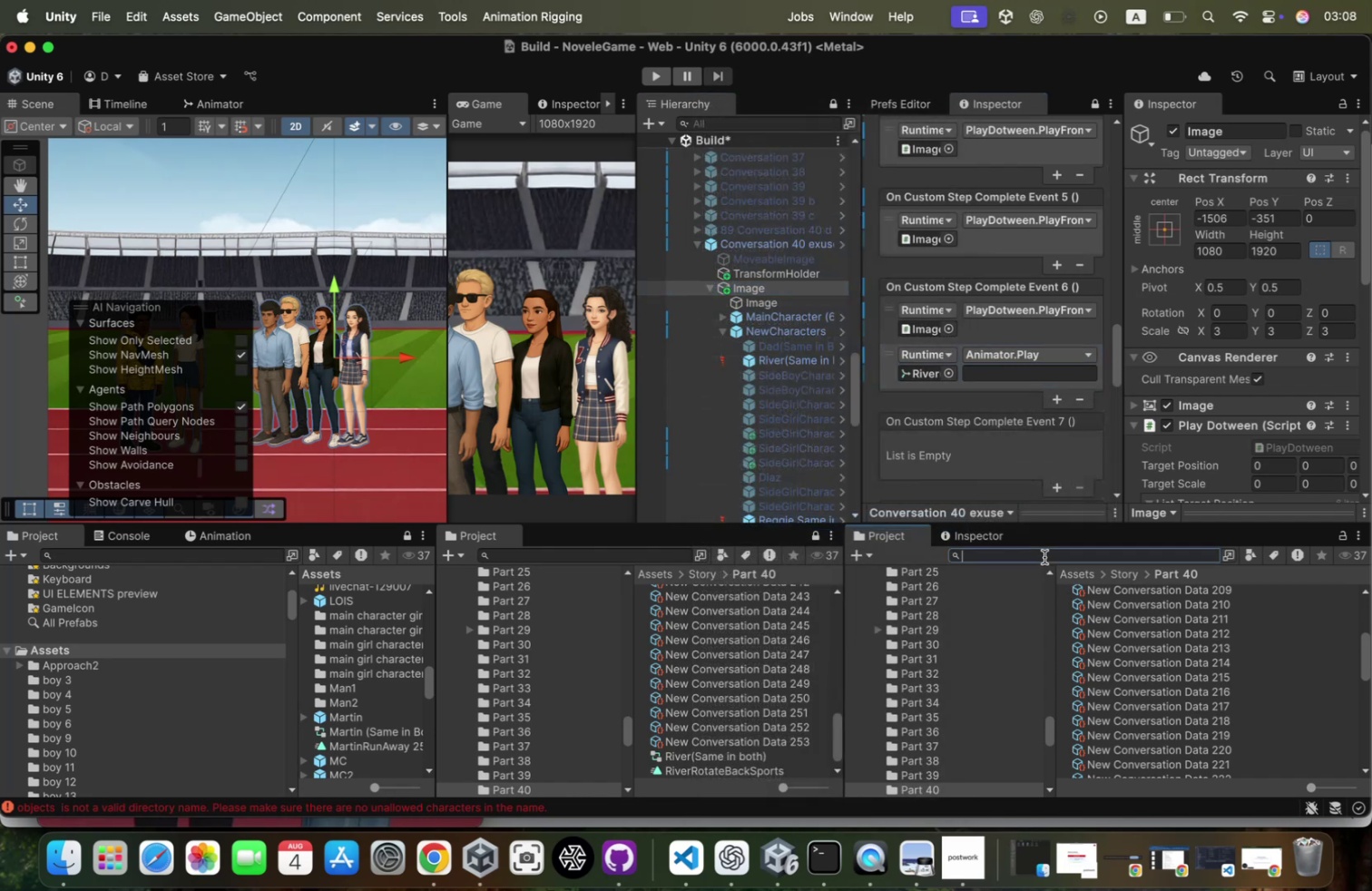 
type(River)
 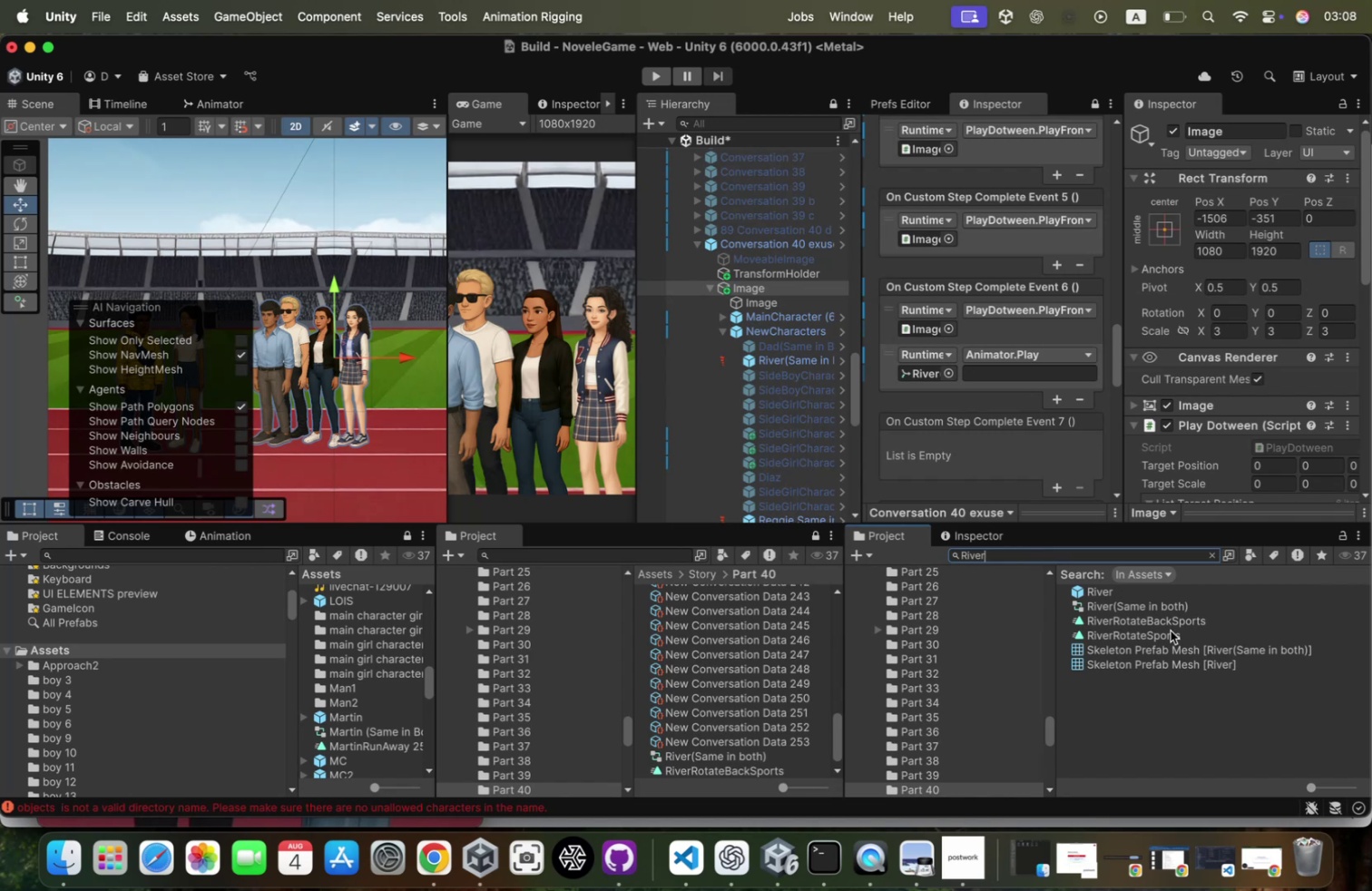 
left_click([1167, 632])
 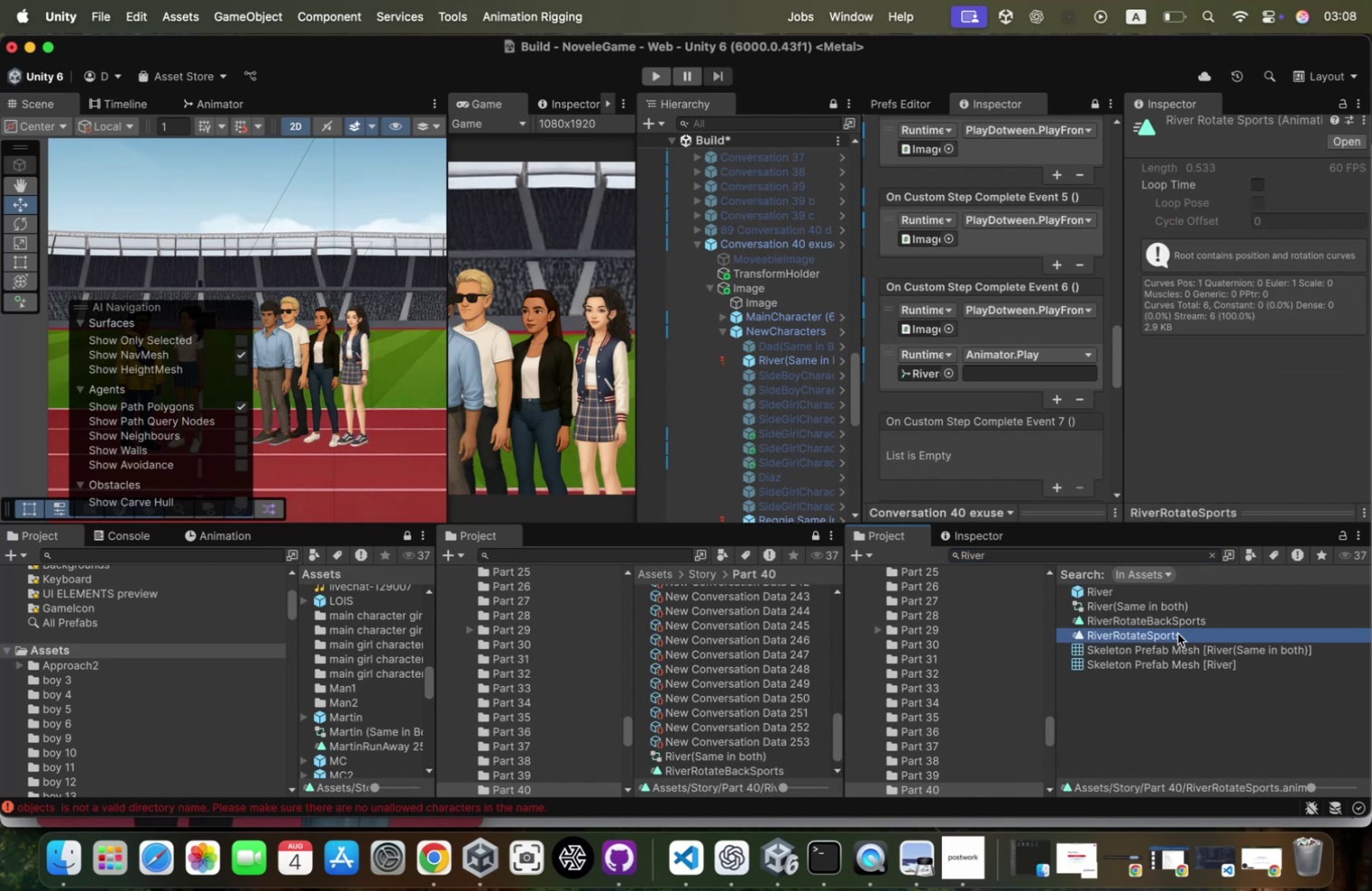 
left_click([1178, 632])
 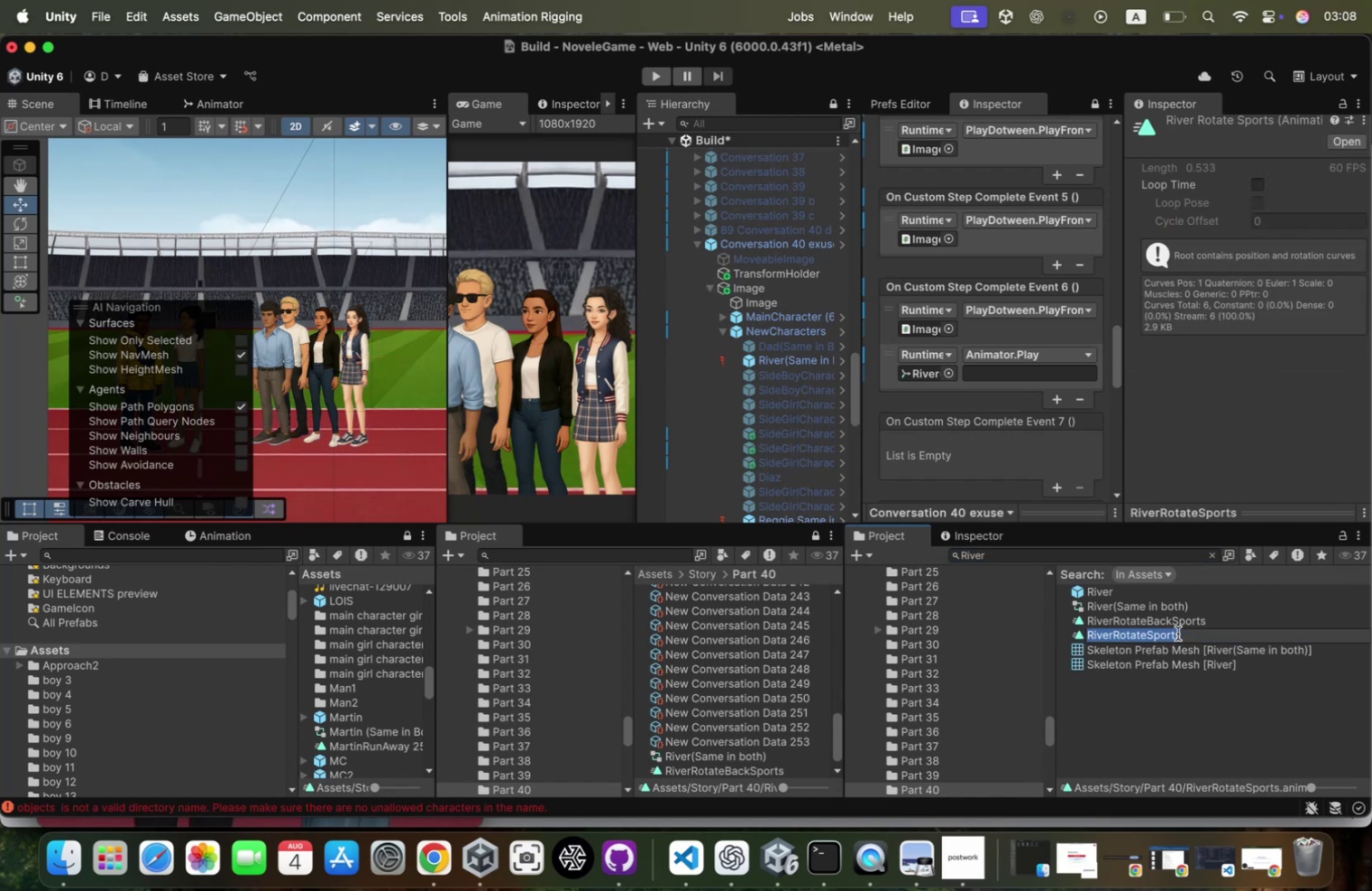 
key(Meta+CommandLeft)
 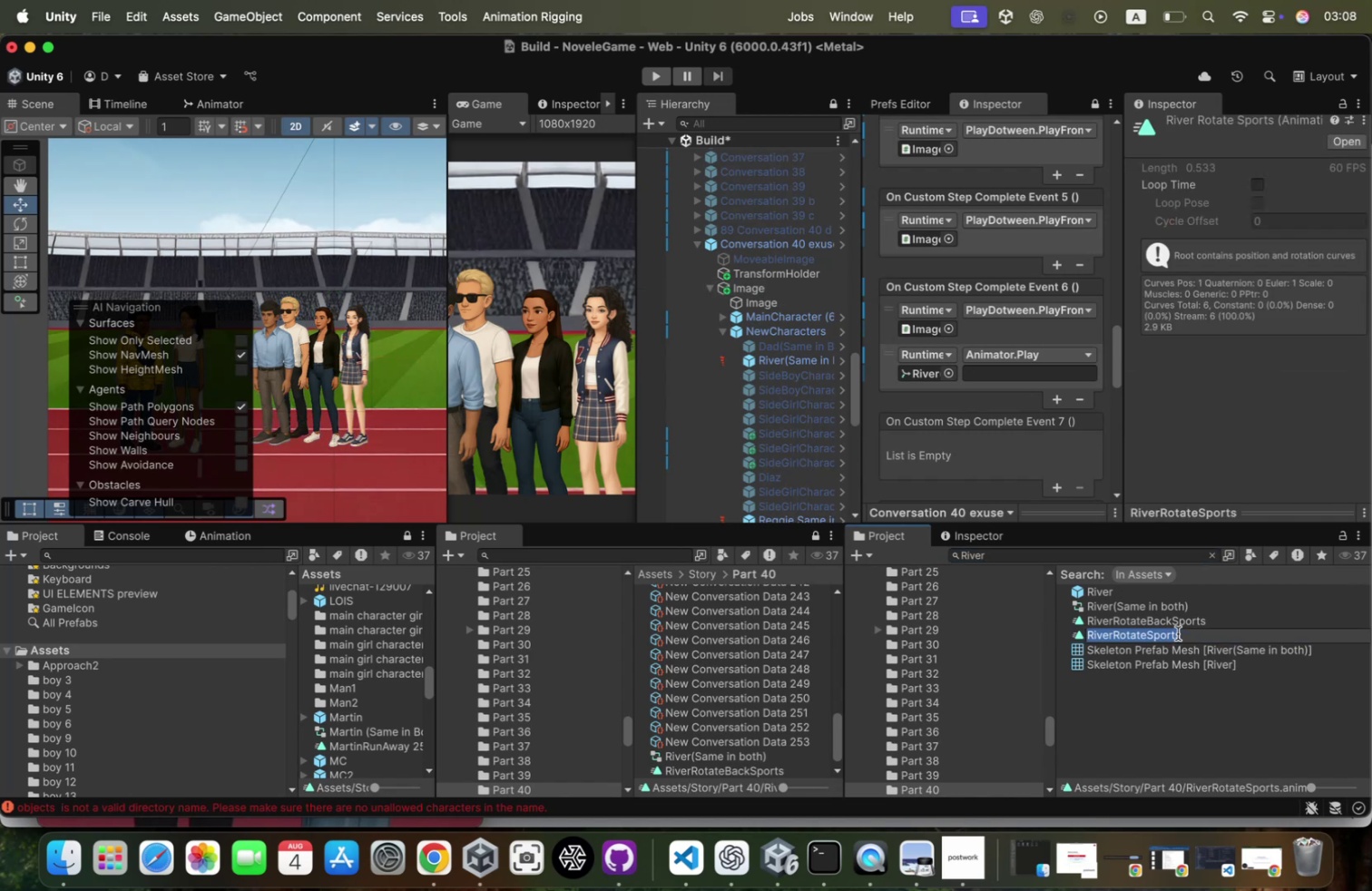 
key(Meta+C)
 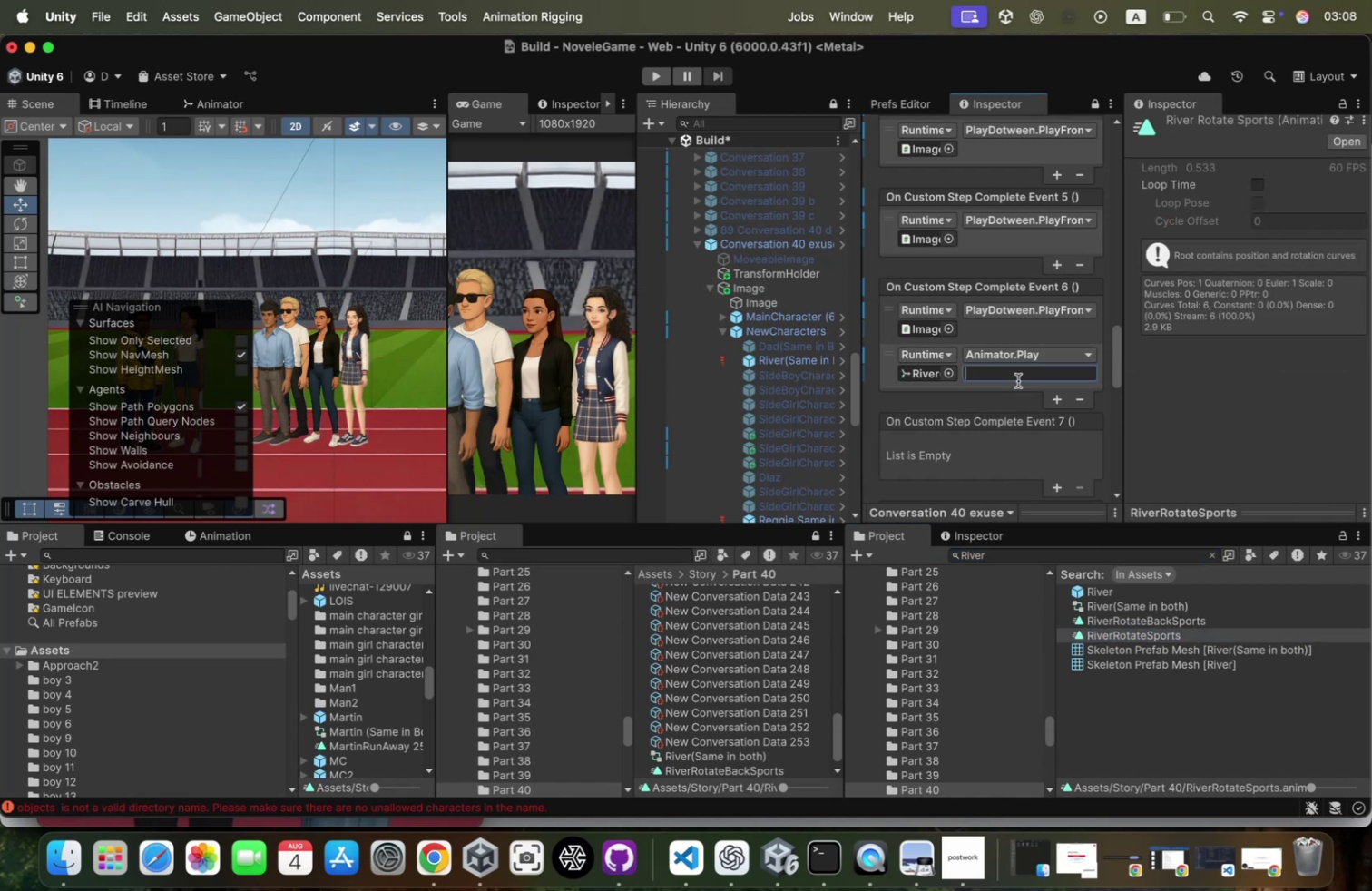 
key(Meta+CommandLeft)
 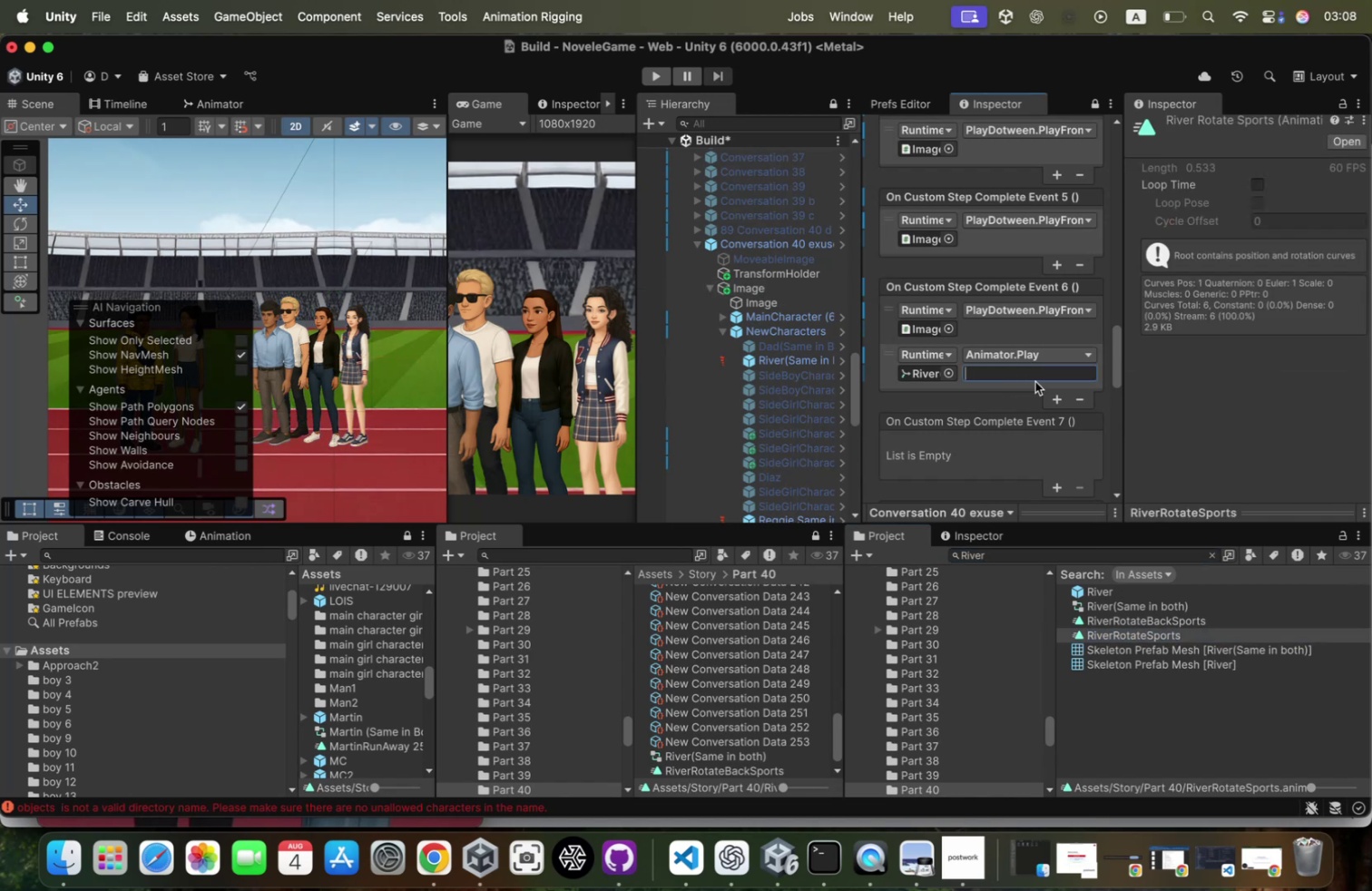 
key(Meta+V)
 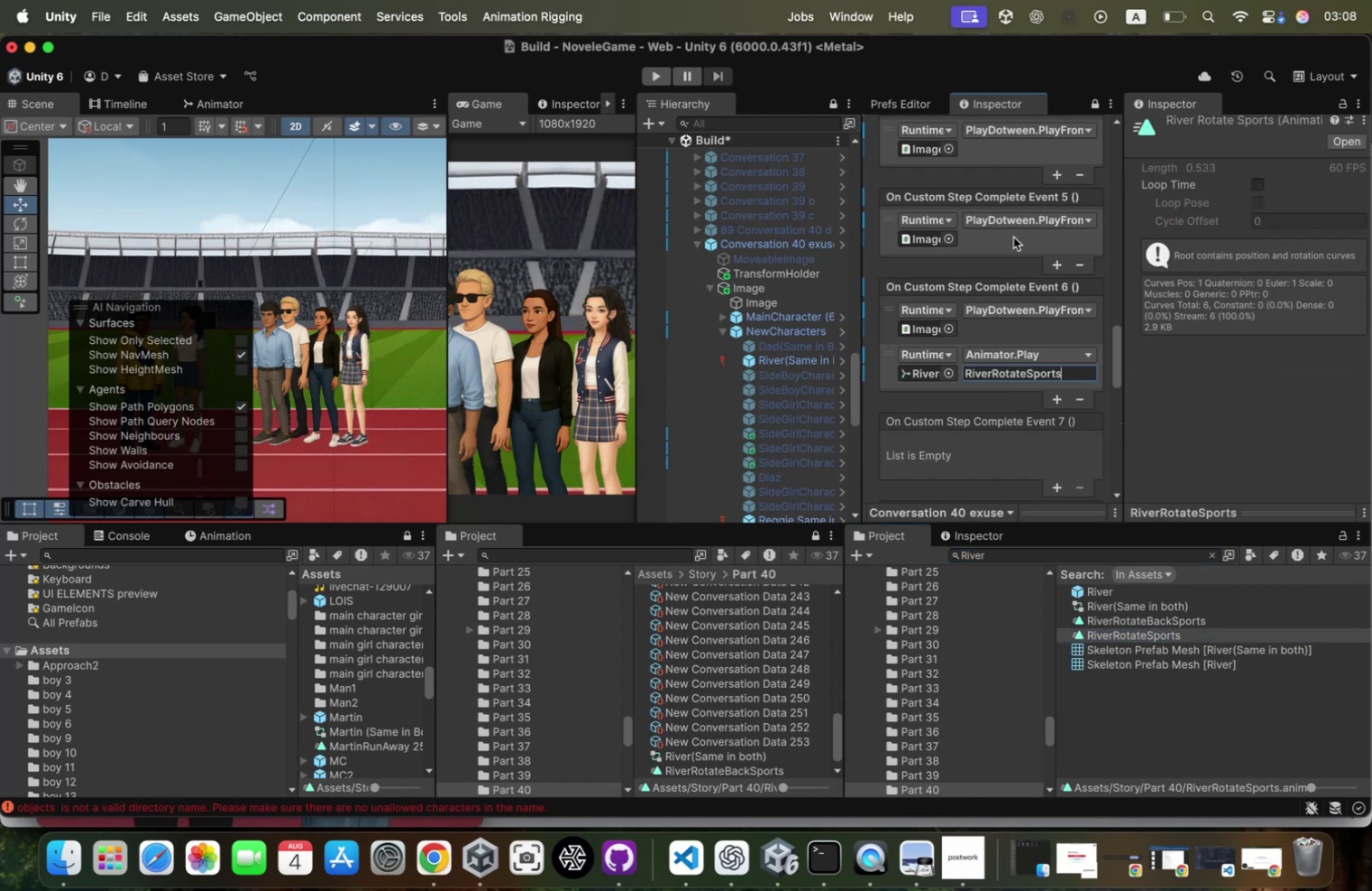 
scroll: coordinate [1029, 320], scroll_direction: down, amount: 15.0
 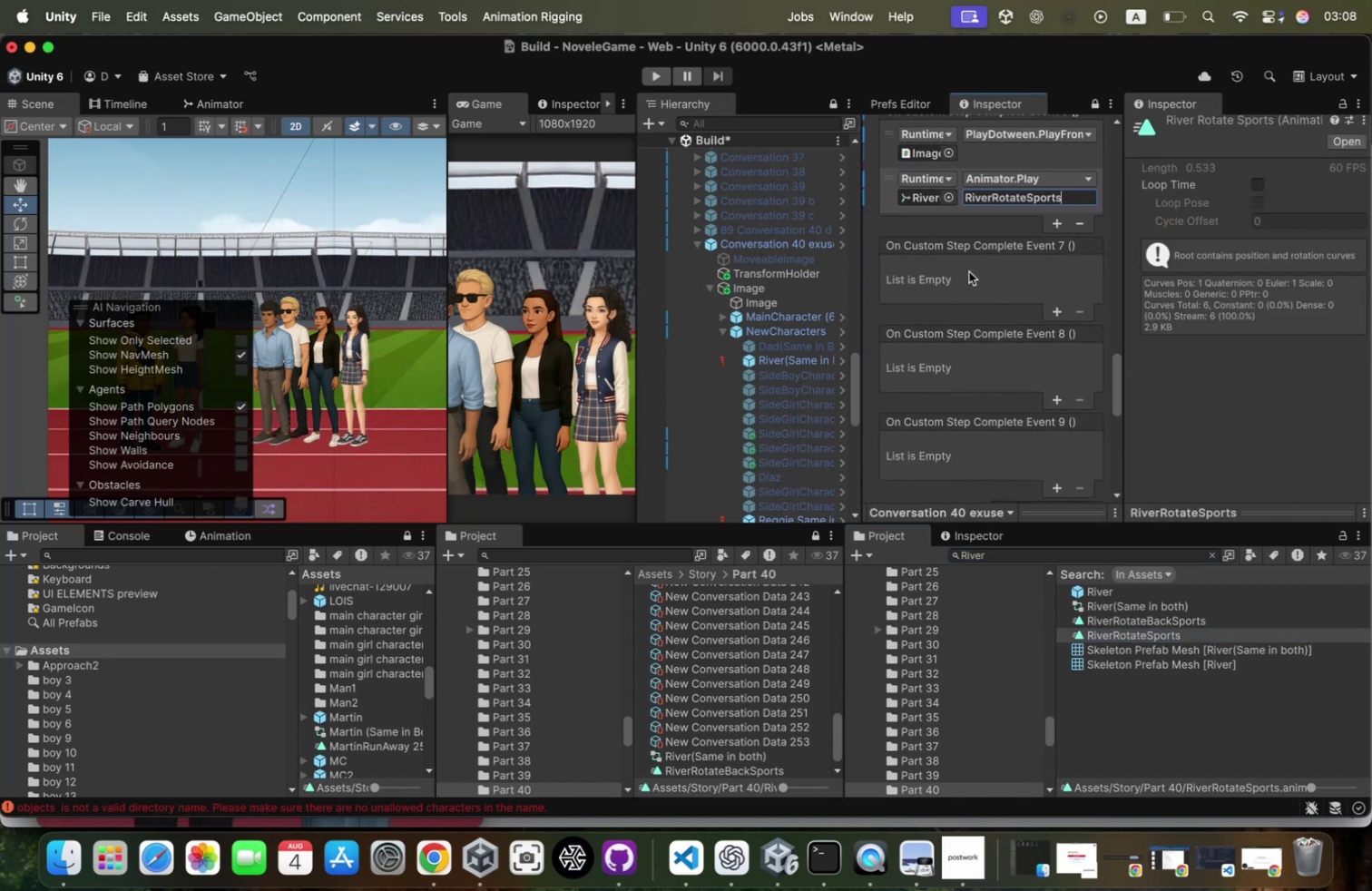 
left_click([827, 326])
 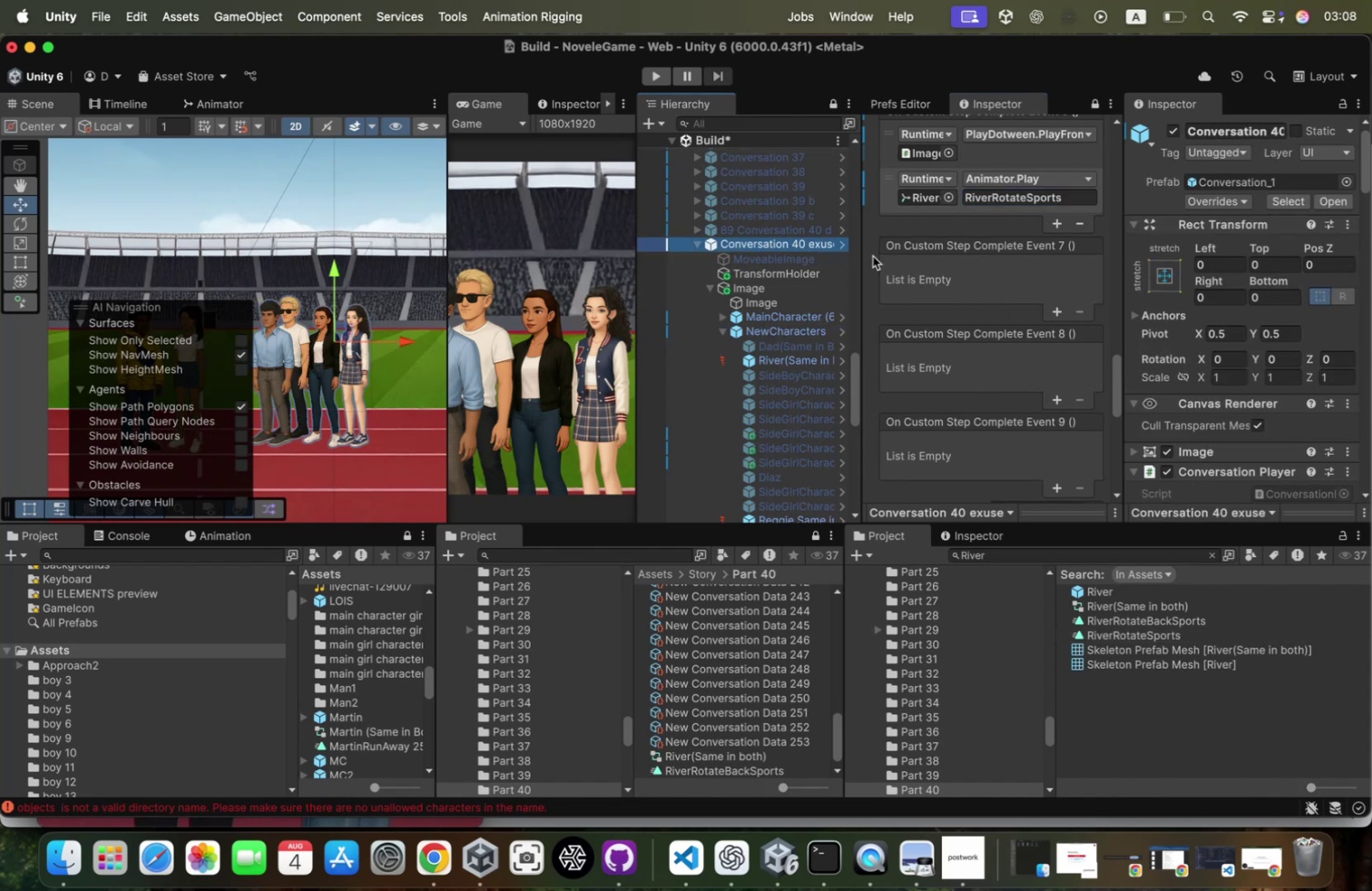 
scroll: coordinate [1203, 396], scroll_direction: down, amount: 35.0
 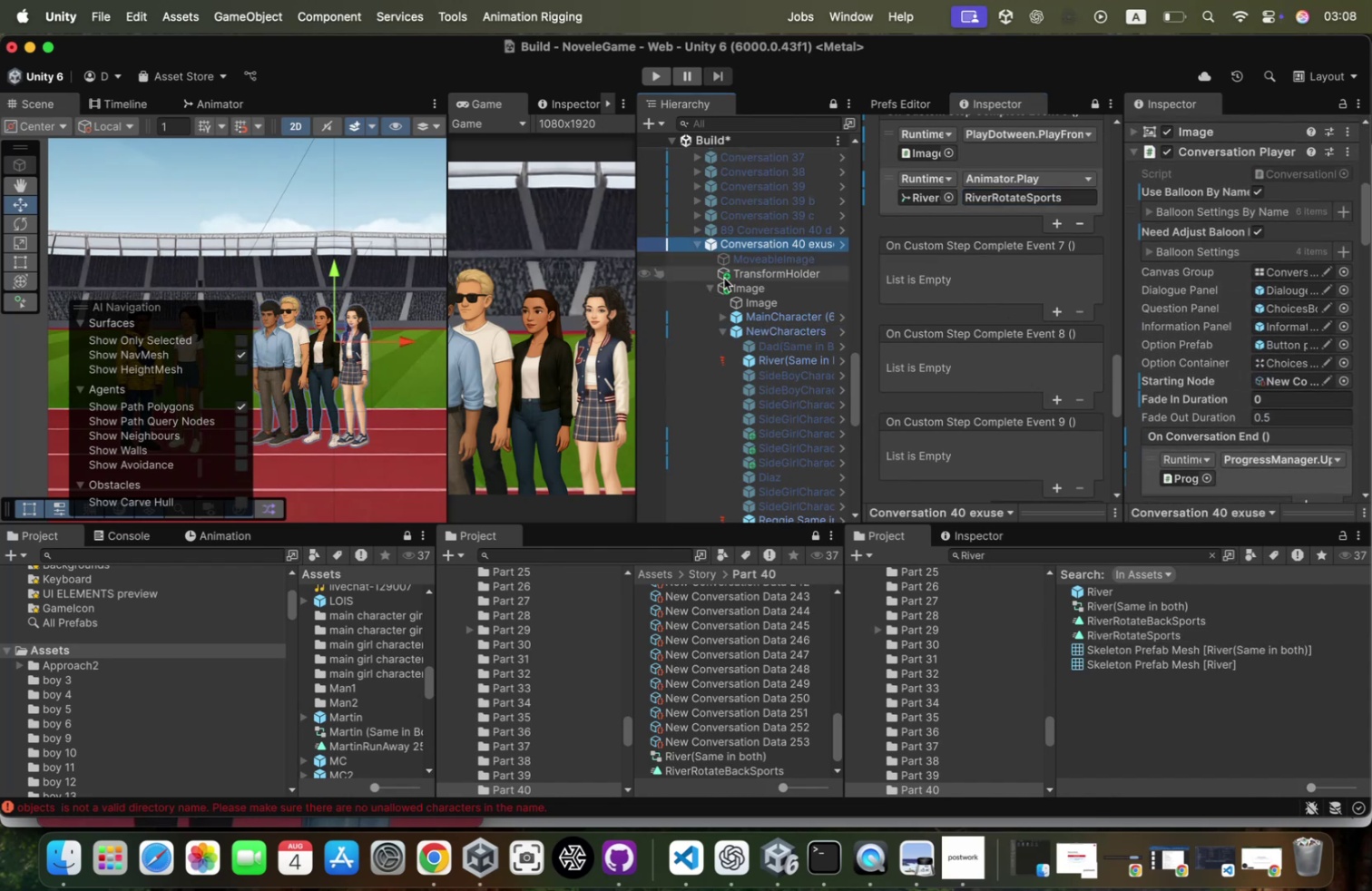 
left_click([731, 278])
 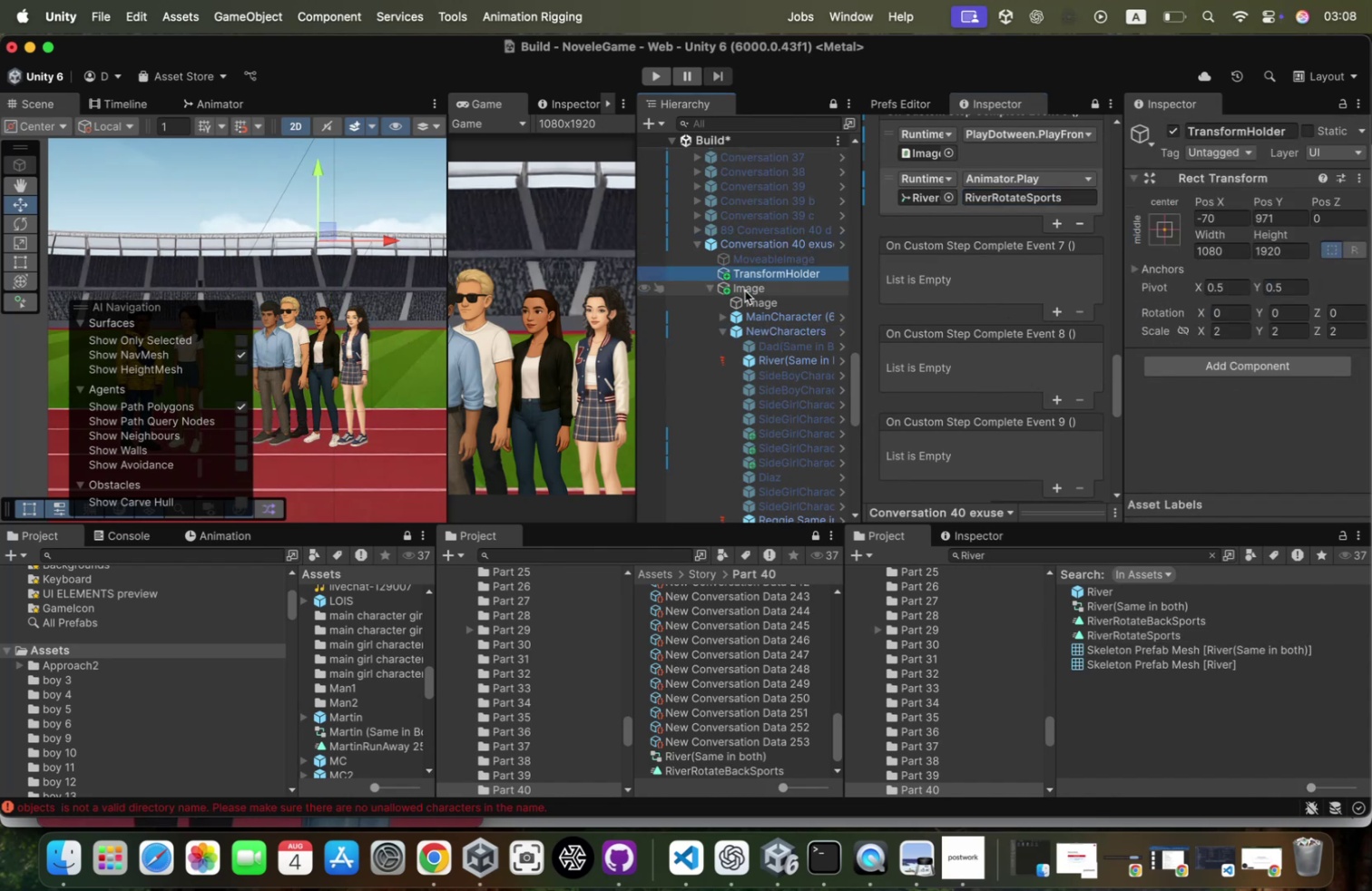 
left_click([745, 290])
 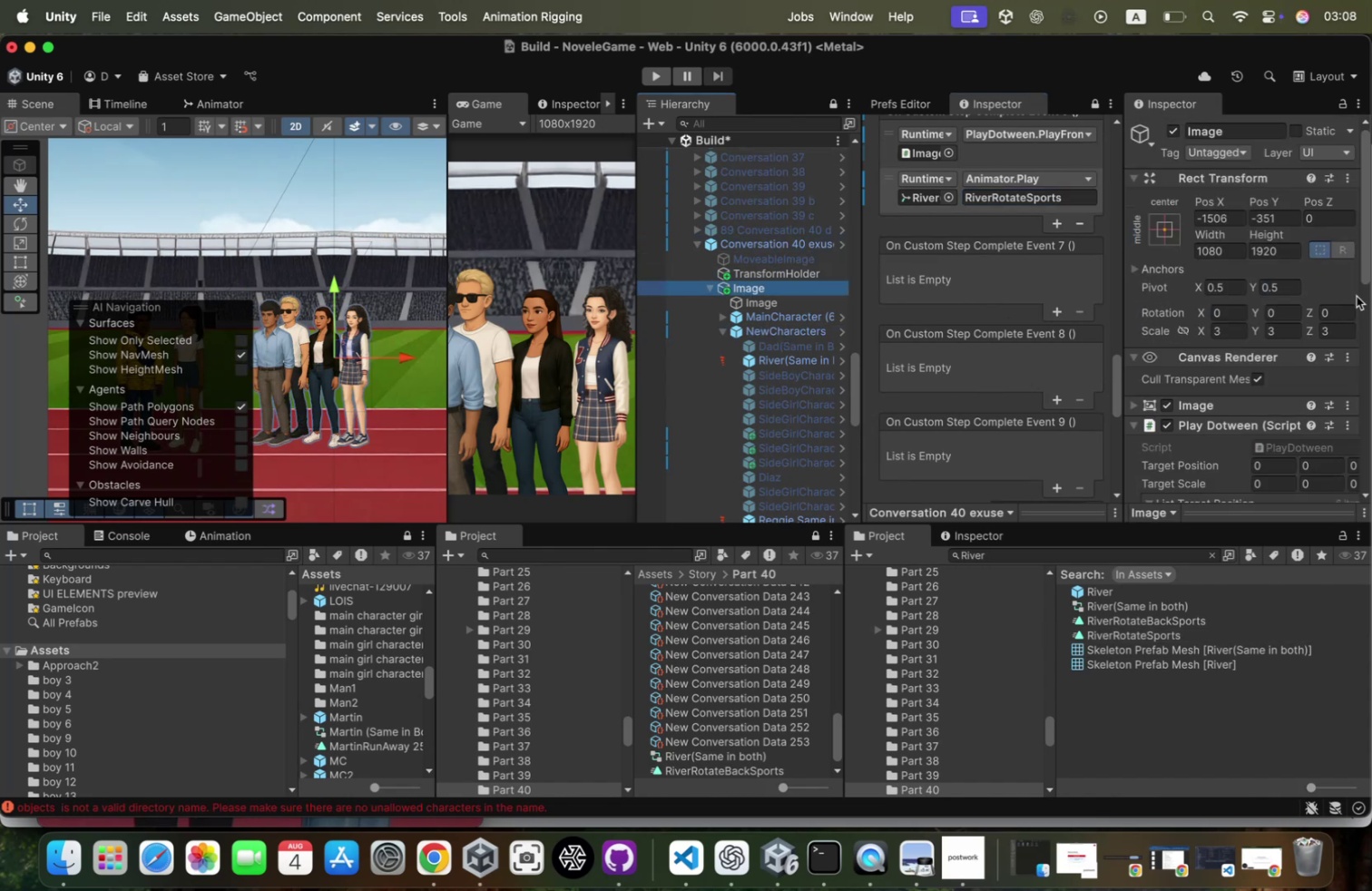 
scroll: coordinate [1357, 296], scroll_direction: down, amount: 44.0
 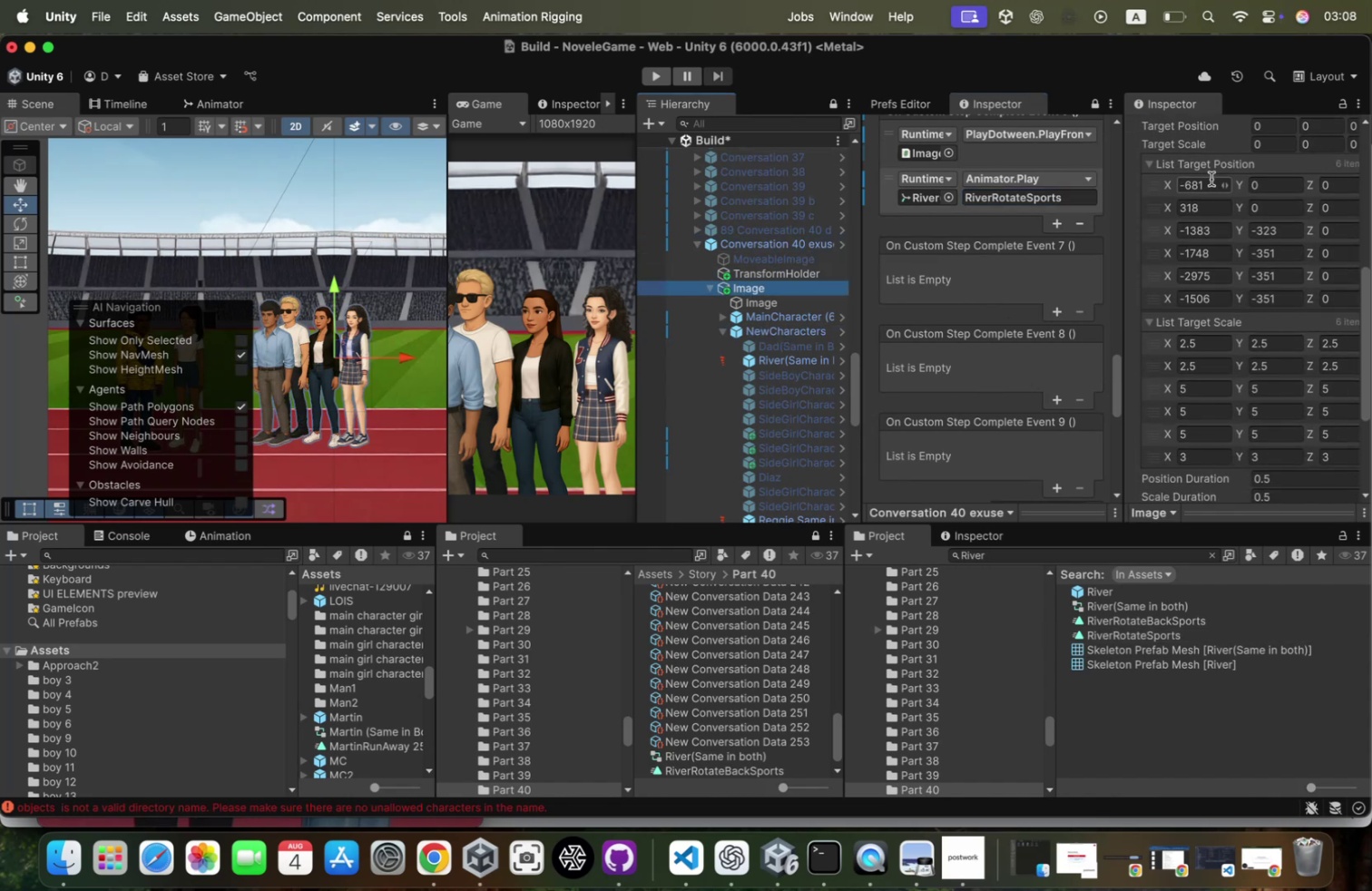 
left_click([1211, 179])
 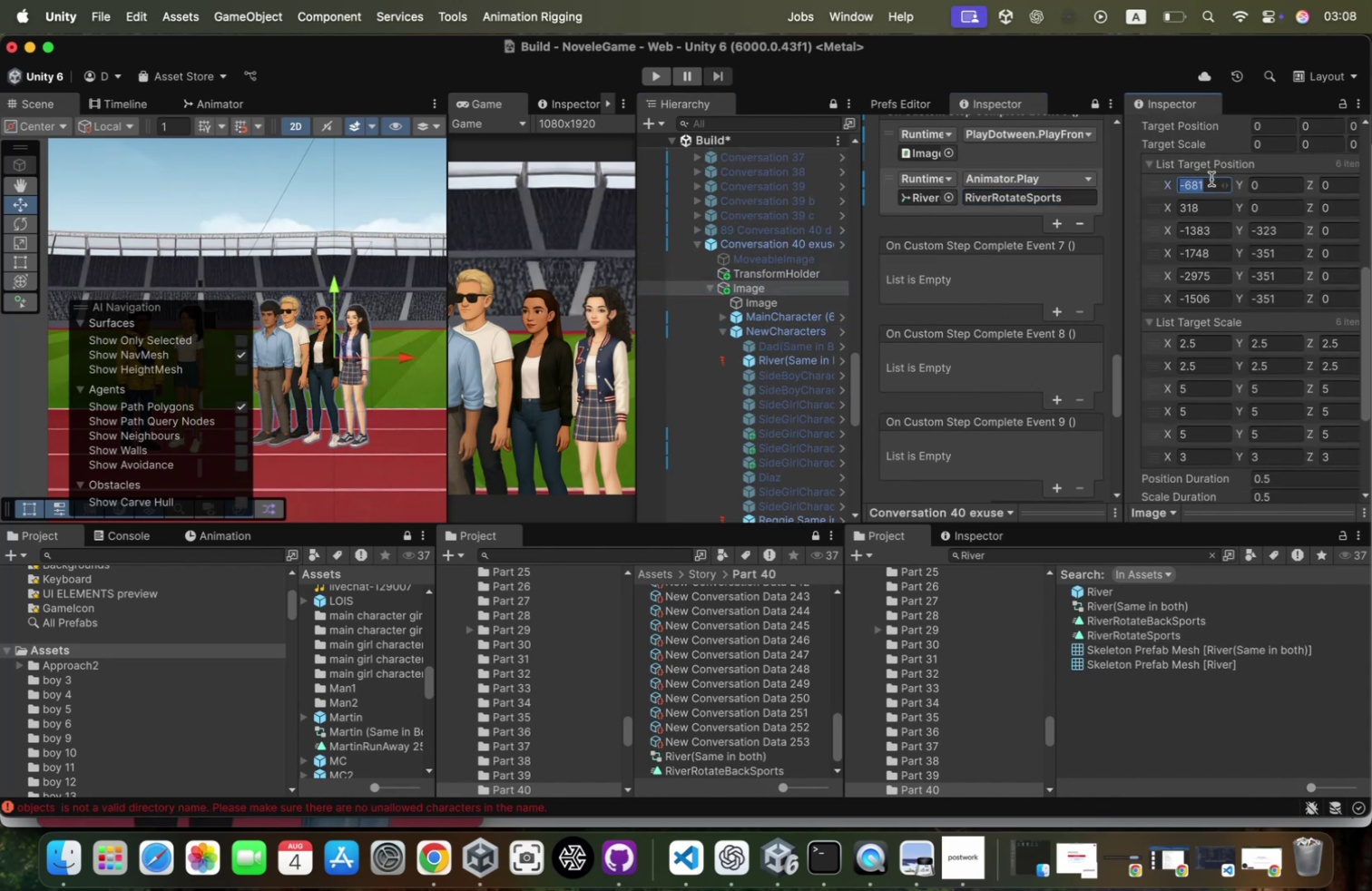 
key(Meta+CommandLeft)
 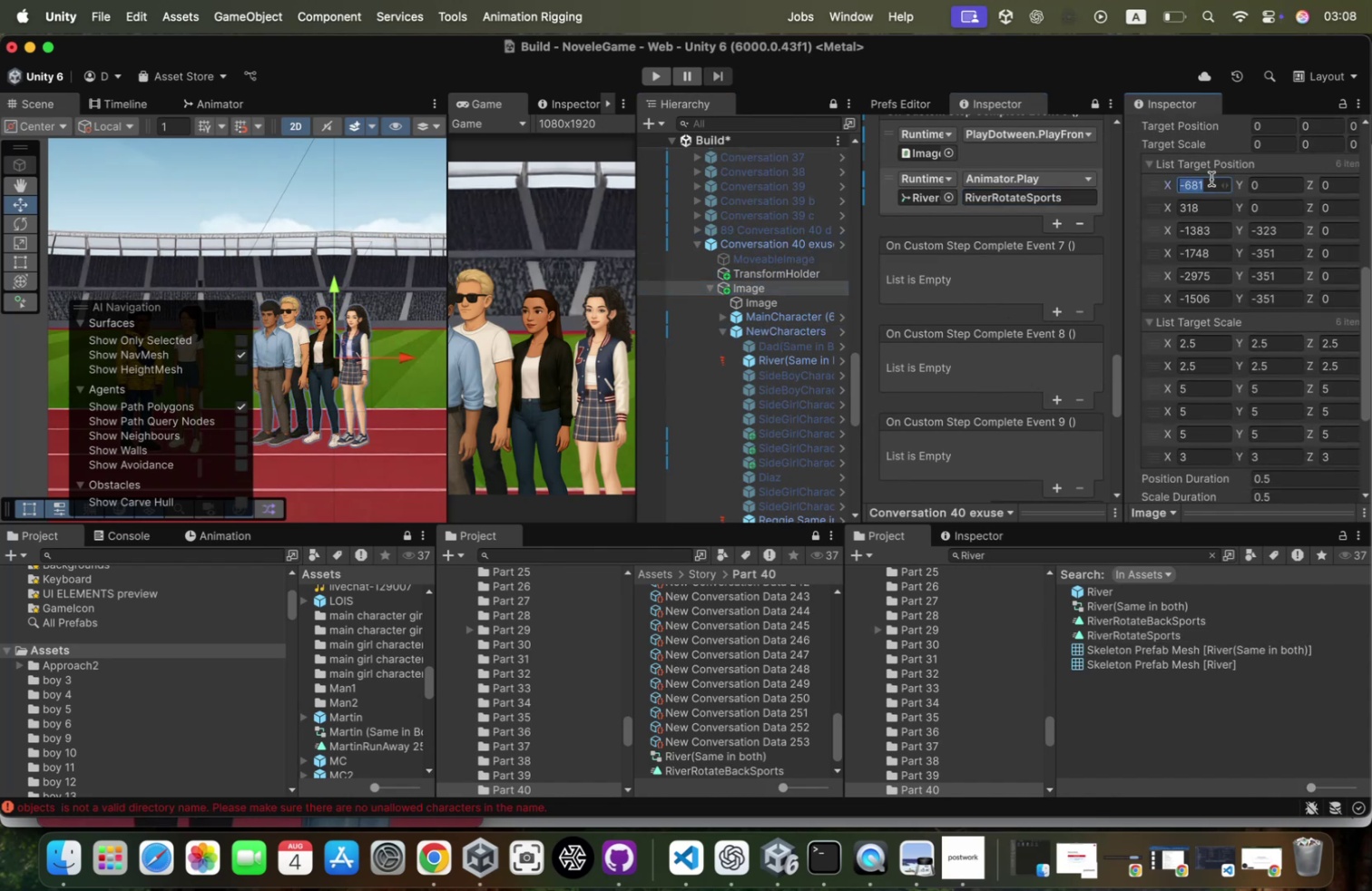 
key(Meta+C)
 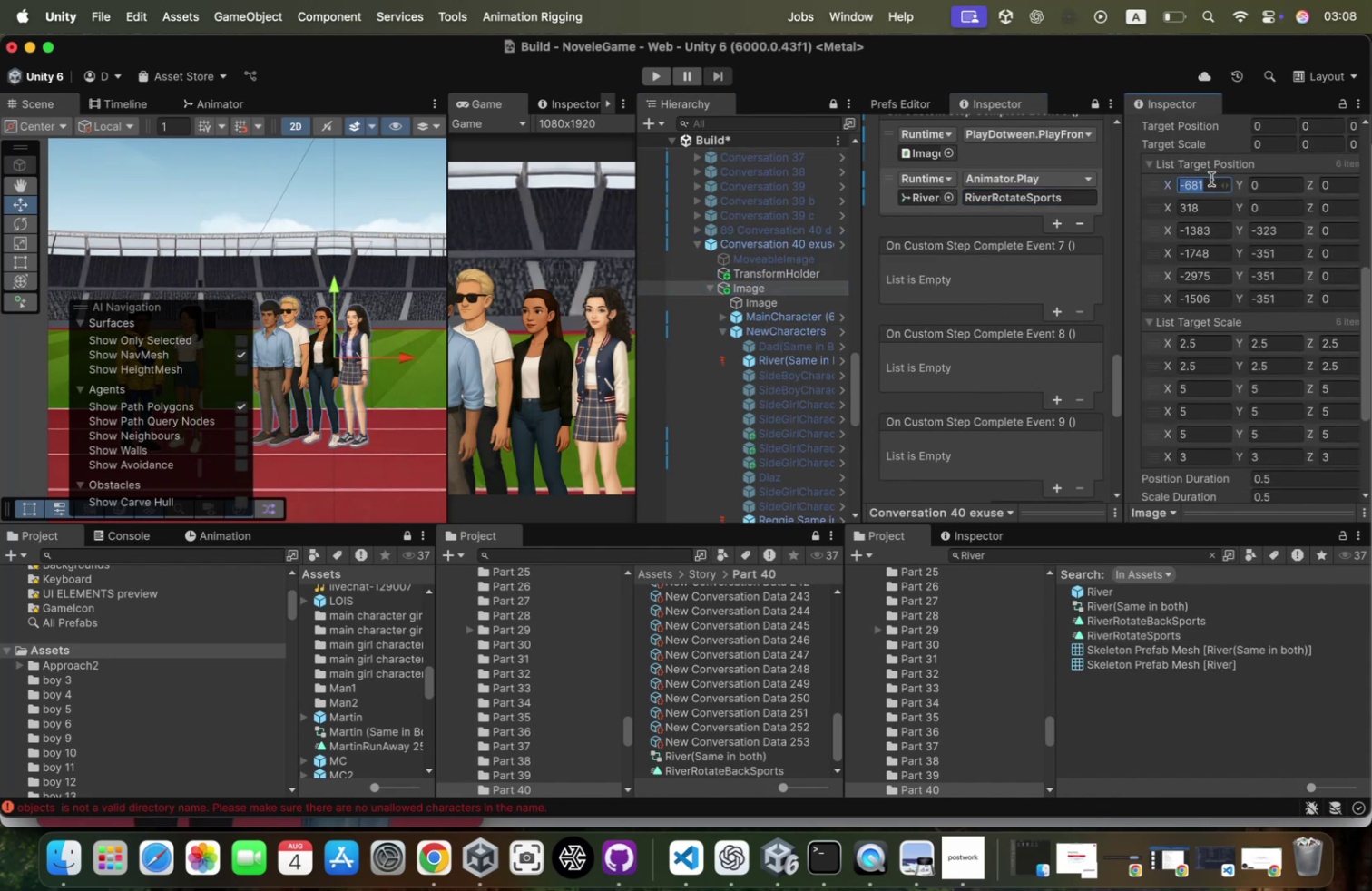 
scroll: coordinate [1211, 179], scroll_direction: up, amount: 51.0
 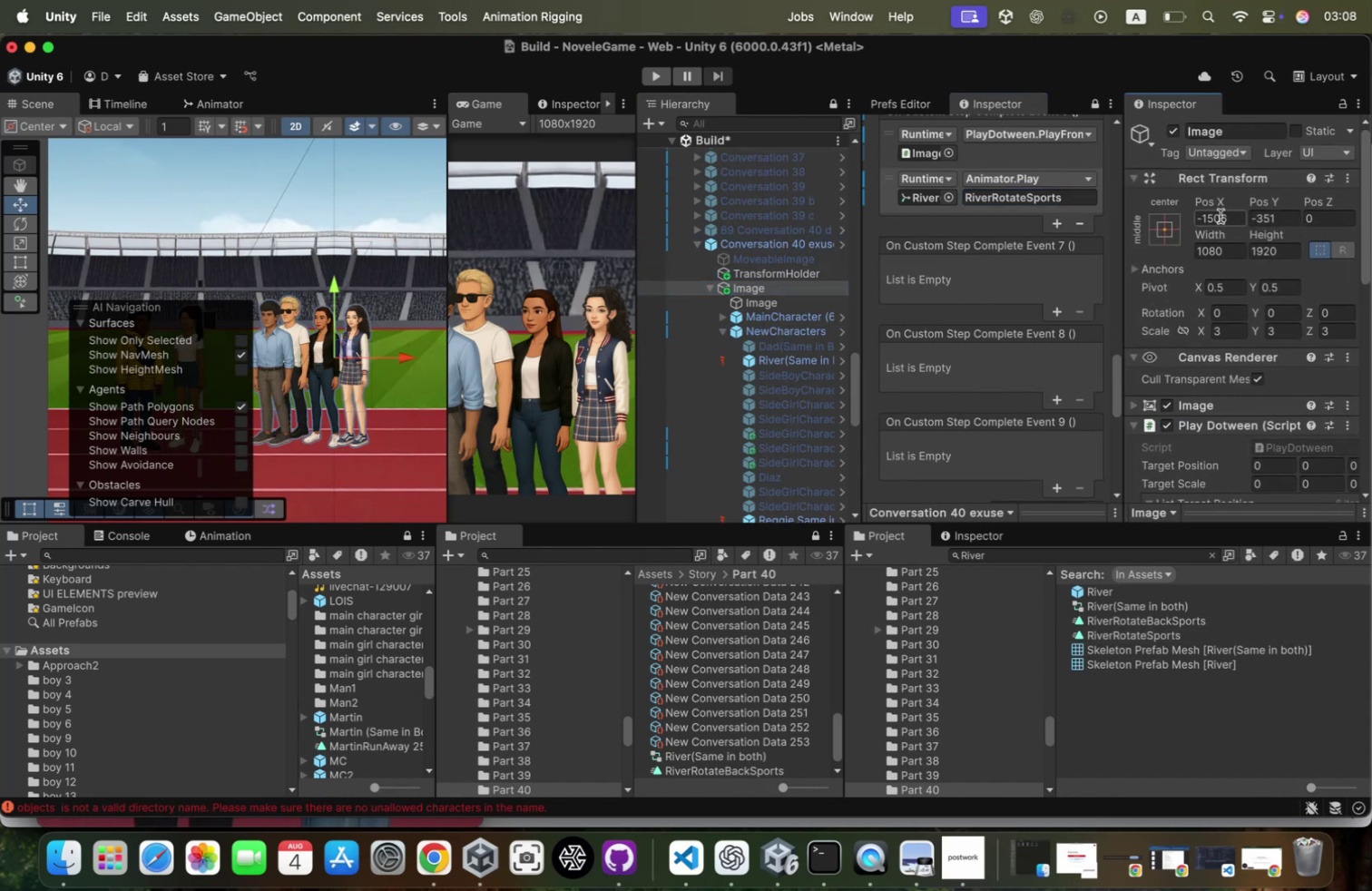 
key(Meta+V)
 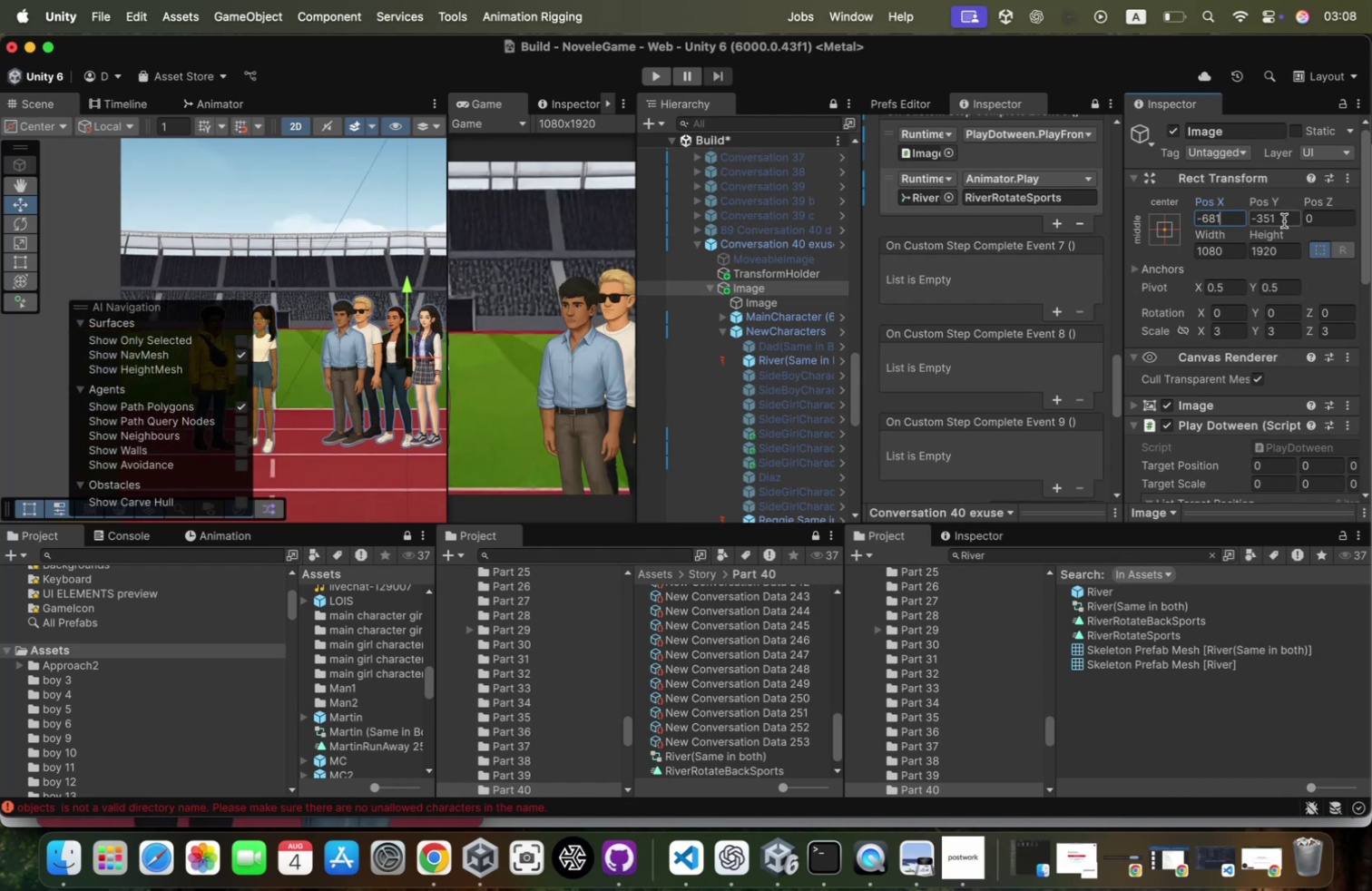 
left_click([1283, 220])
 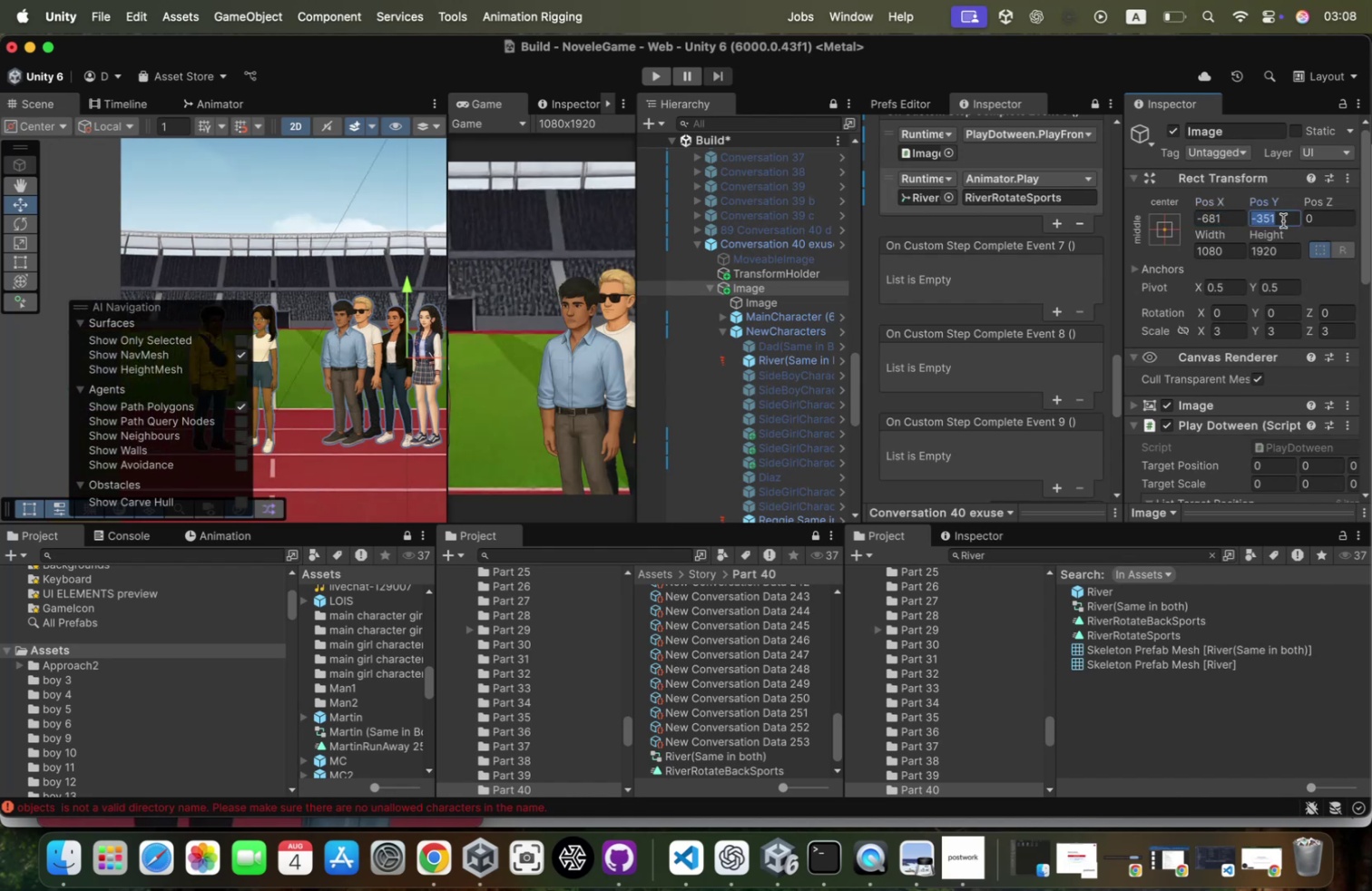 
key(0)
 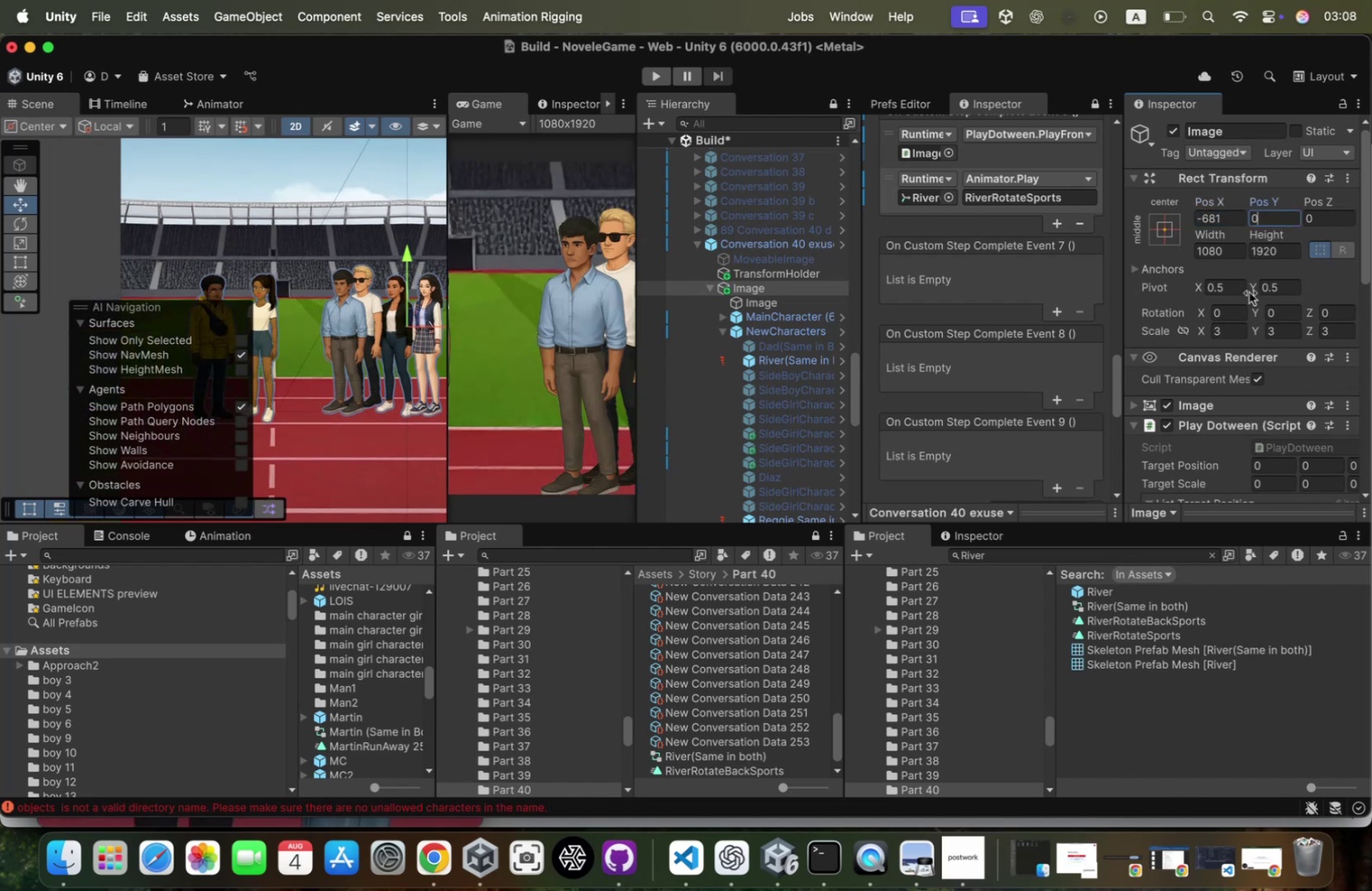 
scroll: coordinate [1266, 309], scroll_direction: down, amount: 18.0
 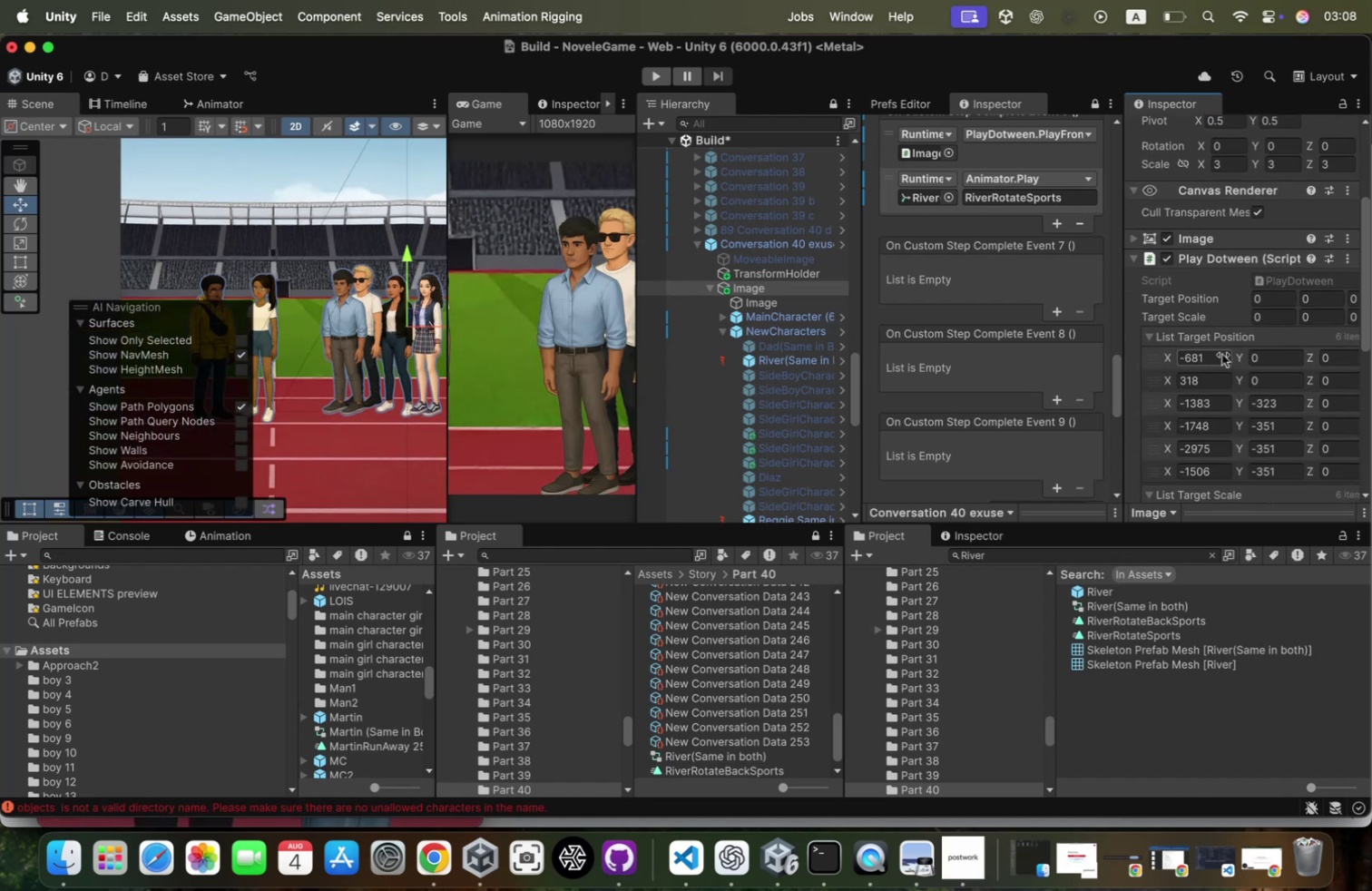 
left_click([1213, 372])
 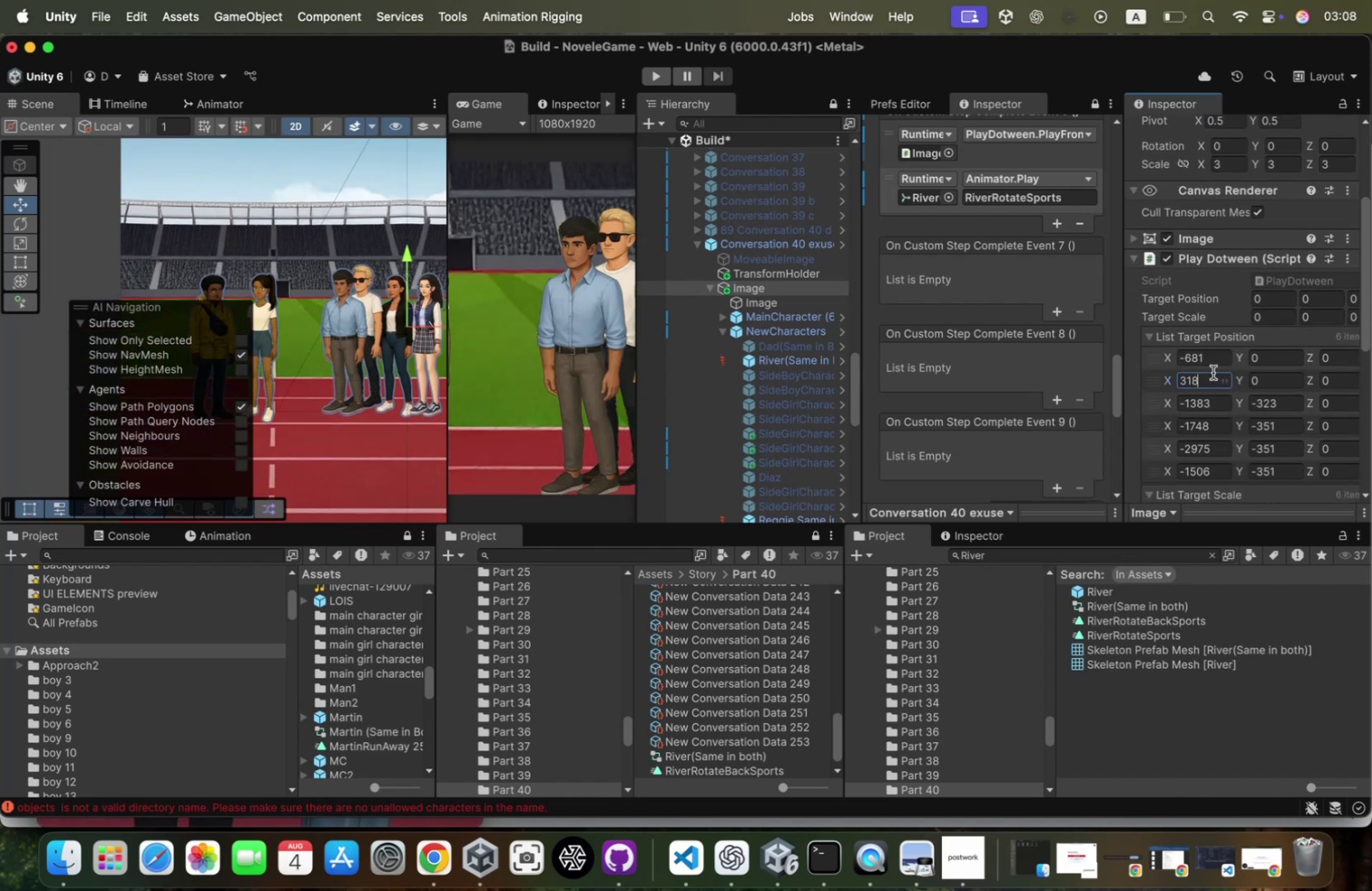 
key(Meta+CommandLeft)
 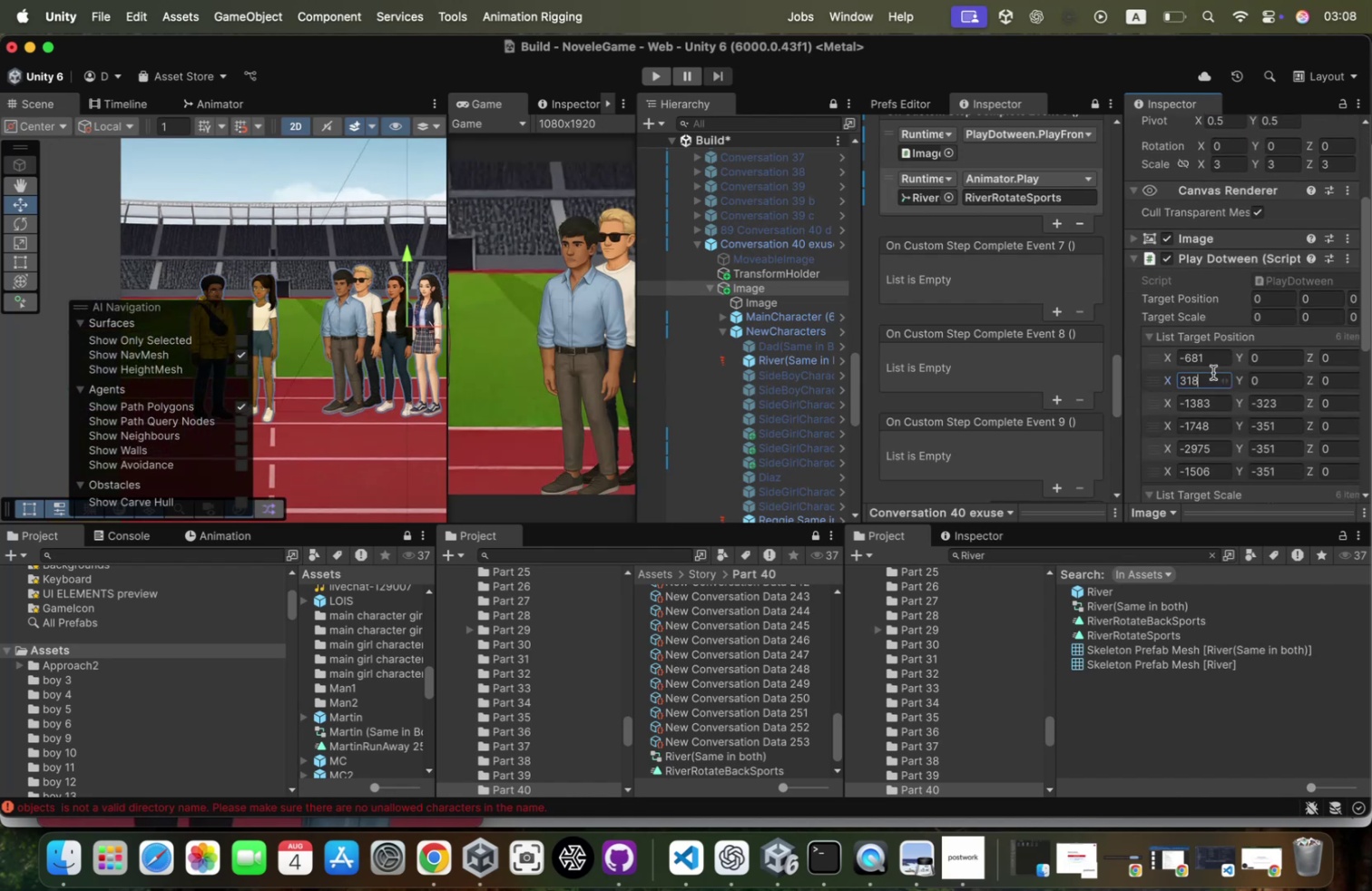 
key(Meta+C)
 